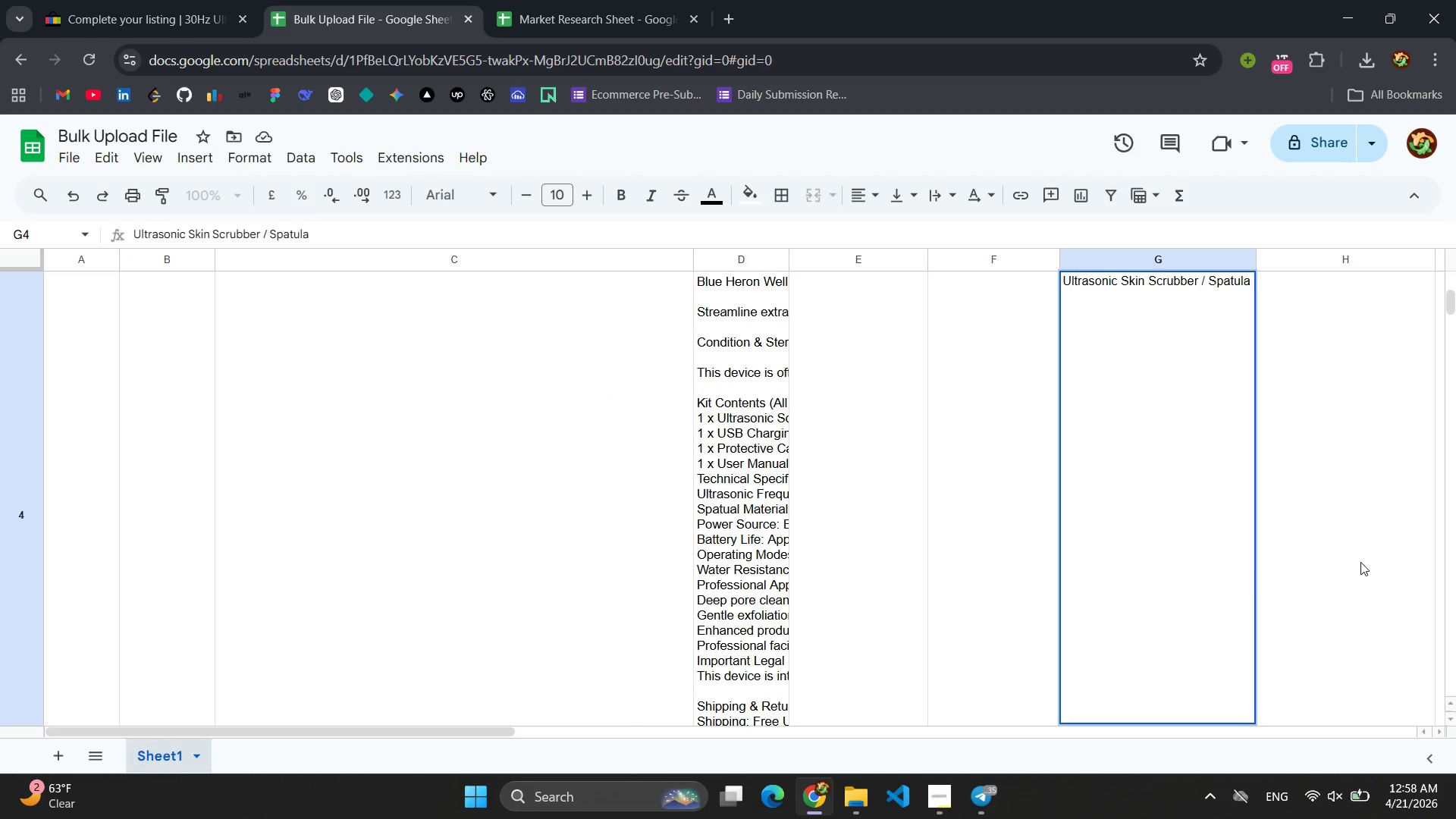 
scroll: coordinate [1168, 475], scroll_direction: down, amount: 3.0
 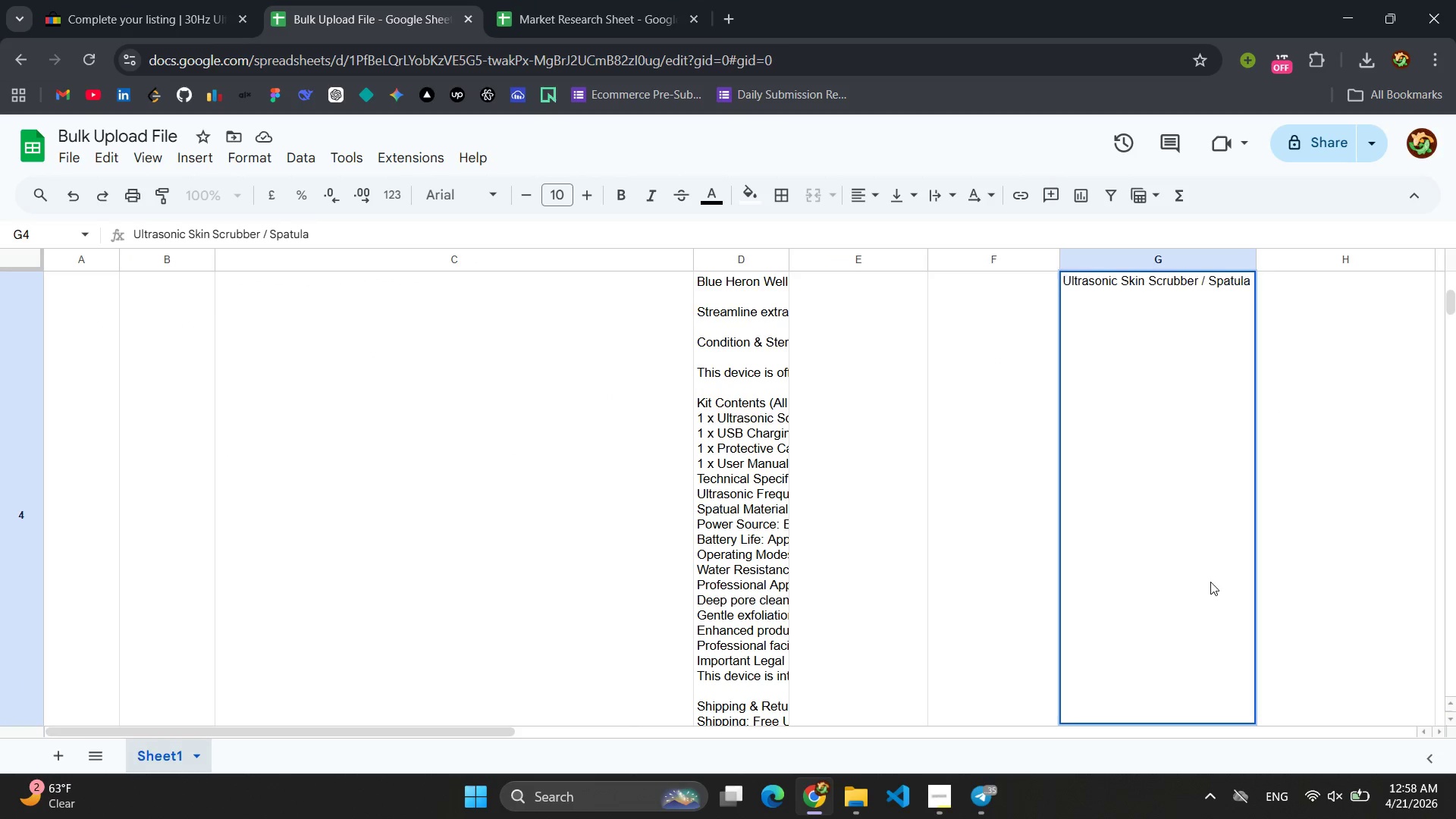 
double_click([1360, 562])
 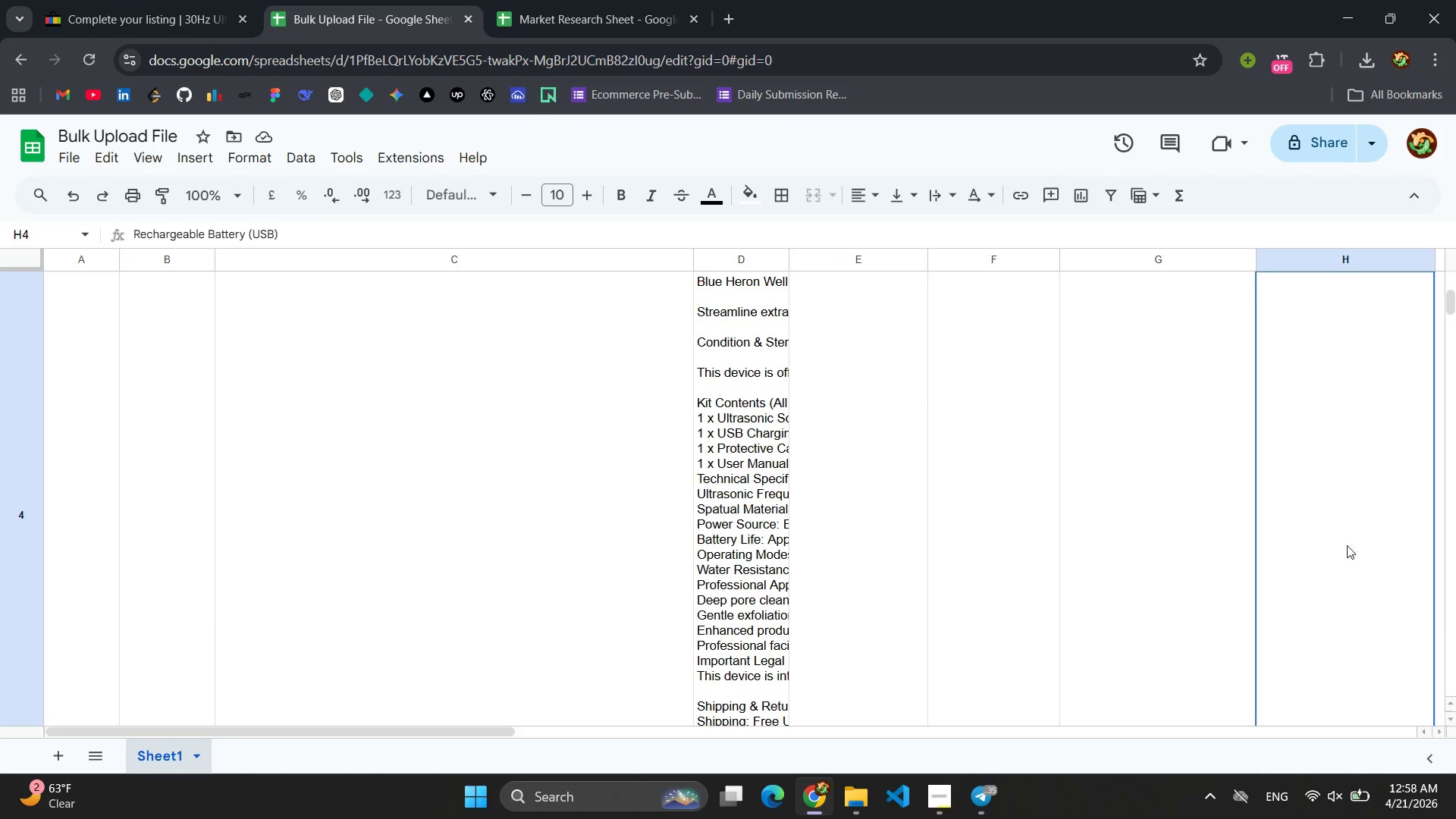 
scroll: coordinate [1347, 545], scroll_direction: down, amount: 3.0
 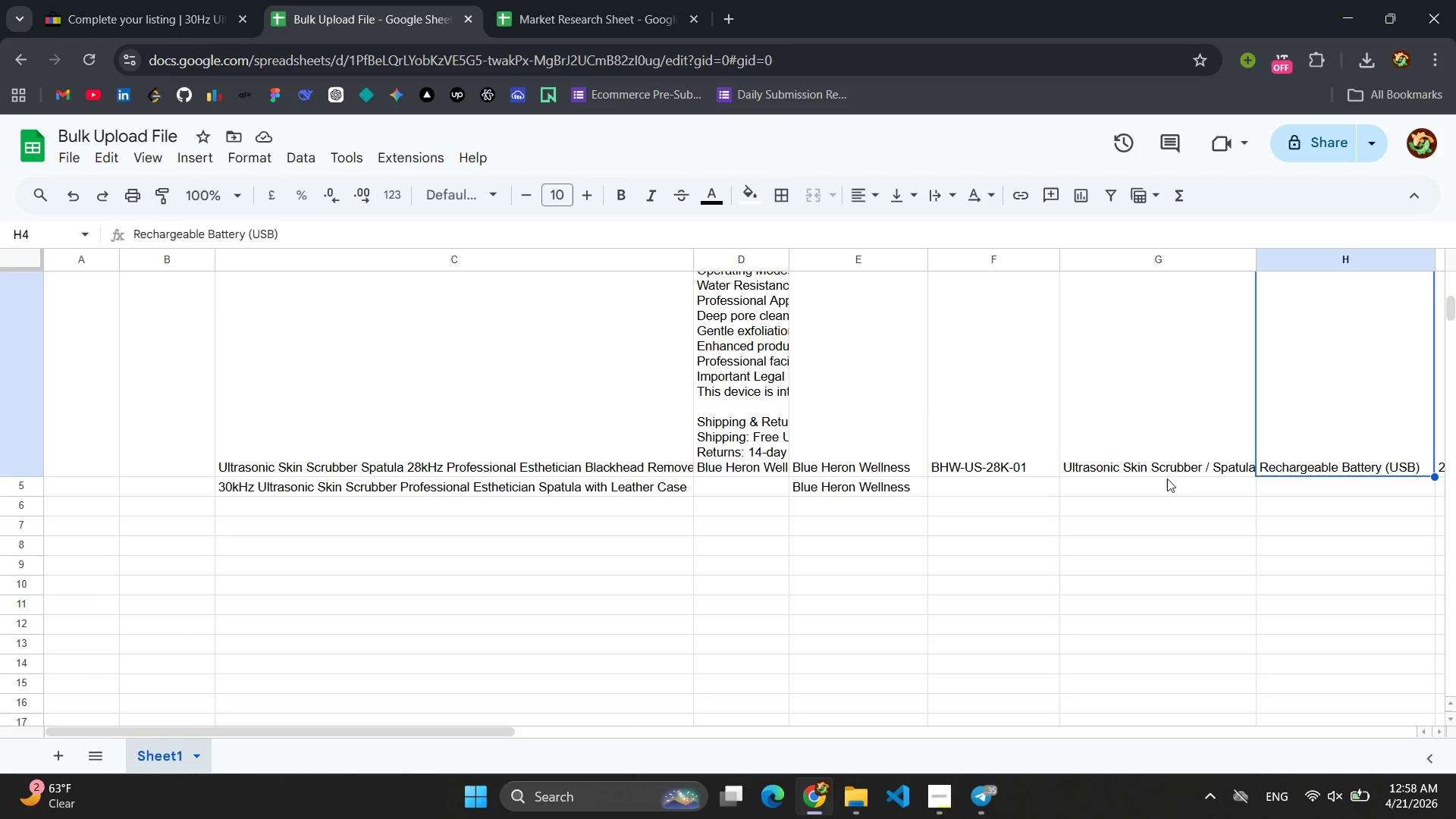 
left_click([1153, 482])
 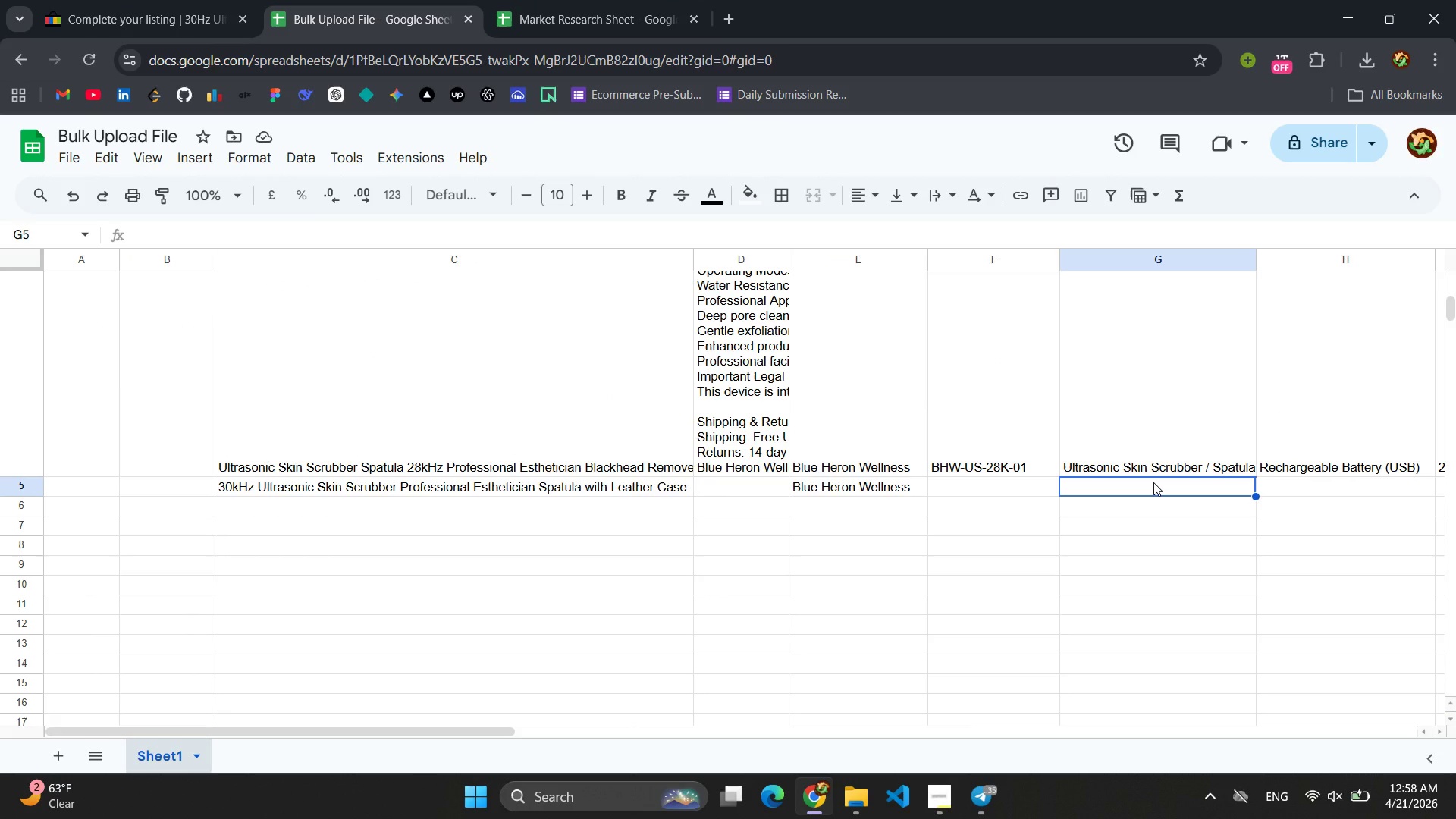 
key(Control+V)
 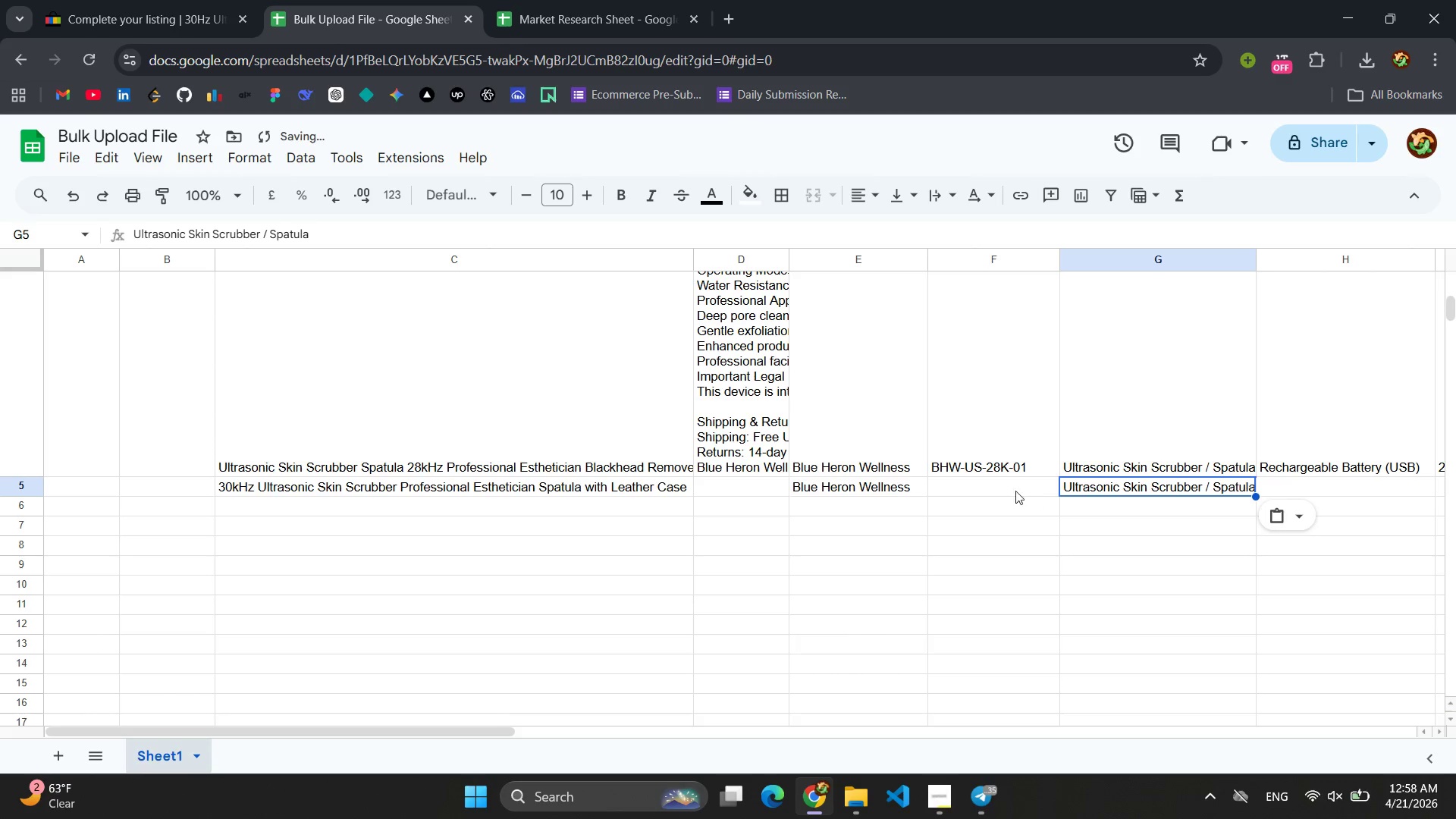 
left_click([971, 485])
 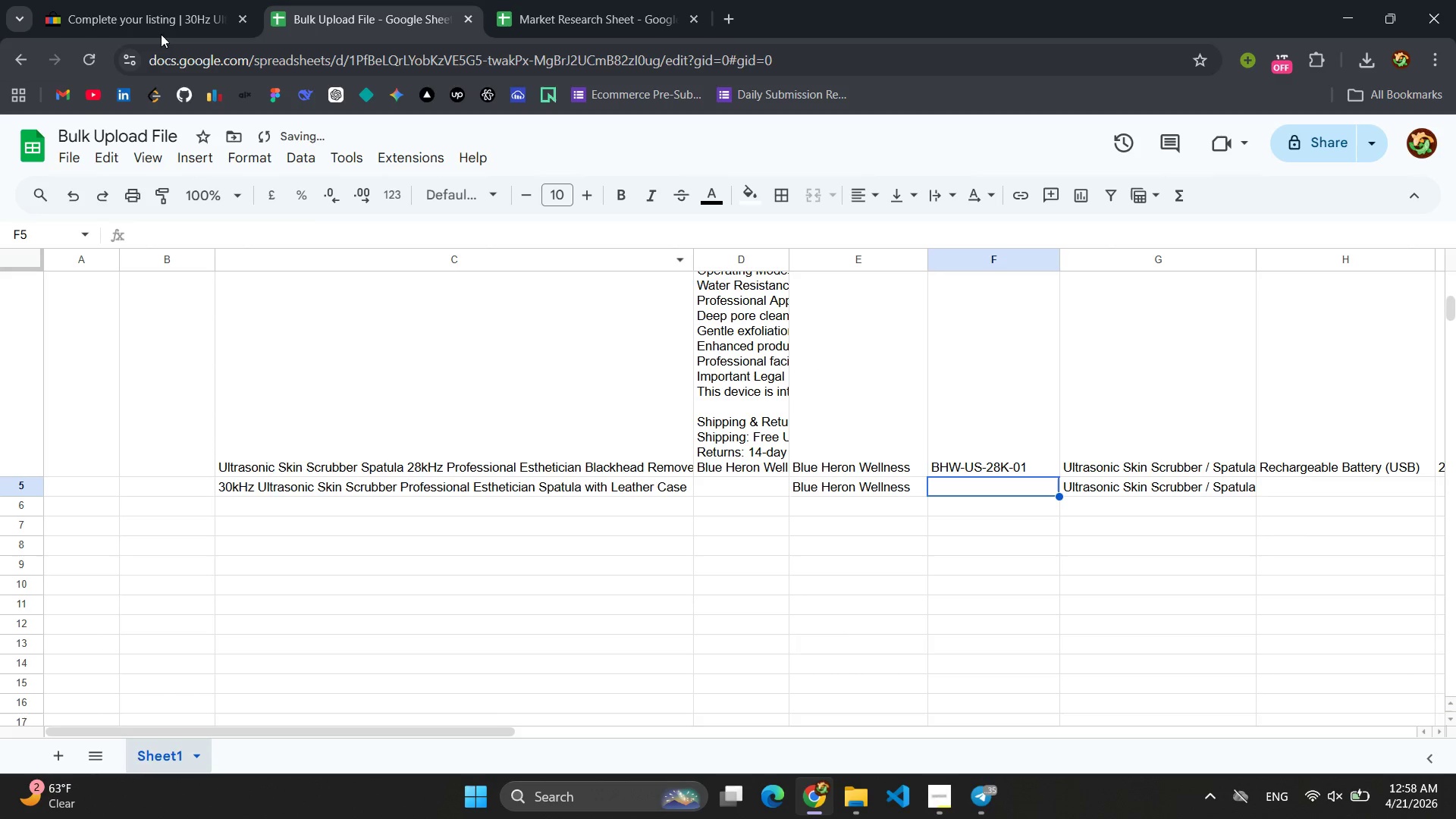 
left_click([99, 13])
 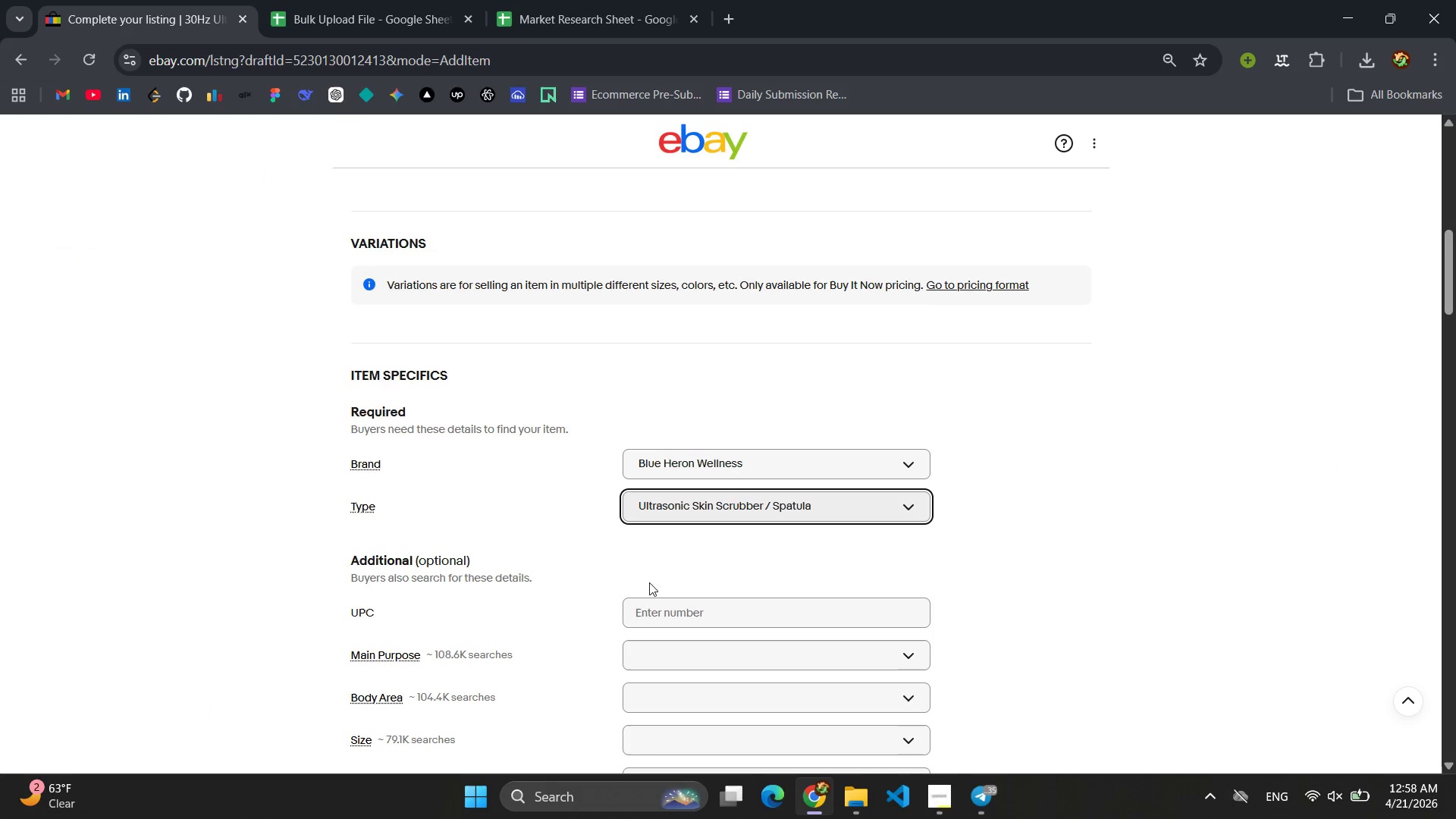 
scroll: coordinate [677, 561], scroll_direction: down, amount: 4.0
 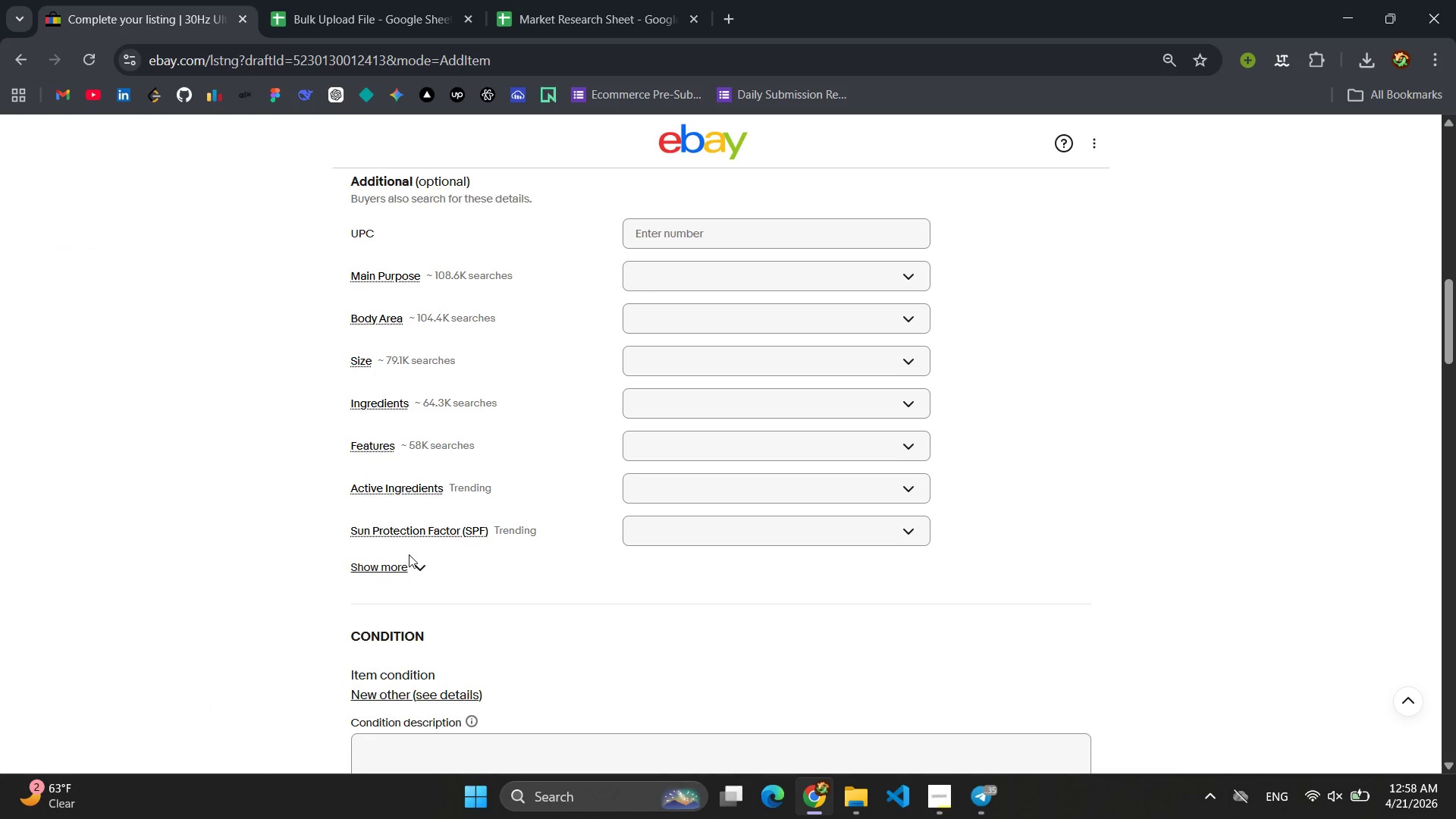 
left_click([409, 563])
 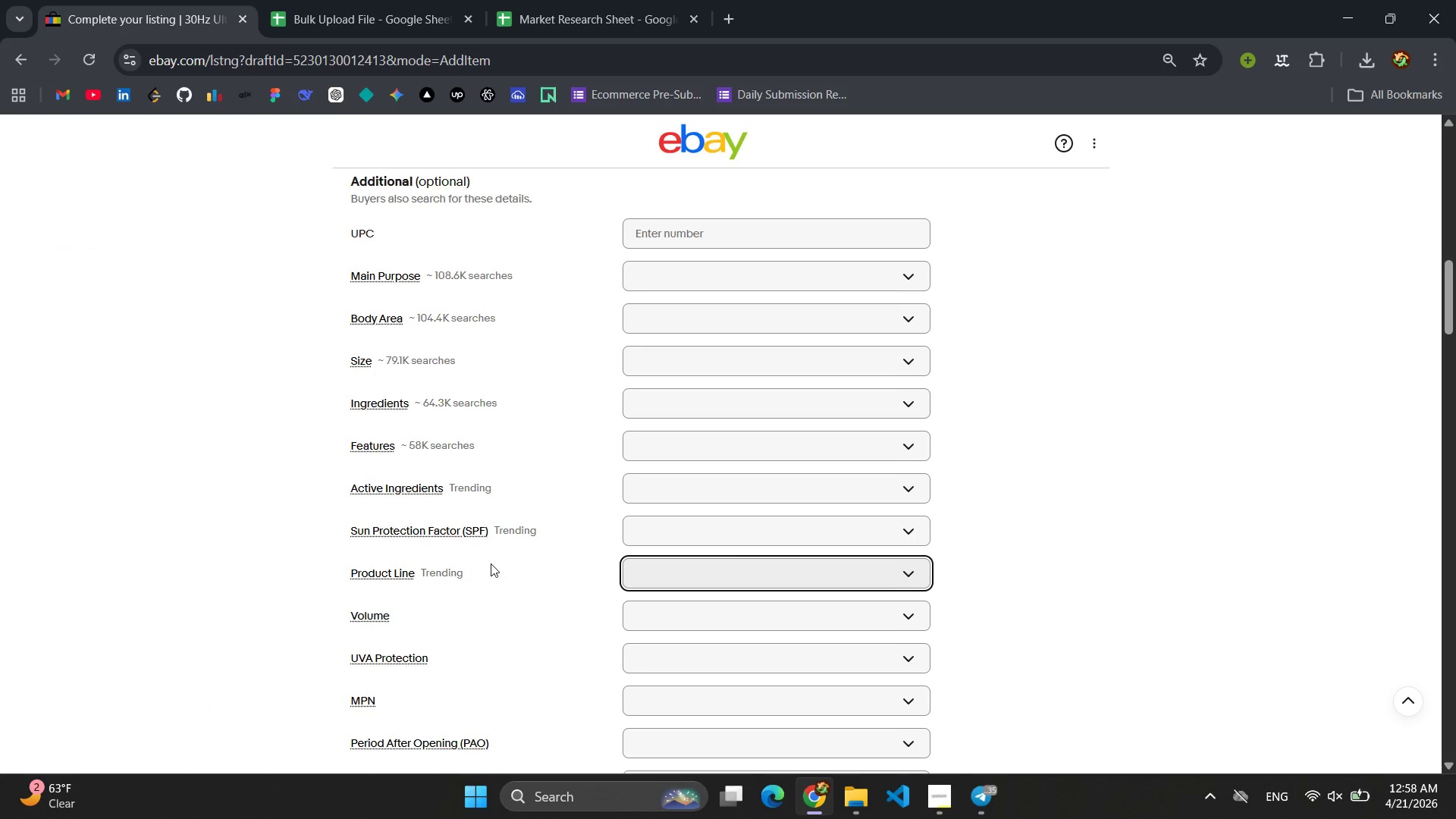 
scroll: coordinate [494, 563], scroll_direction: down, amount: 2.0
 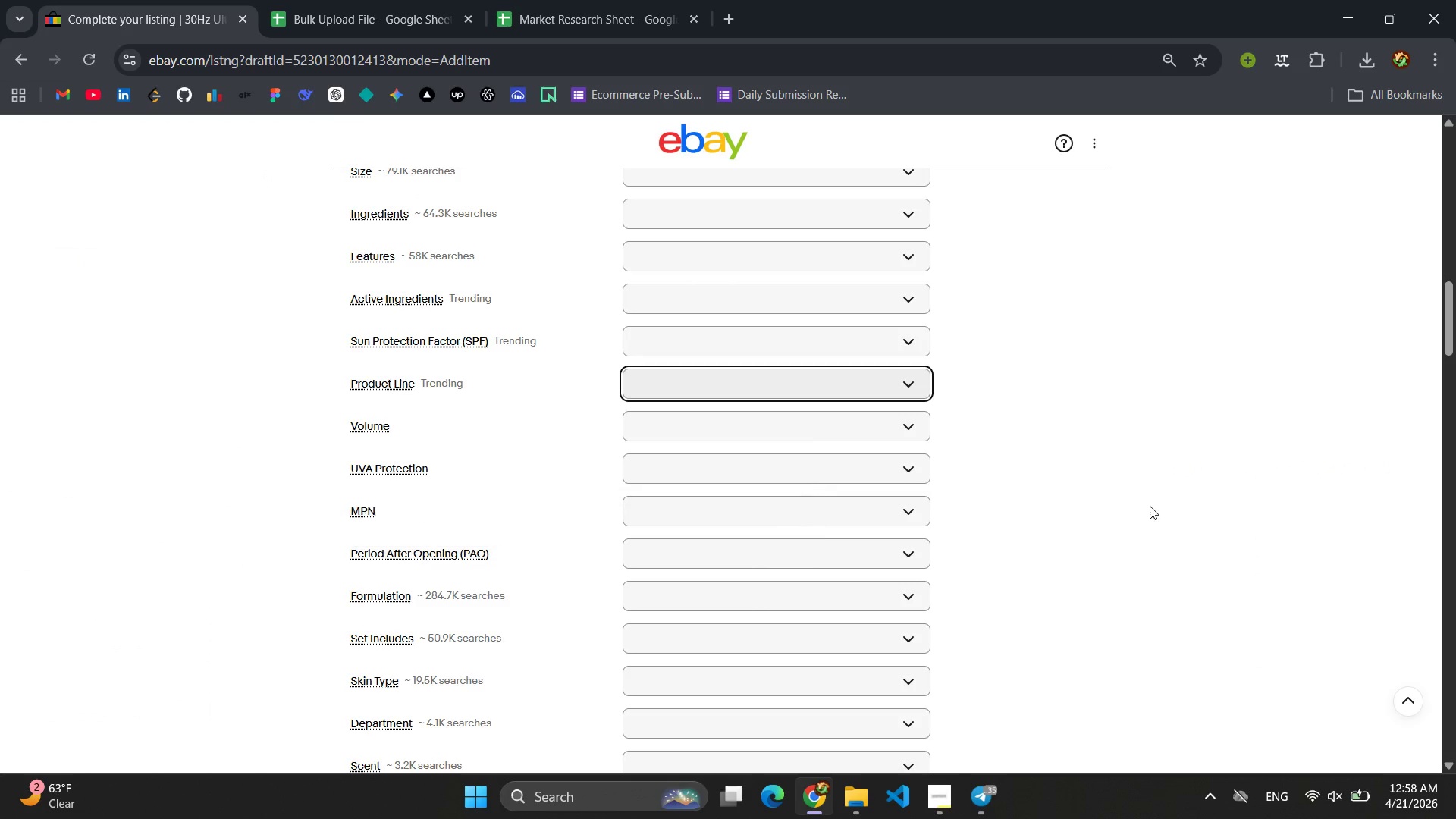 
left_click([789, 510])
 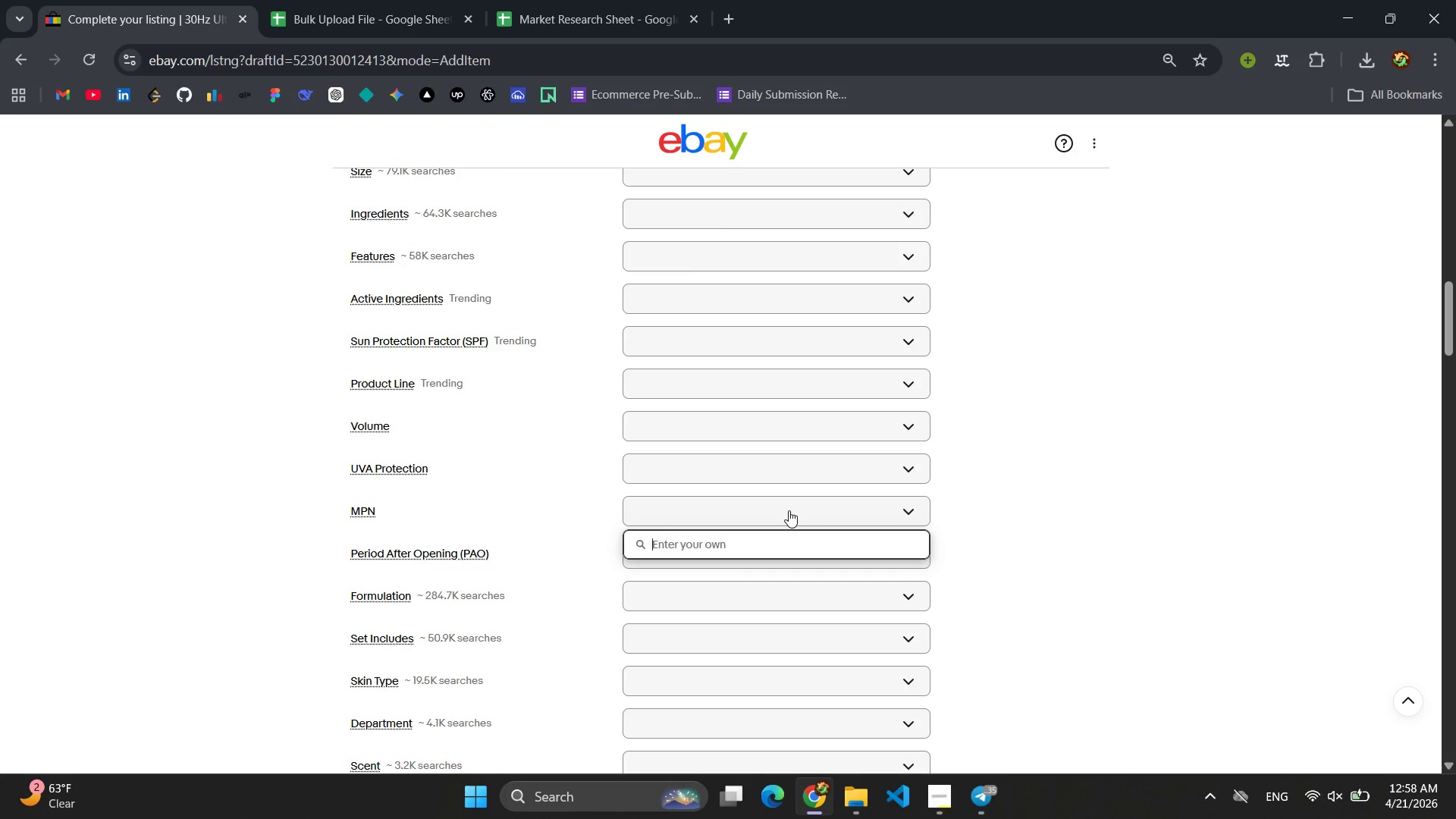 
type(BHW-US-30K-01)
 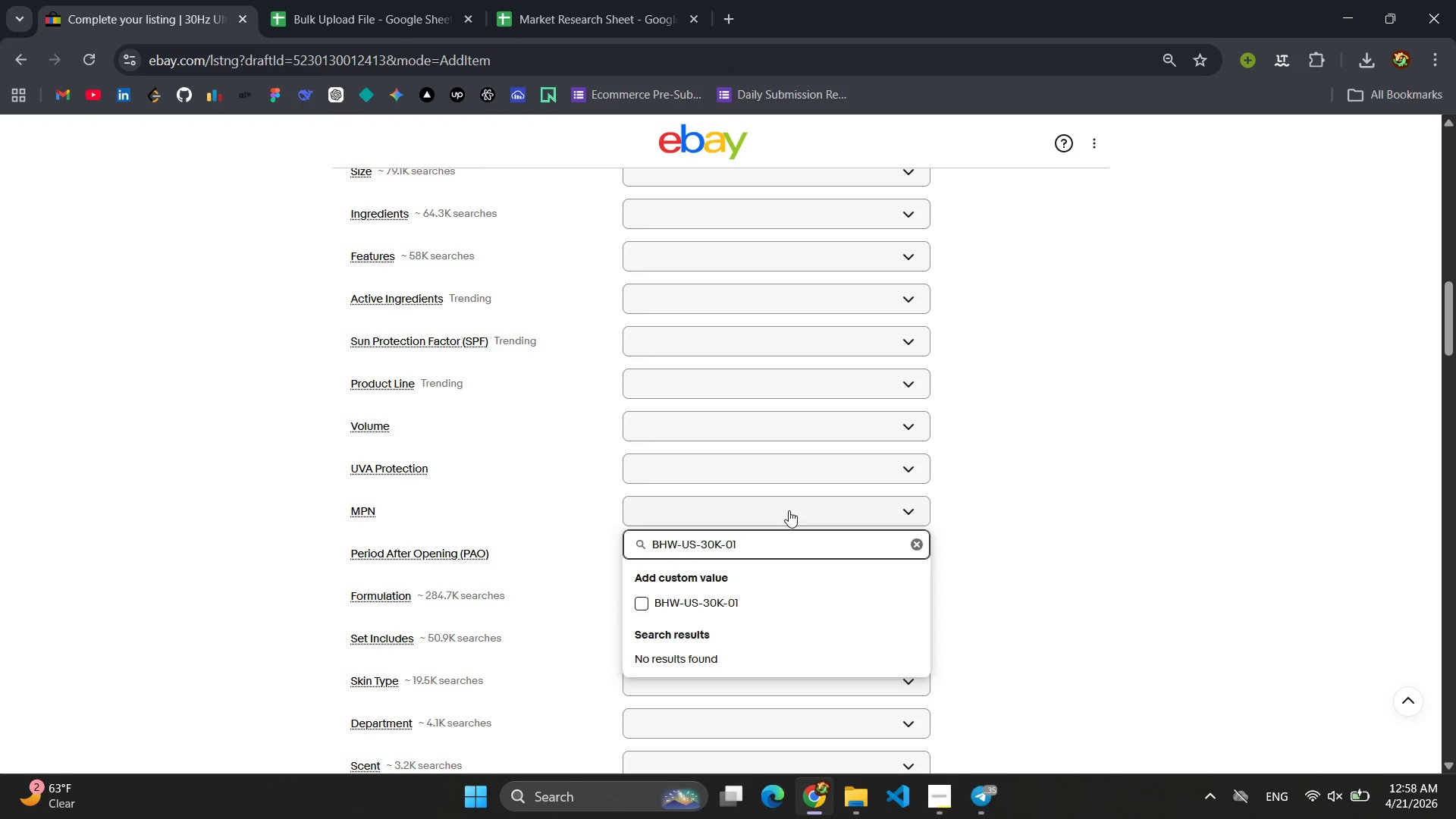 
key(Control+ControlLeft)
 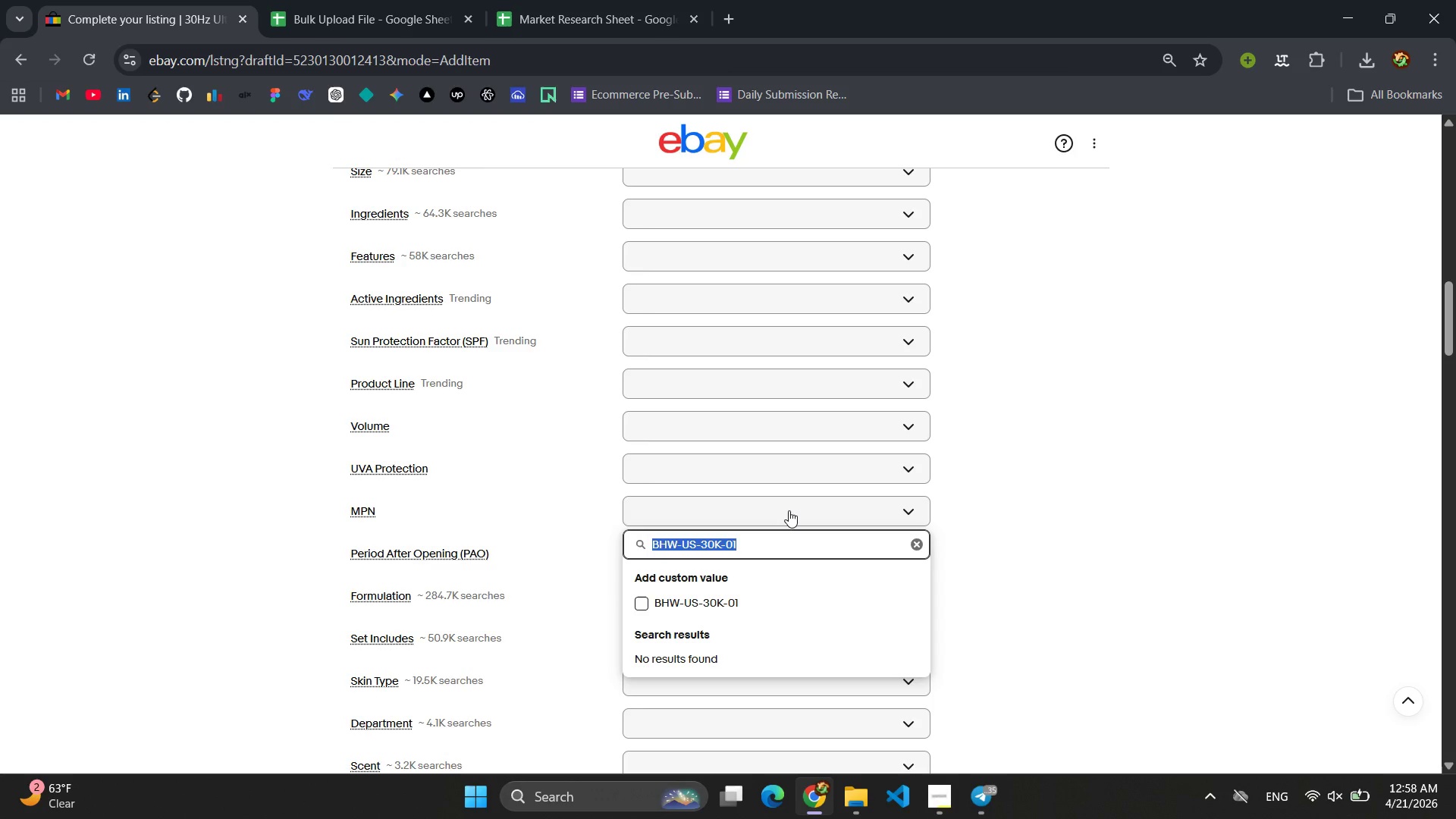 
key(Control+A)
 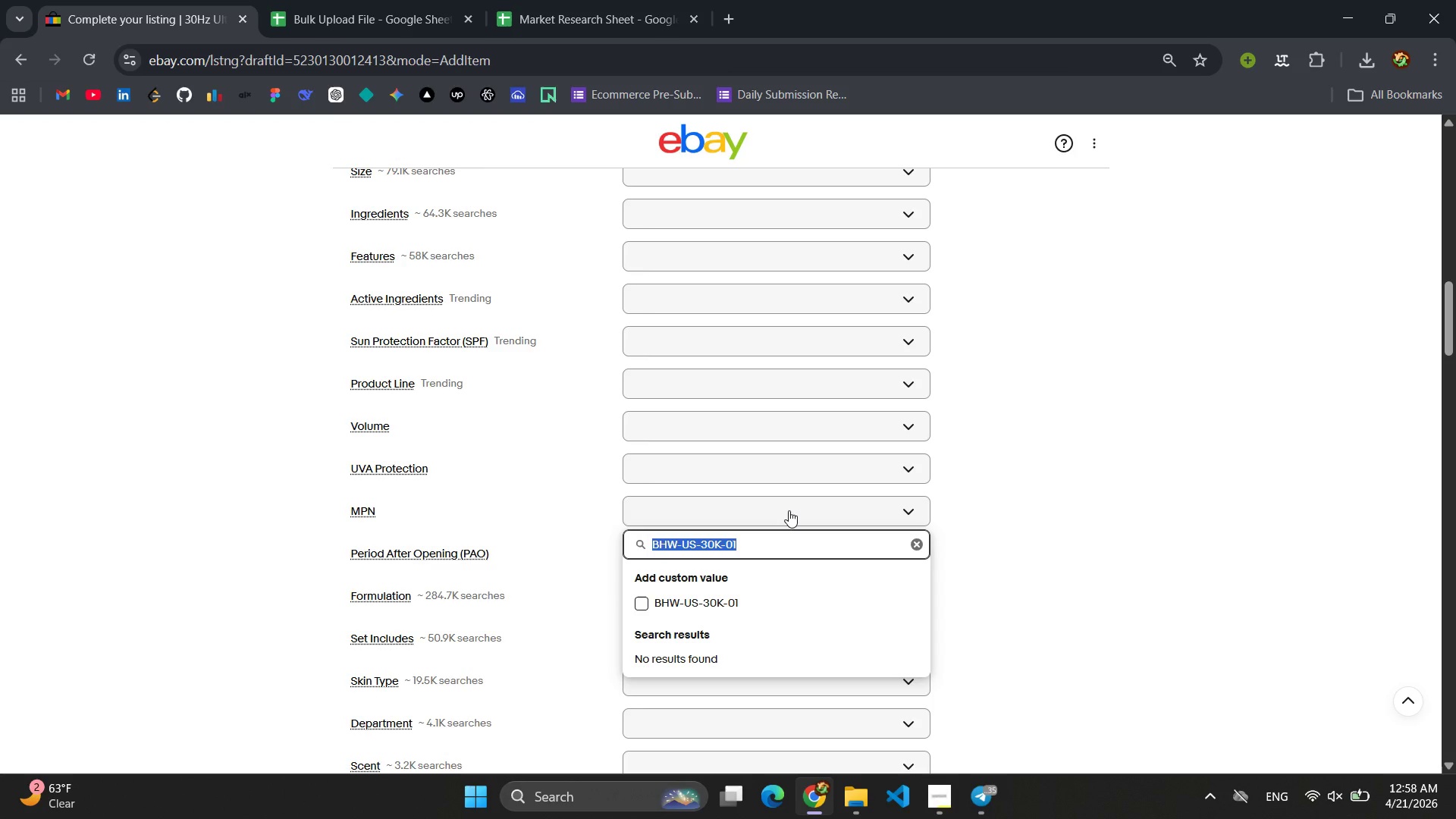 
key(Control+C)
 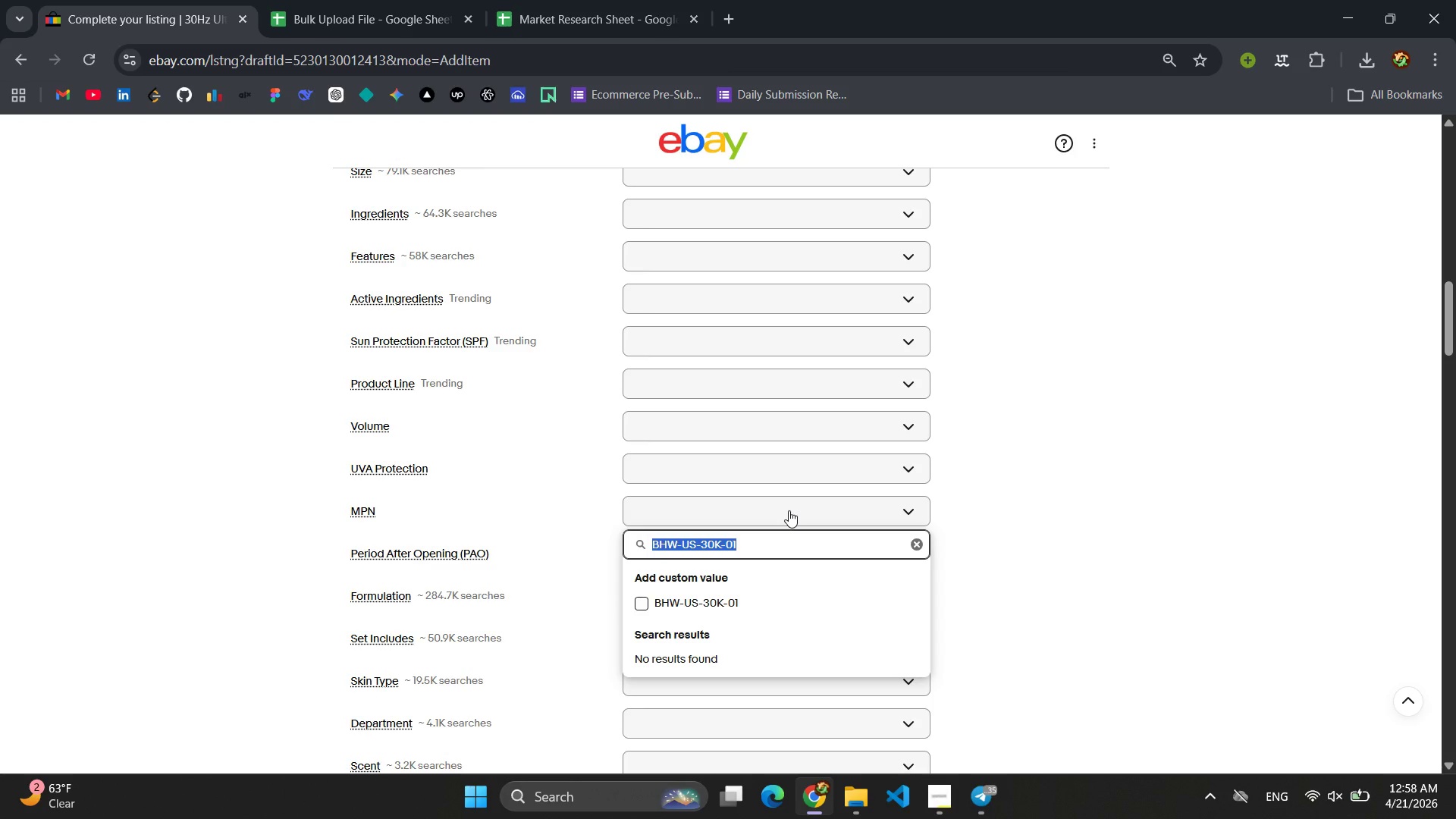 
key(Enter)
 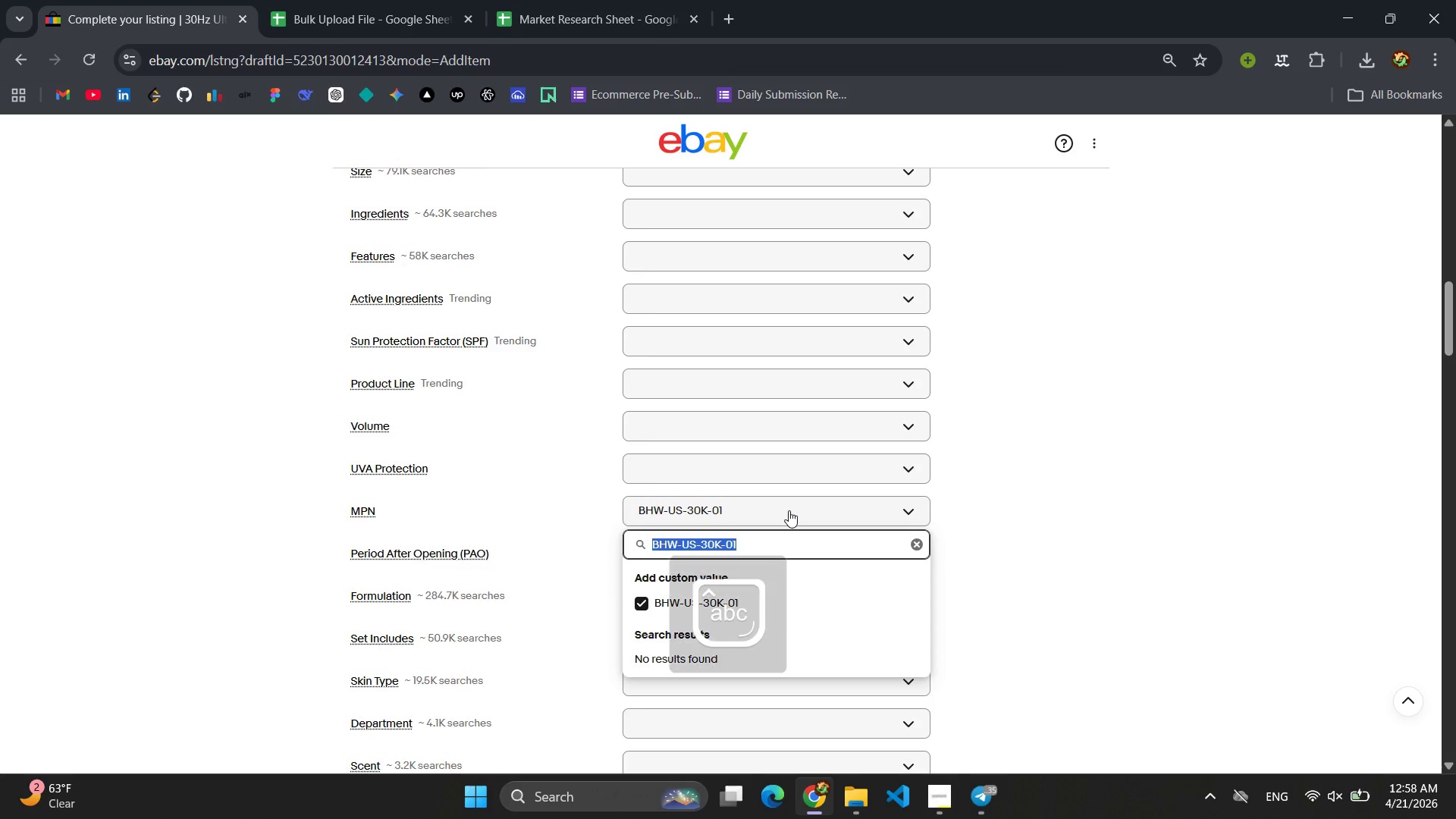 
key(CapsLock)
 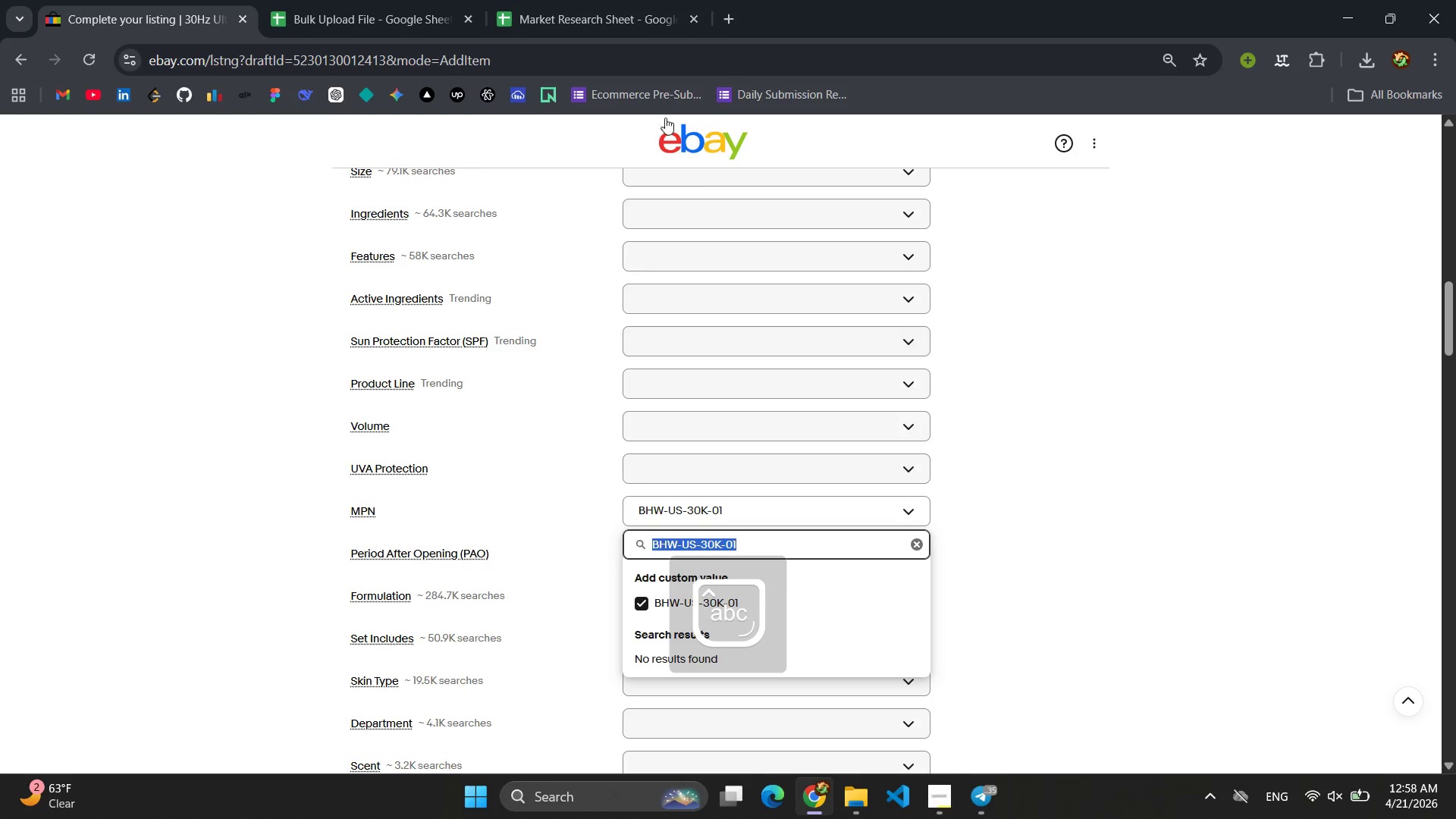 
left_click([579, 0])
 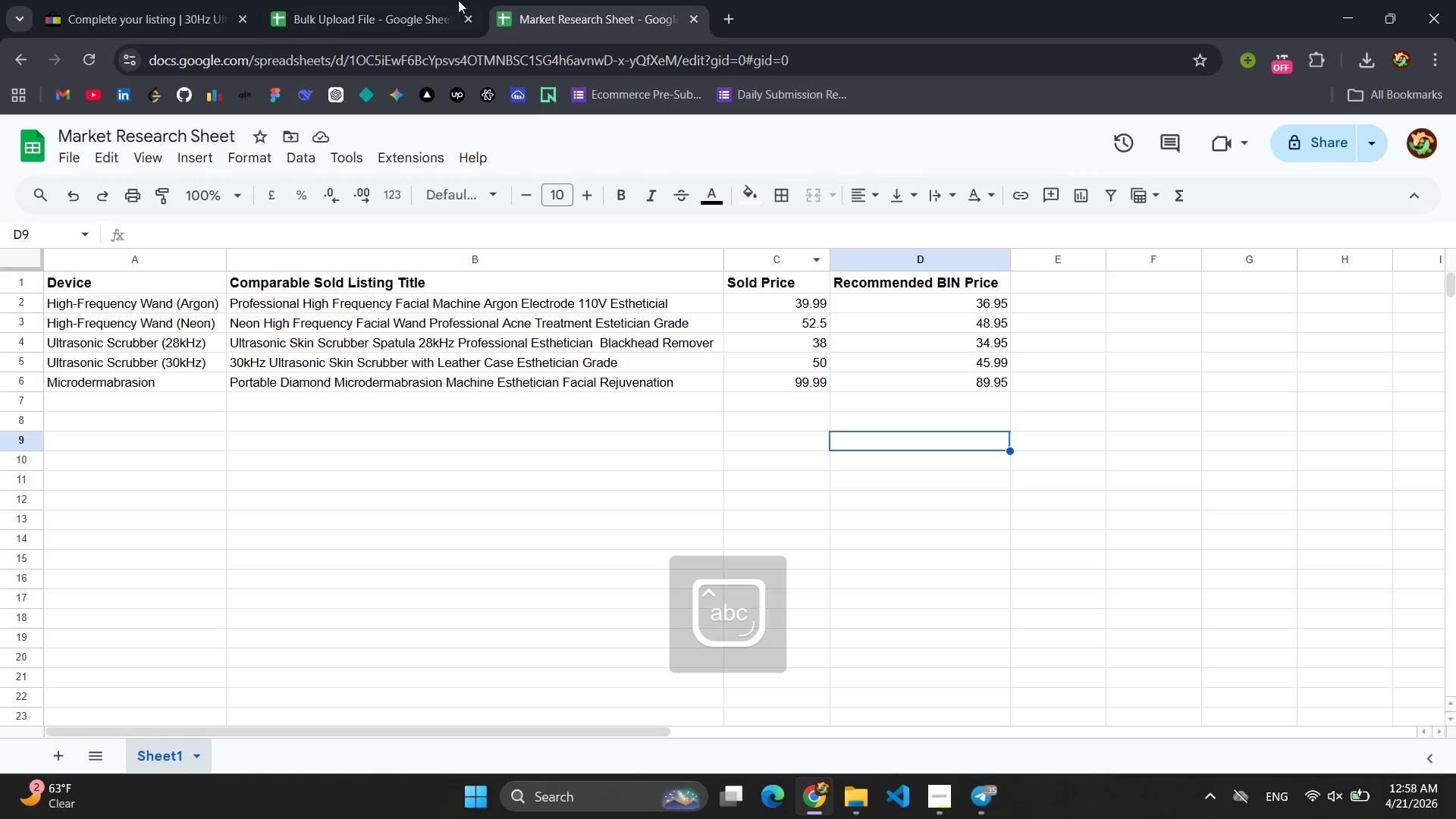 
left_click([381, 0])
 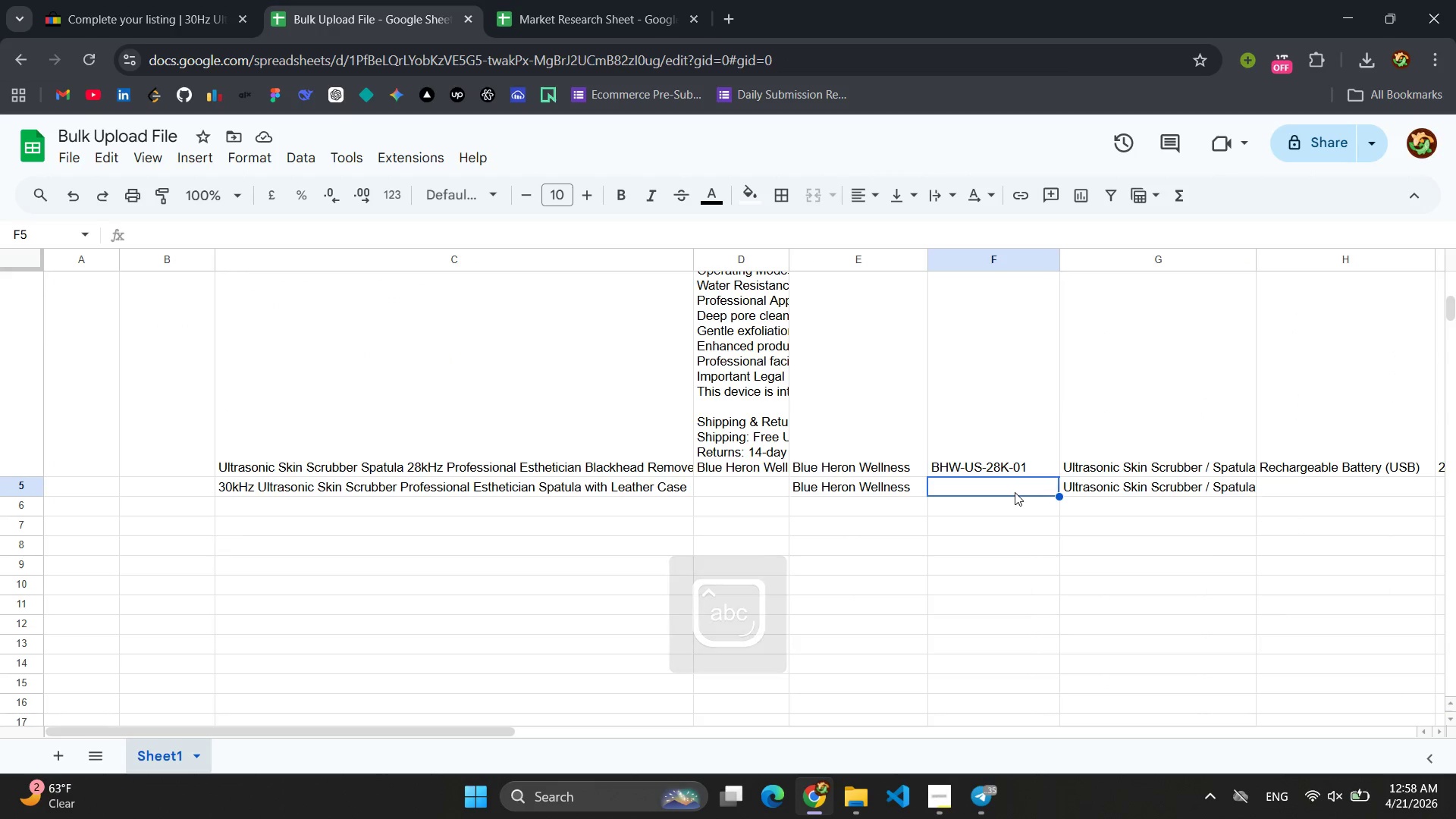 
key(Control+V)
 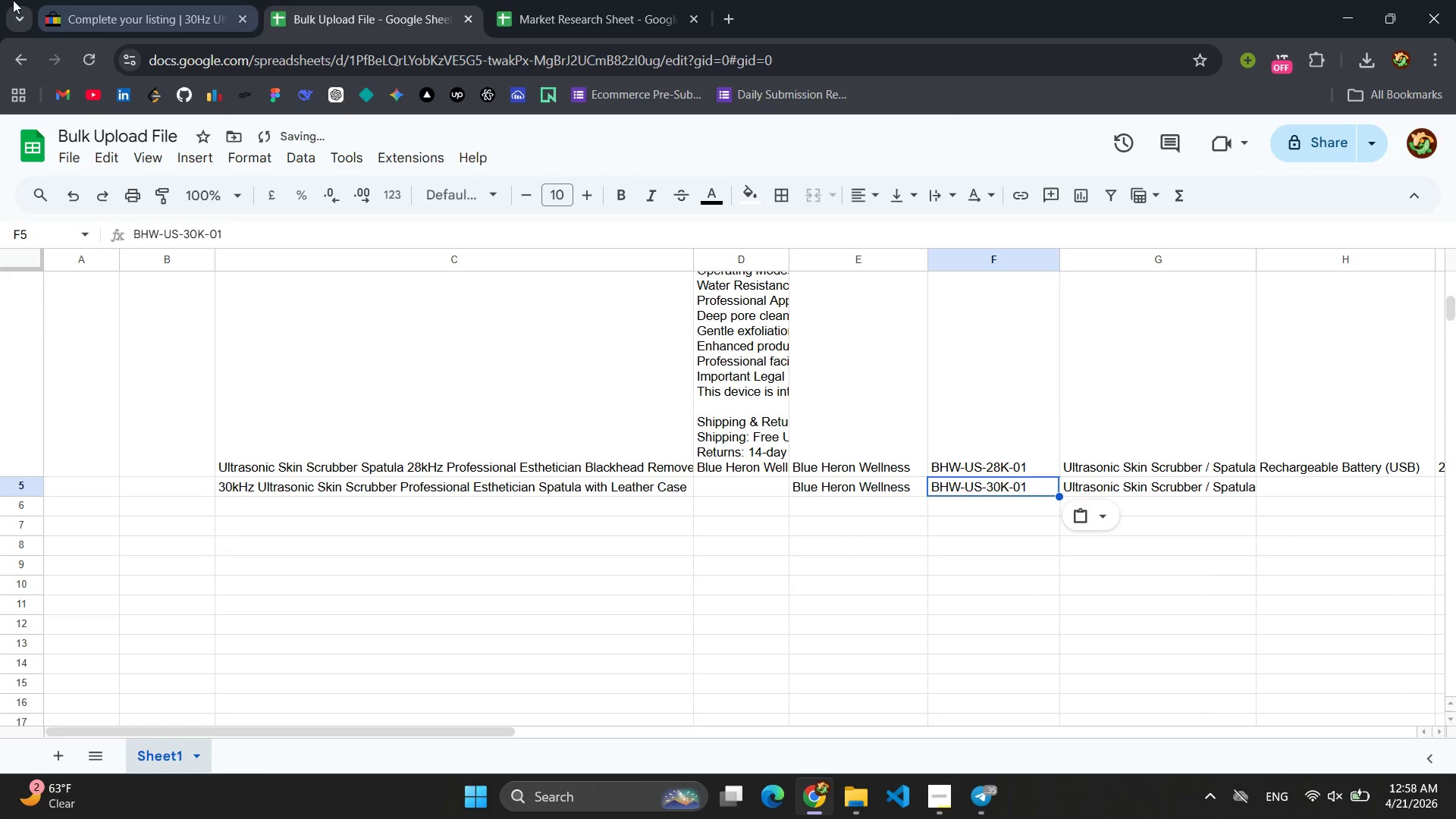 
left_click([109, 1])
 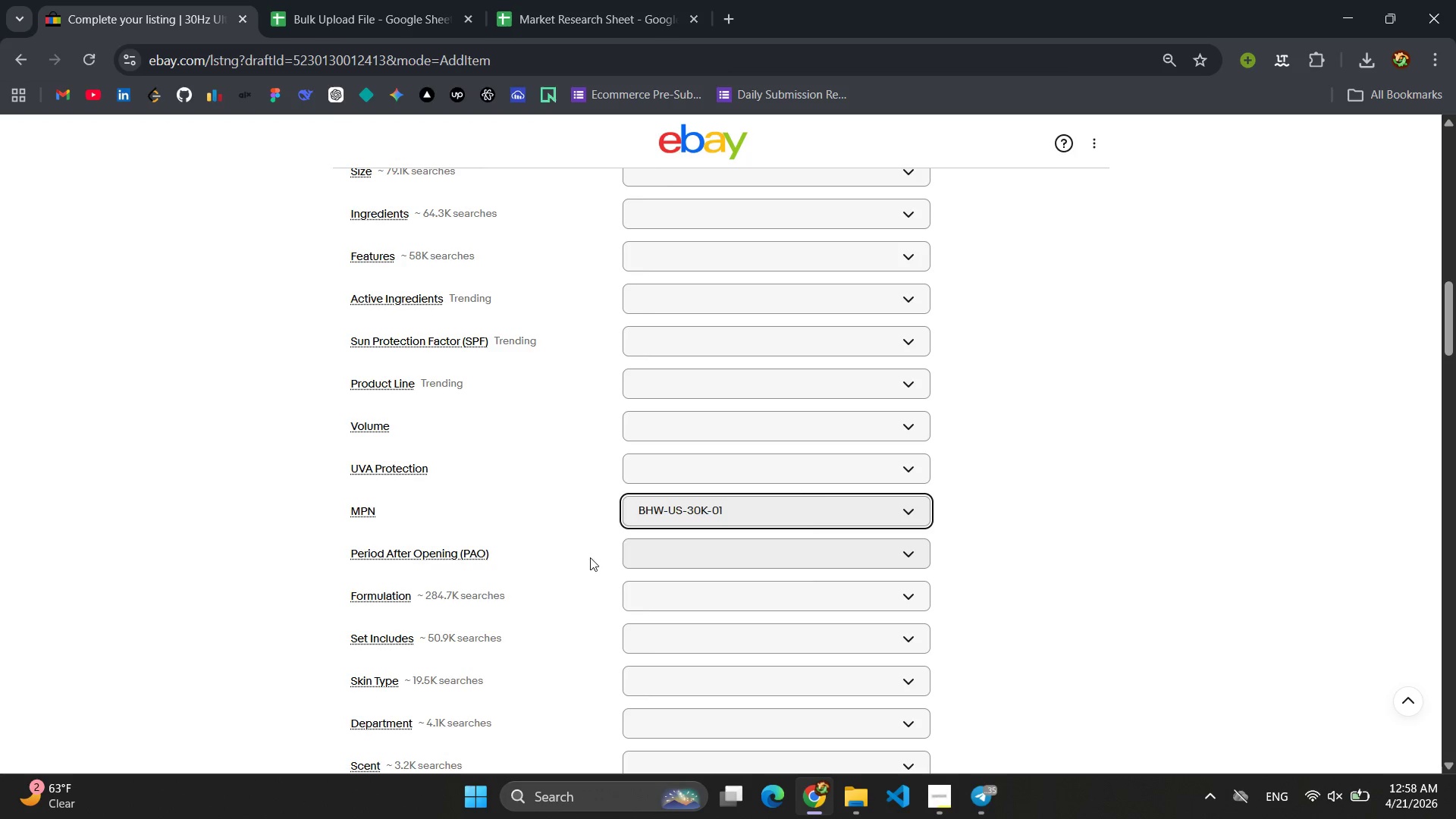 
left_click([1030, 516])
 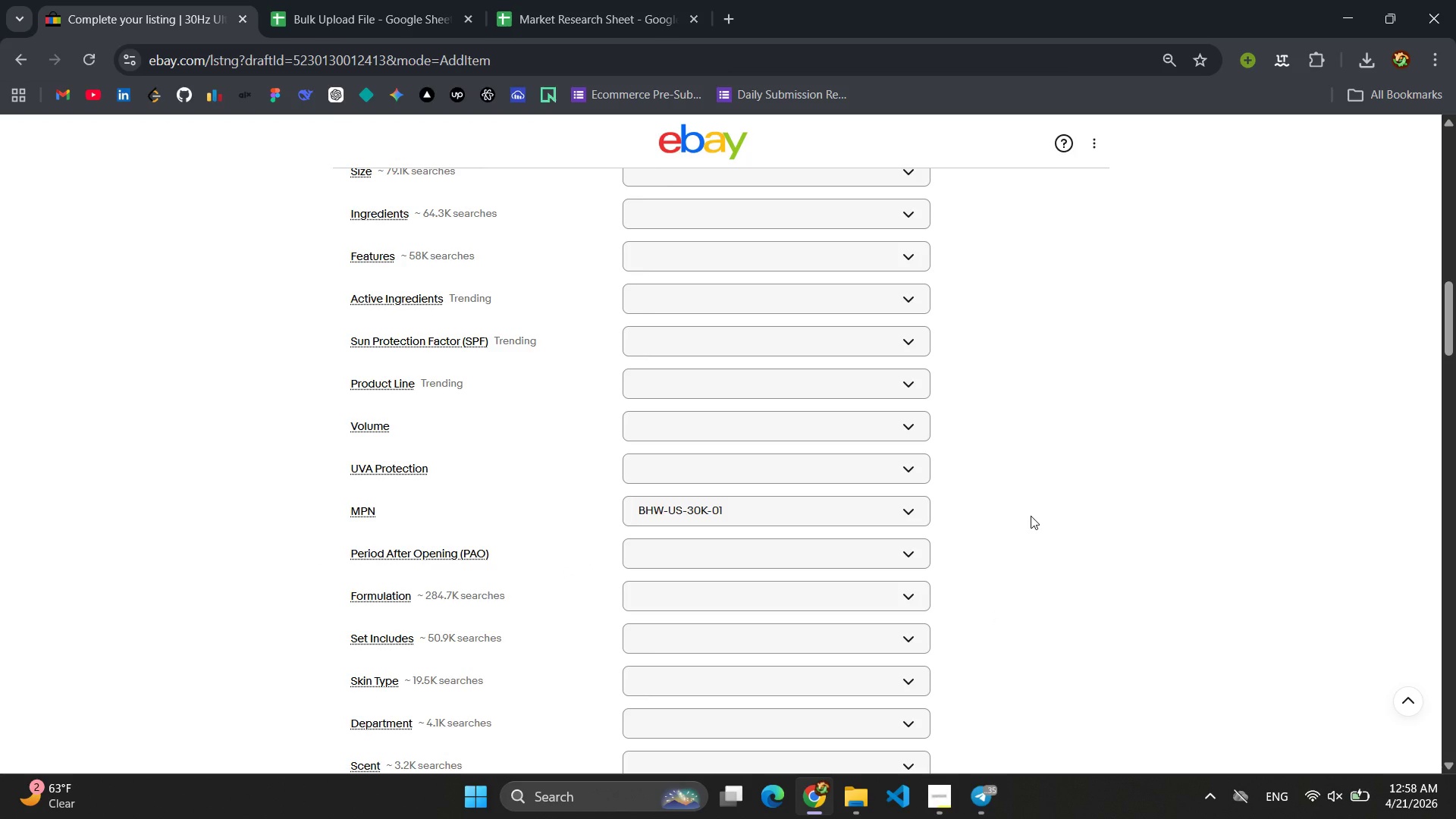 
wait(7.53)
 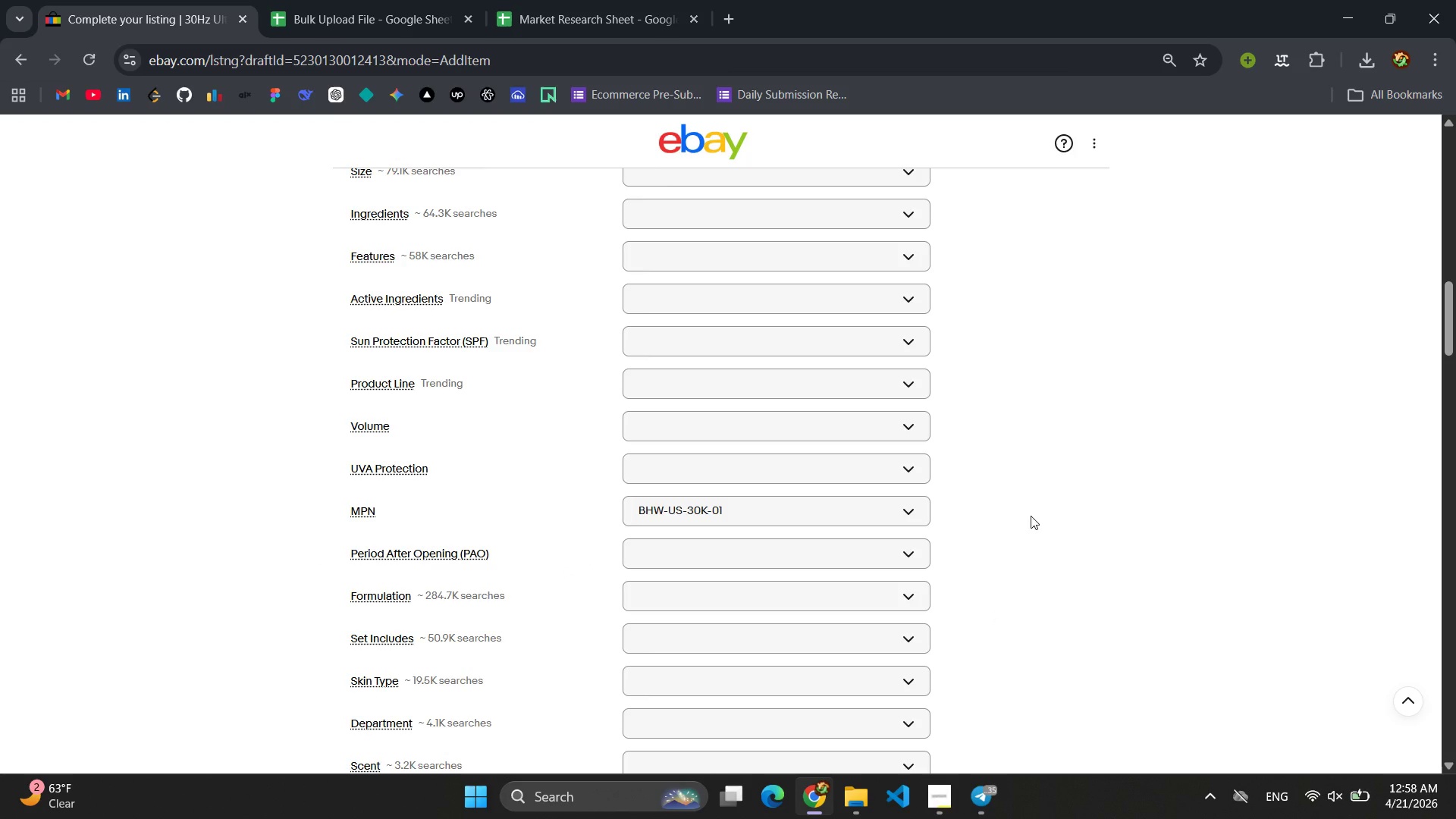 
scroll: coordinate [871, 519], scroll_direction: none, amount: 0.0
 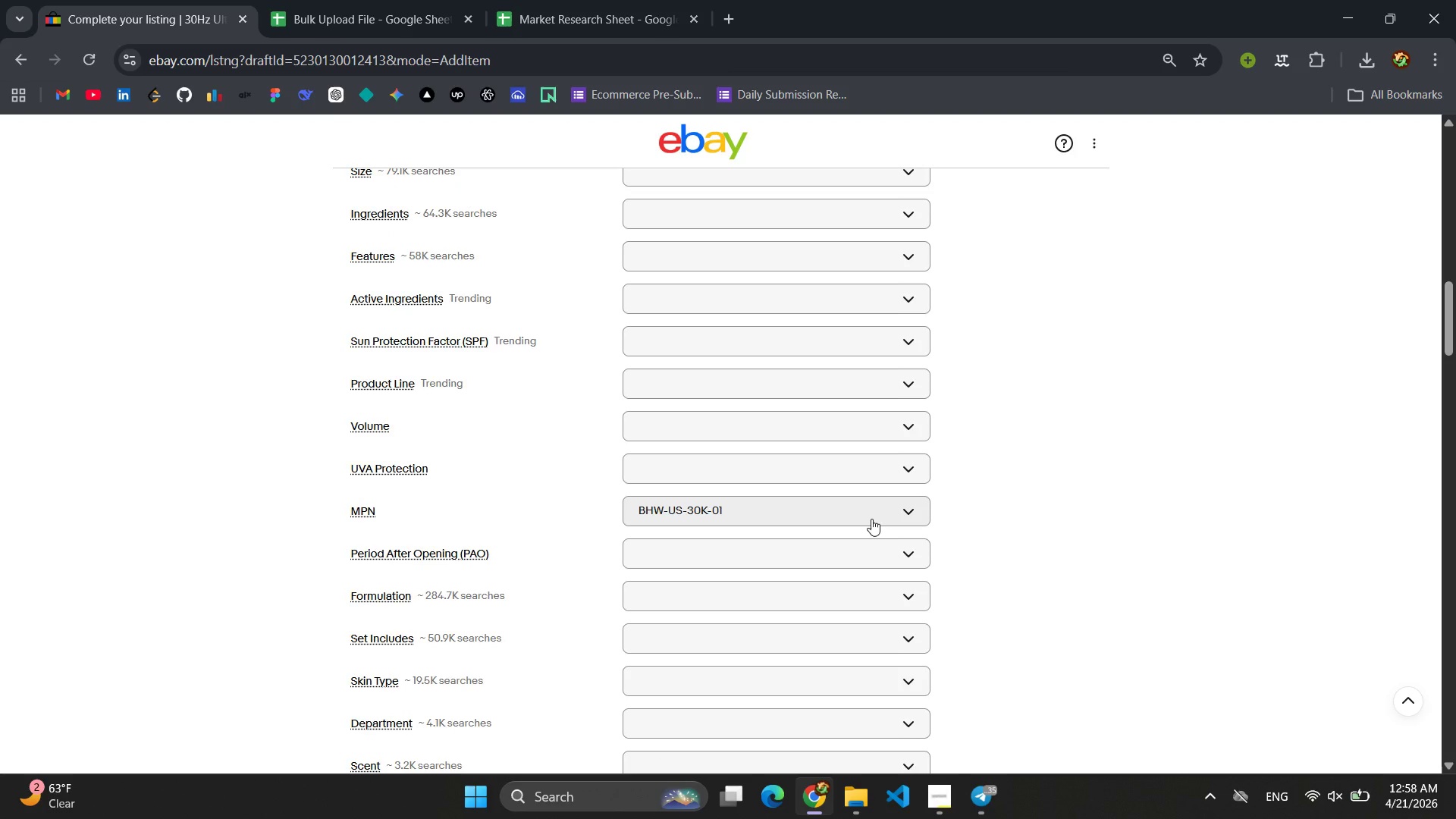 
scroll: coordinate [871, 519], scroll_direction: down, amount: 6.0
 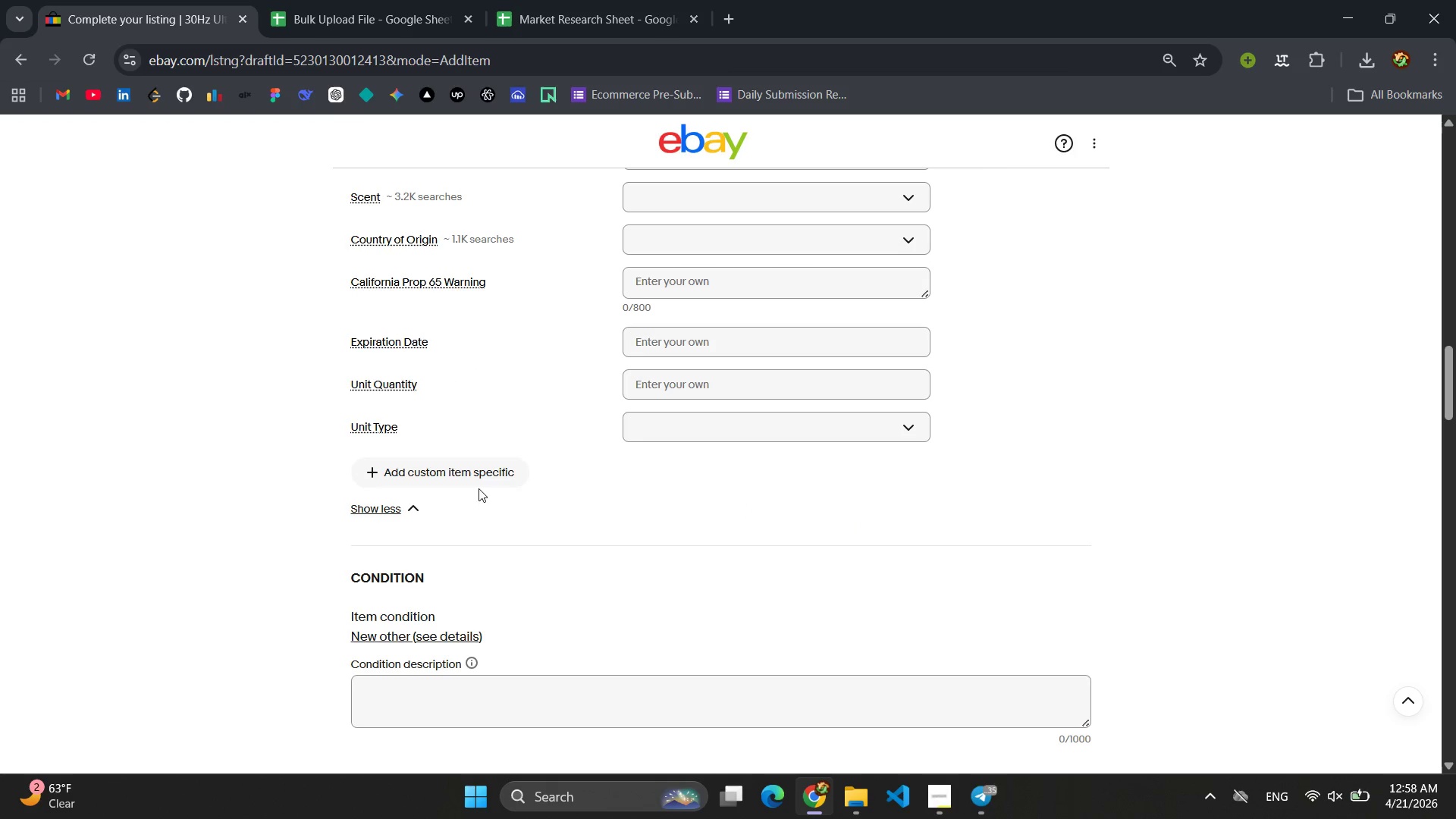 
left_click([469, 475])
 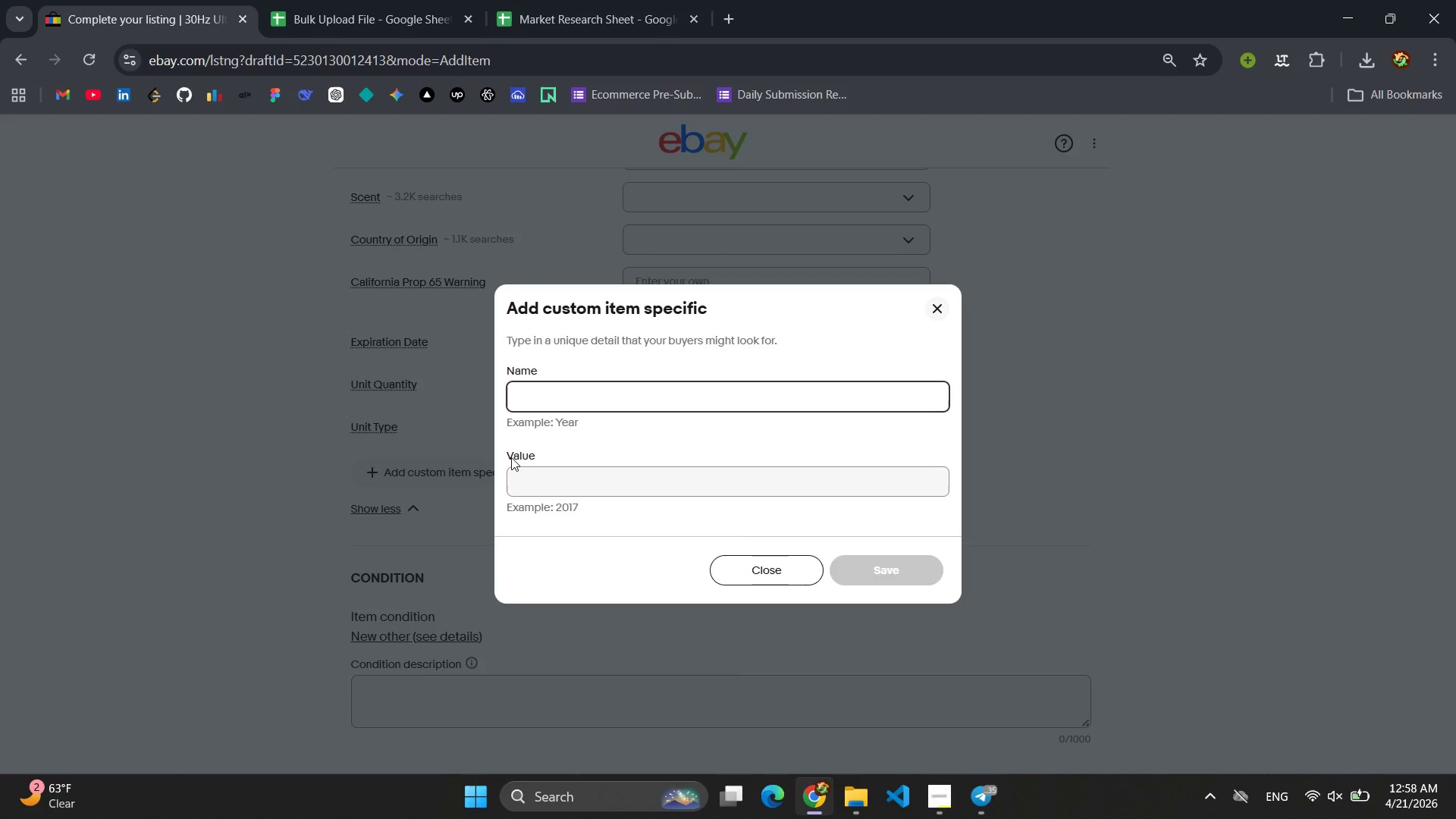 
type(Poe\w\\)
key(Backspace)
key(Backspace)
key(Backspace)
key(Backspace)
key(Backspace)
type(wer)
 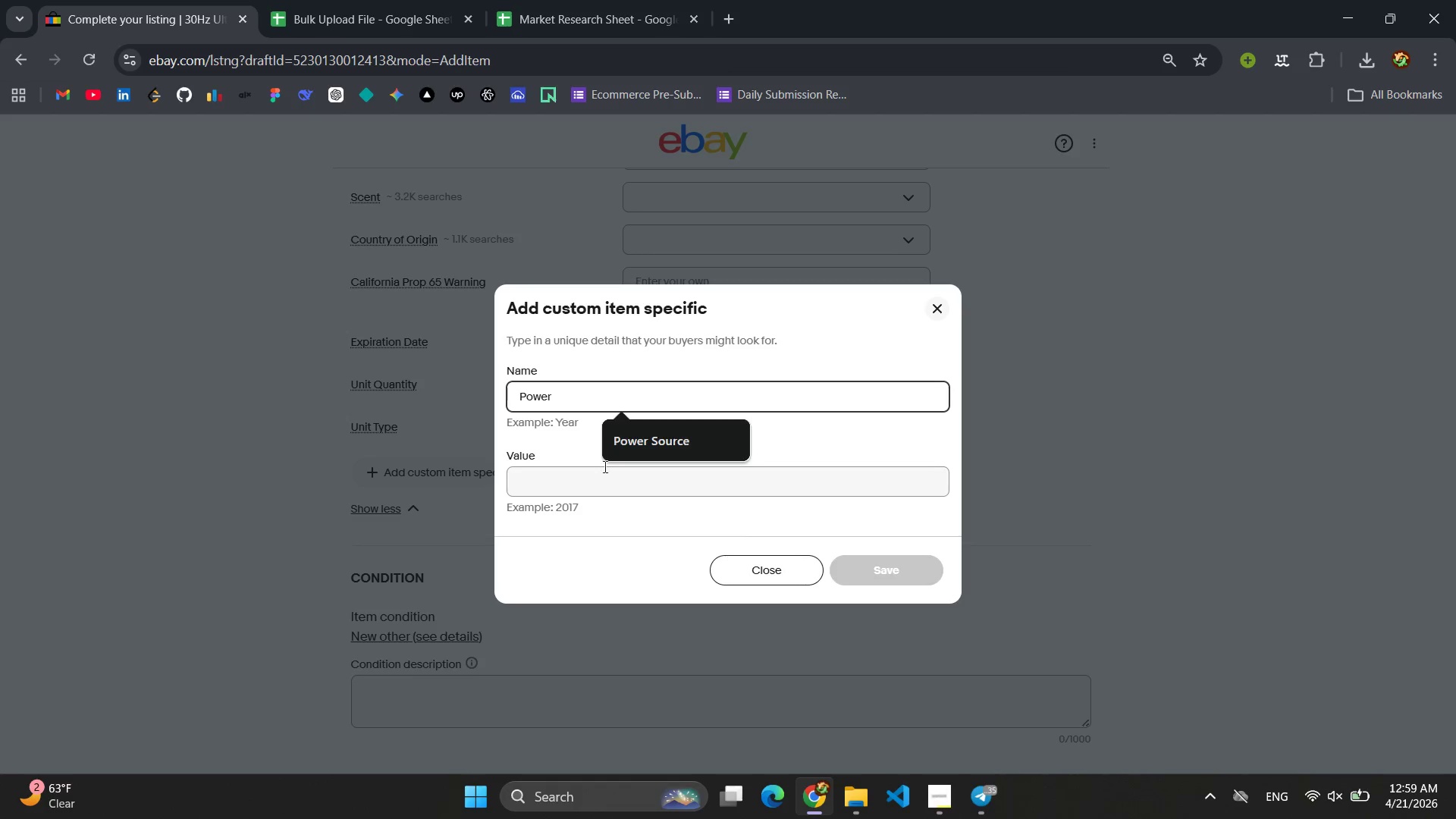 
left_click([633, 439])
 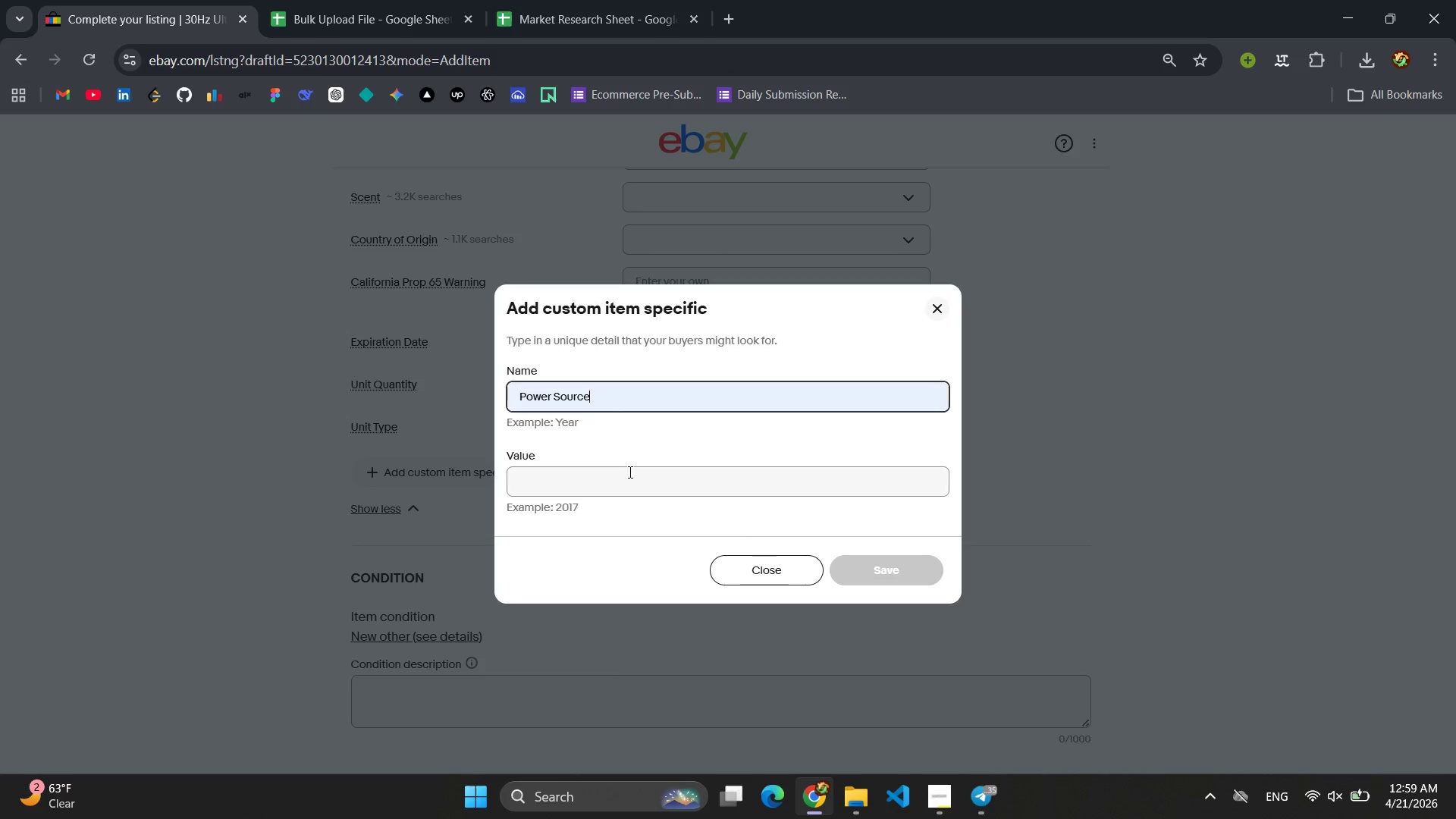 
left_click([629, 472])
 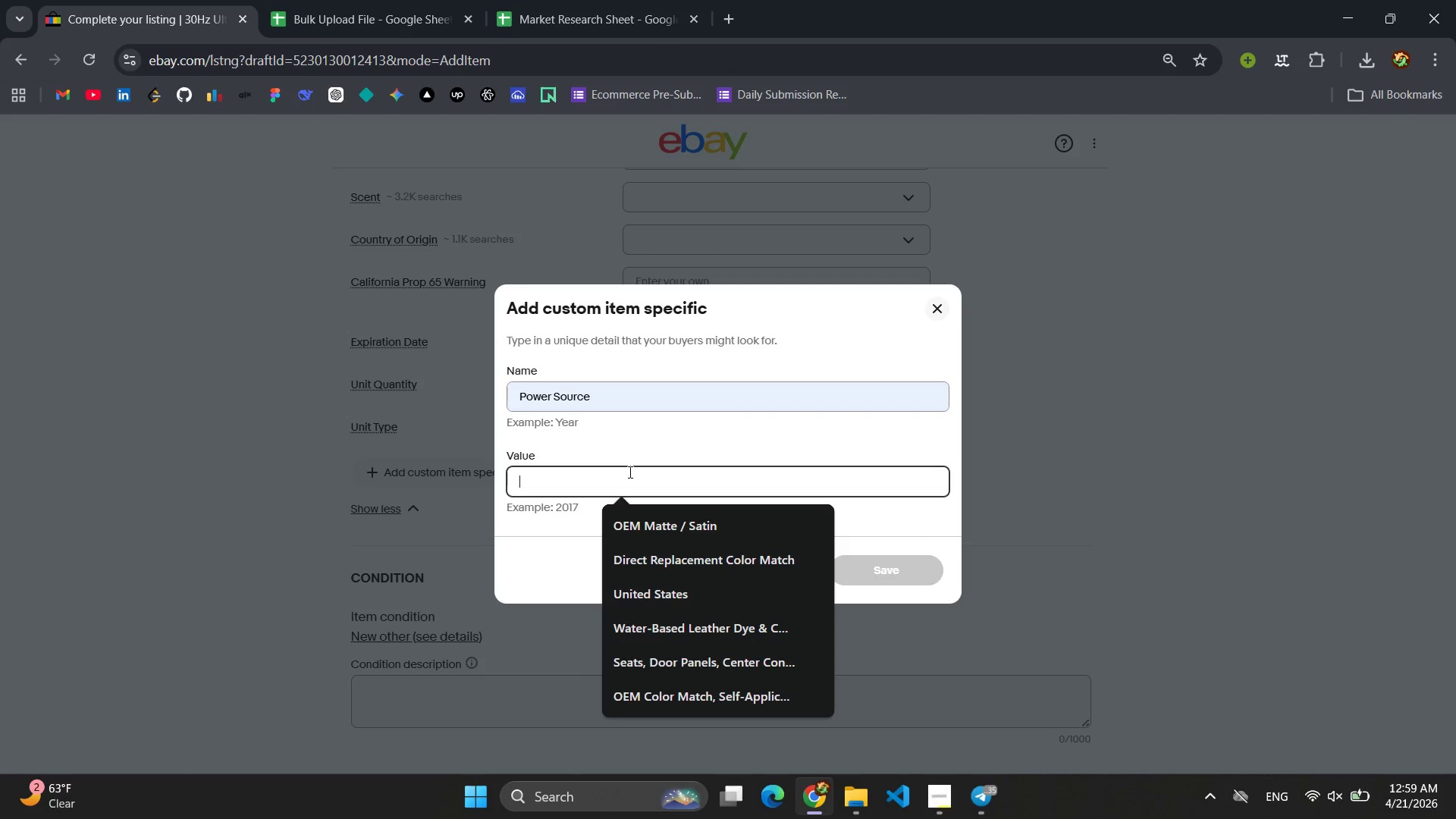 
type(Reac)
key(Backspace)
key(Backspace)
type(chargeab;e )
key(Backspace)
key(Backspace)
key(Backspace)
type(le N)
key(Backspace)
type(Battery ( USB))
 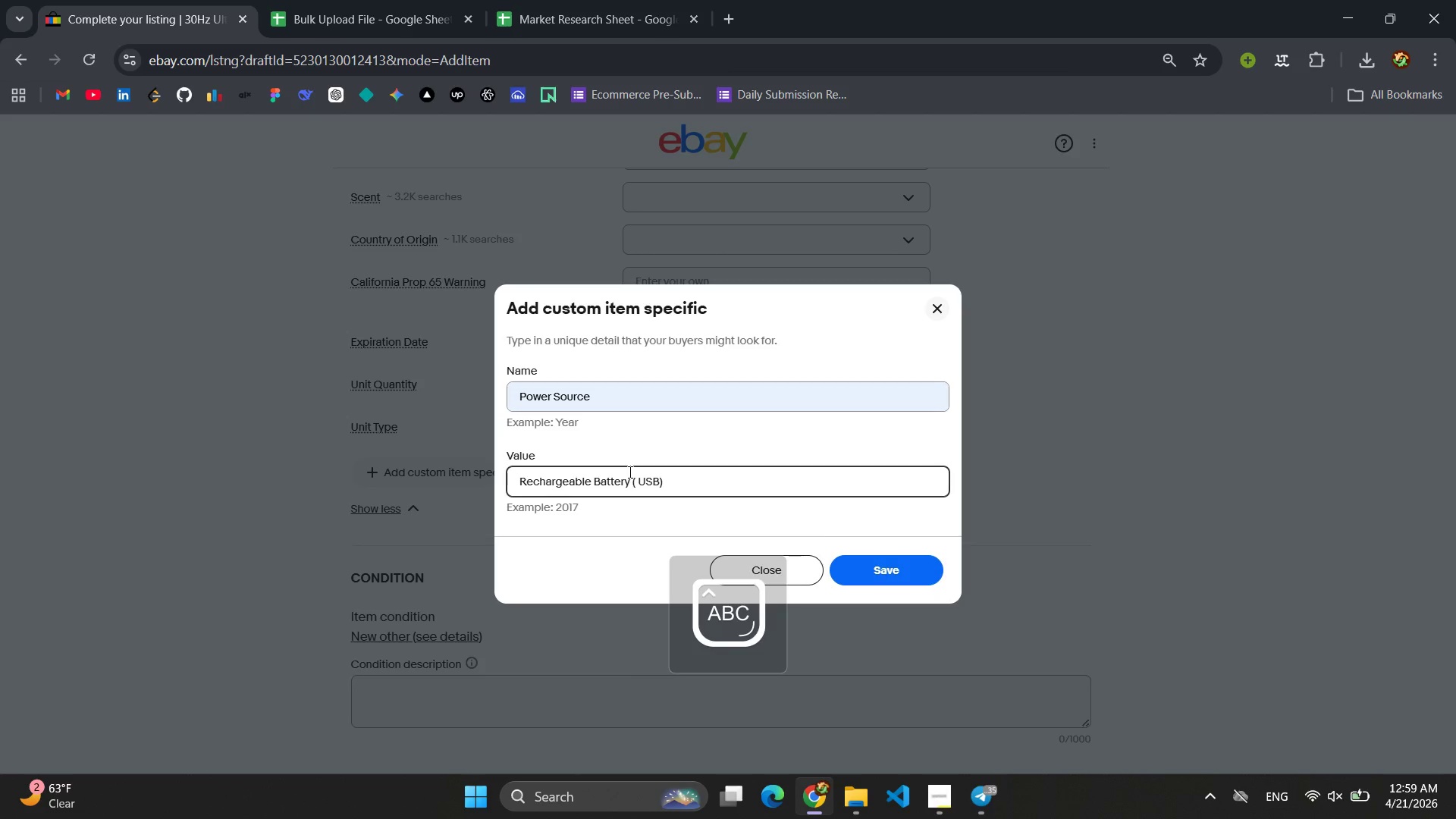 
hold_key(key=ControlLeft, duration=0.59)
 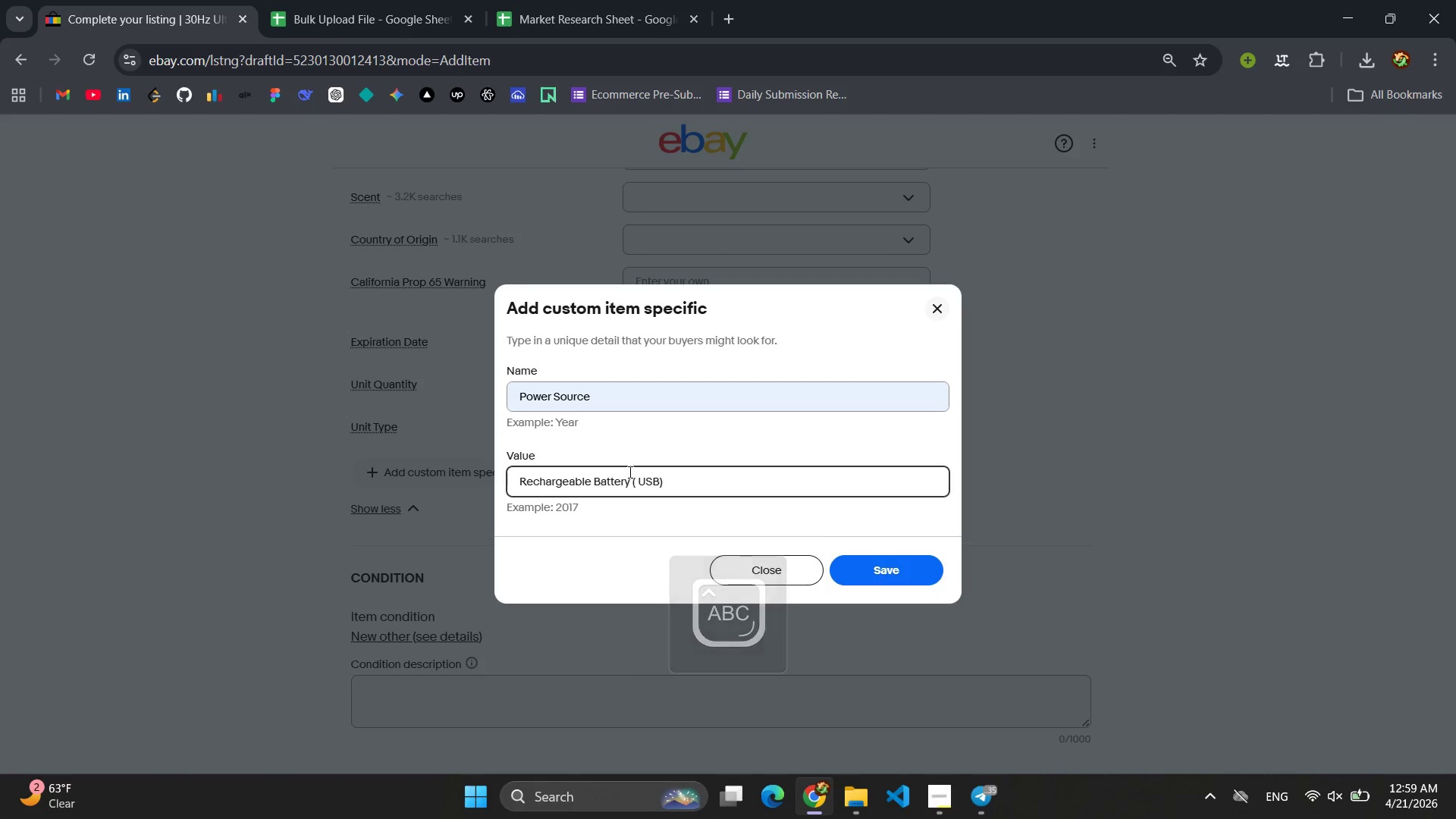 
key(ArrowLeft)
 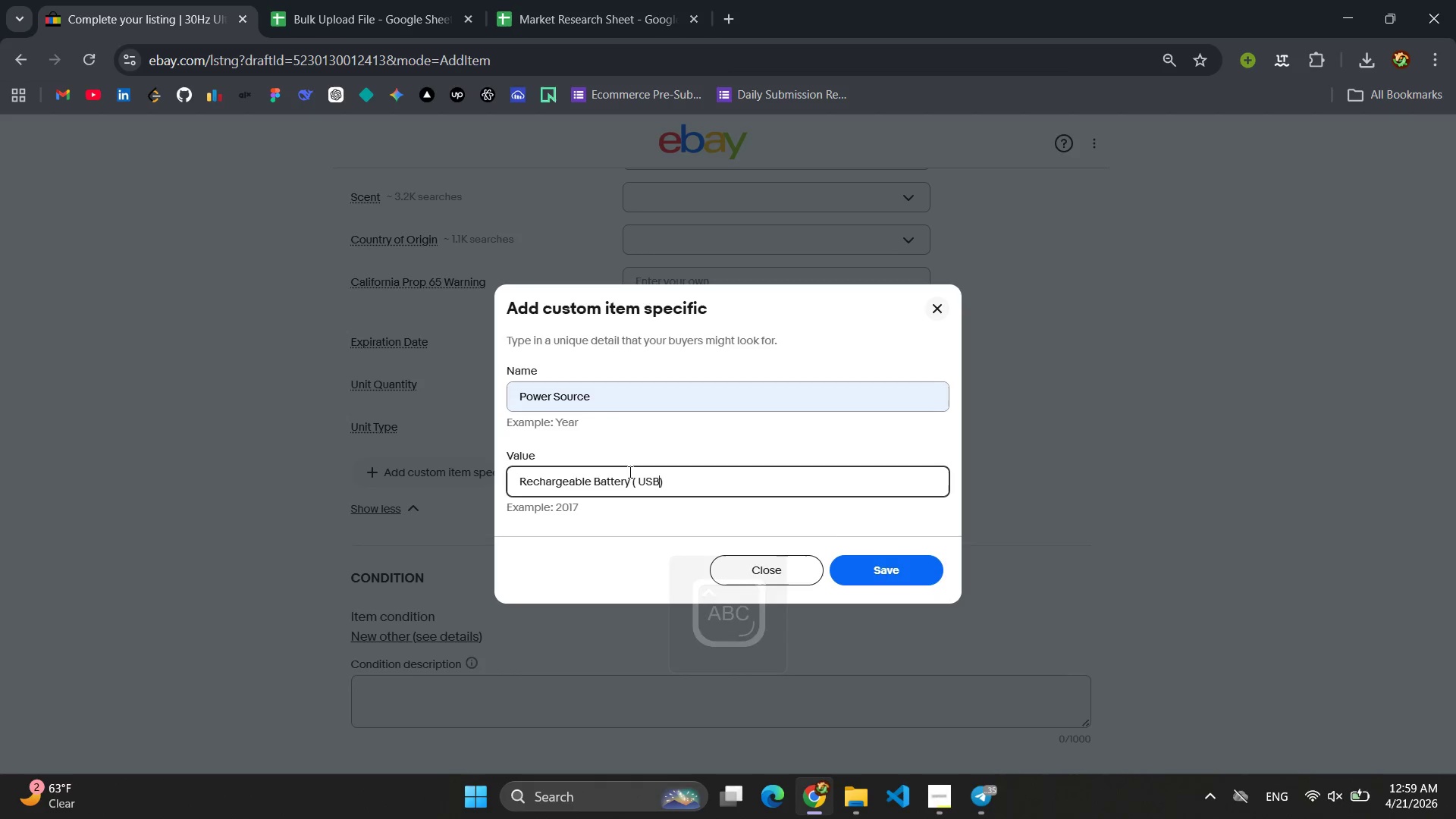 
key(ArrowLeft)
 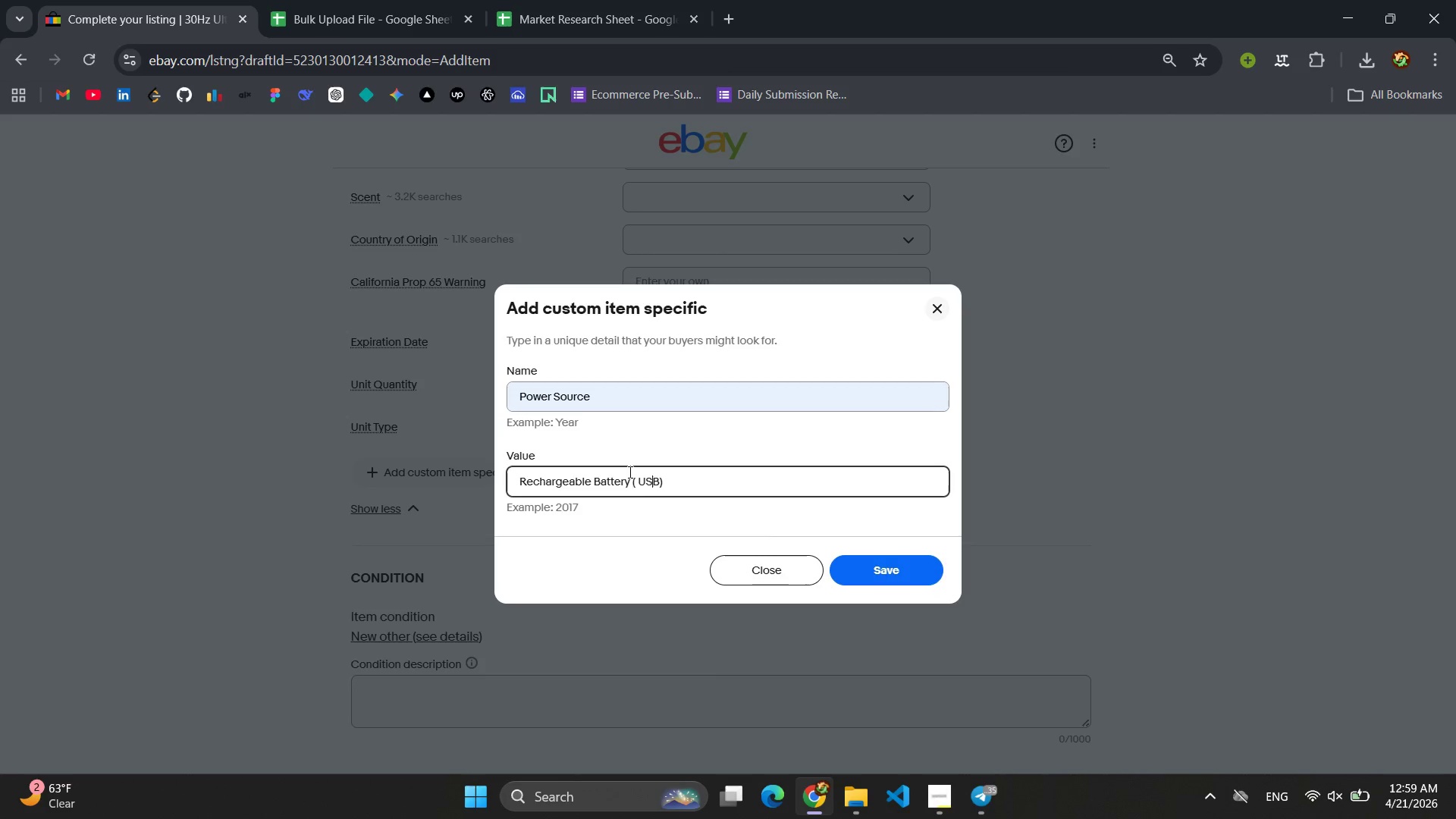 
key(ArrowLeft)
 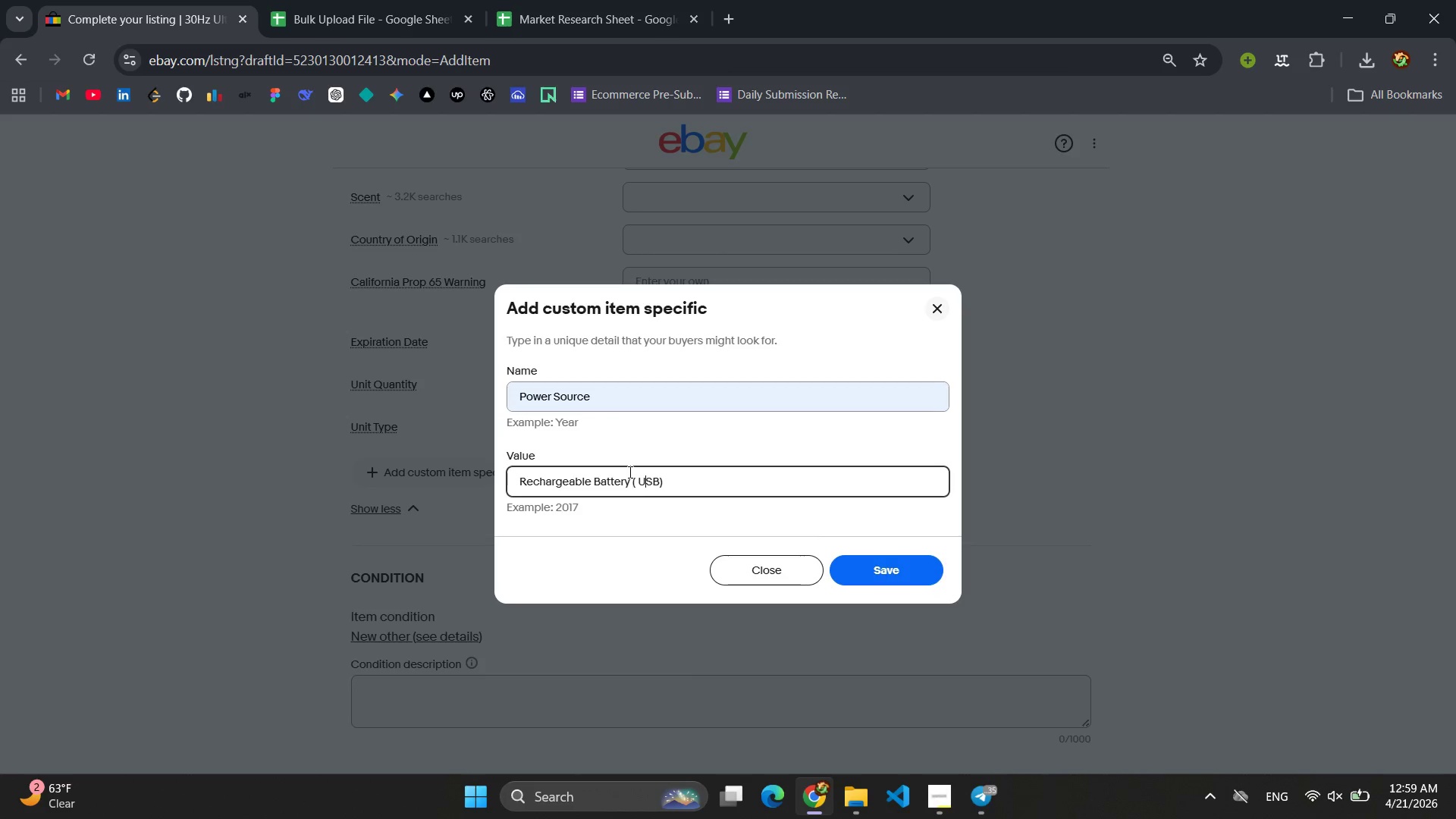 
key(ArrowLeft)
 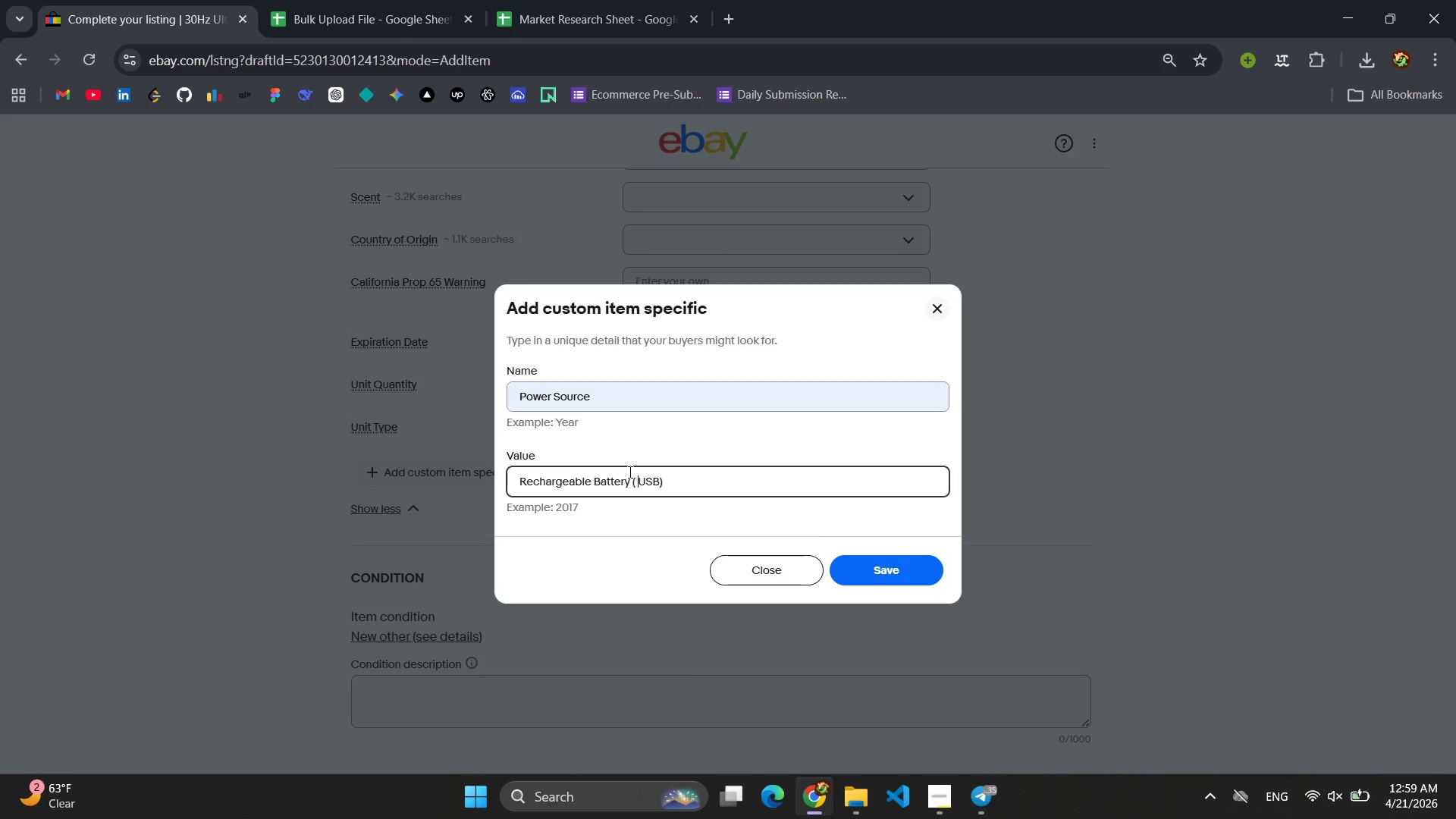 
key(Backspace)
 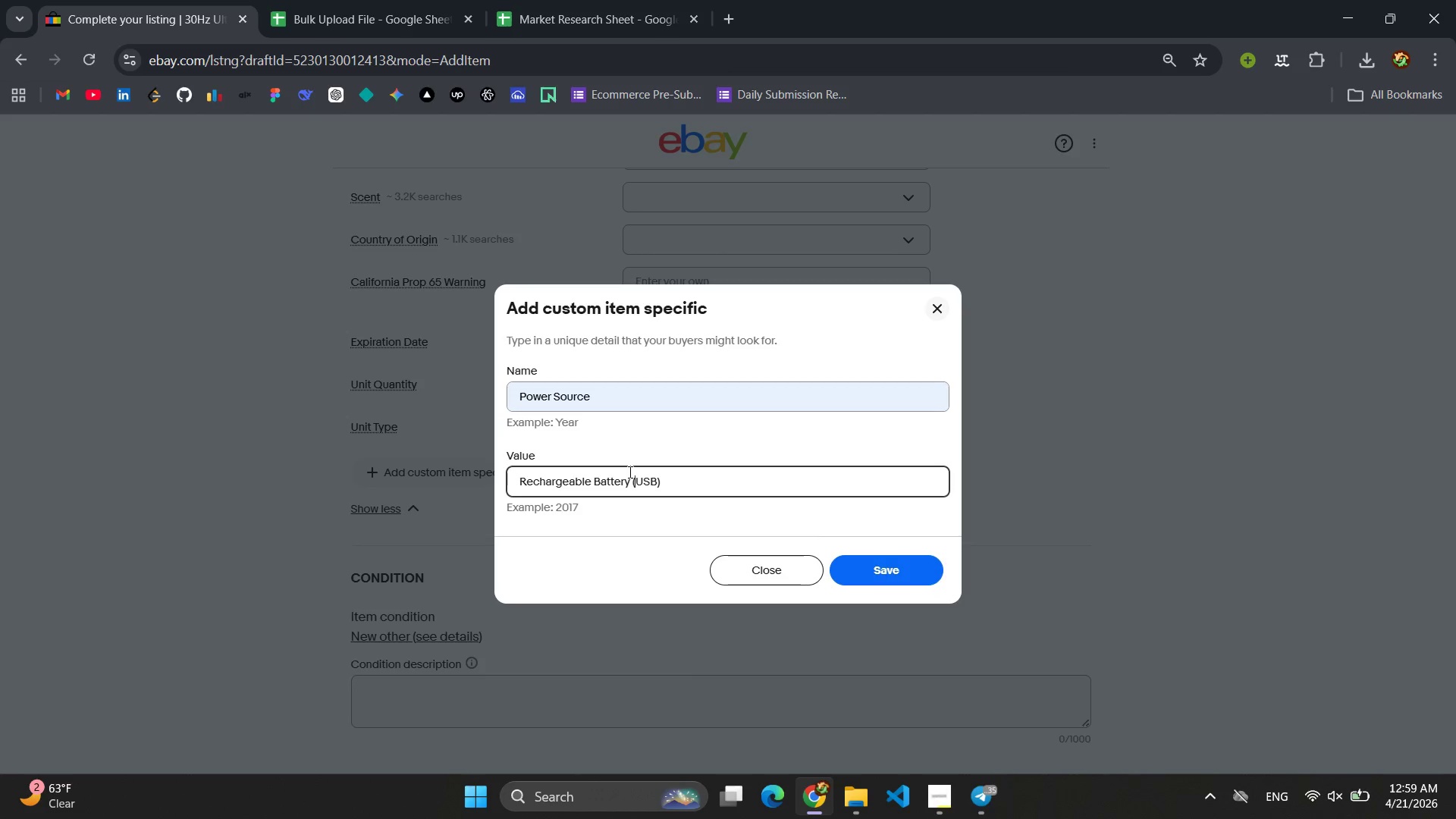 
key(Control+A)
 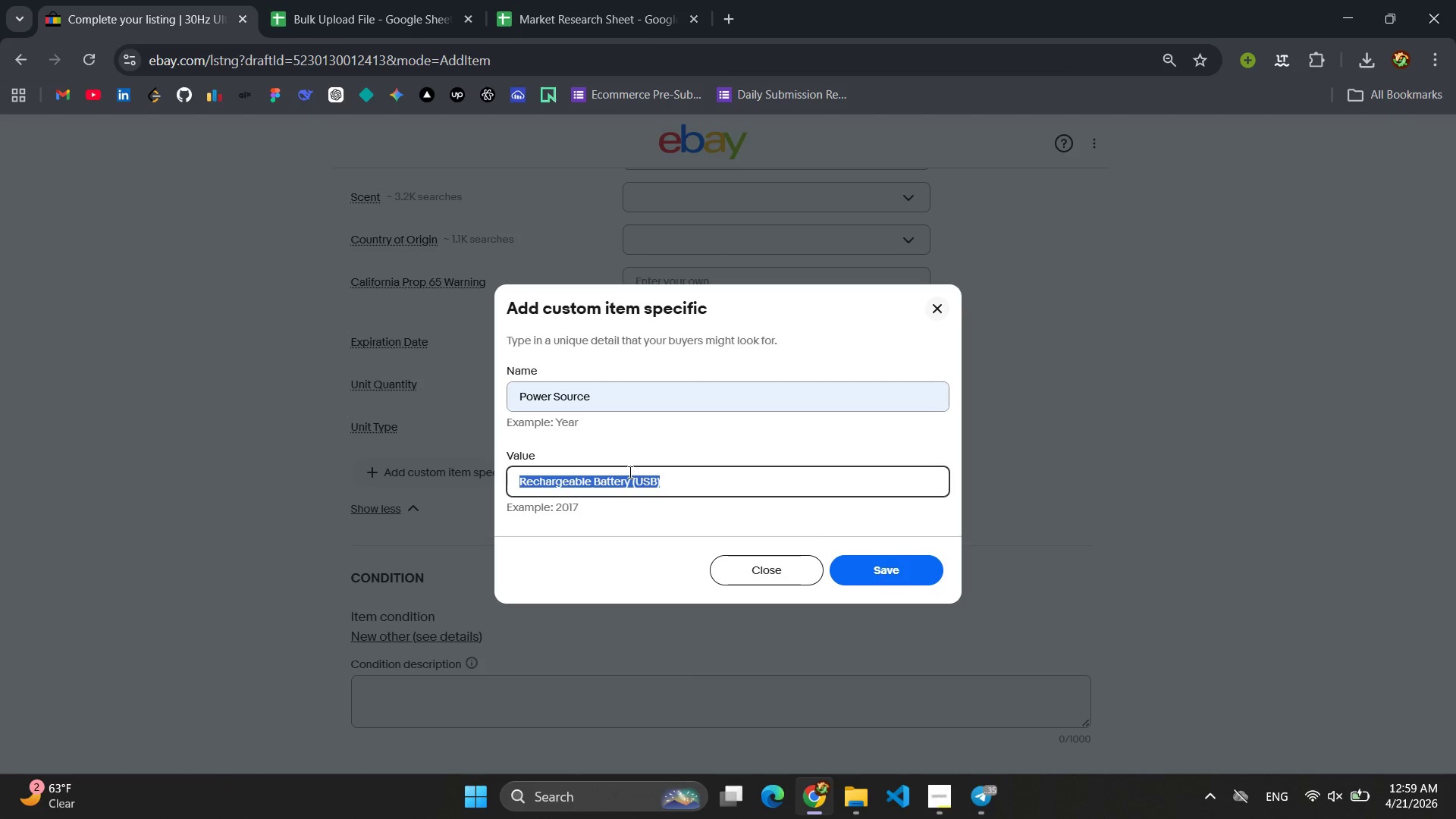 
key(Control+C)
 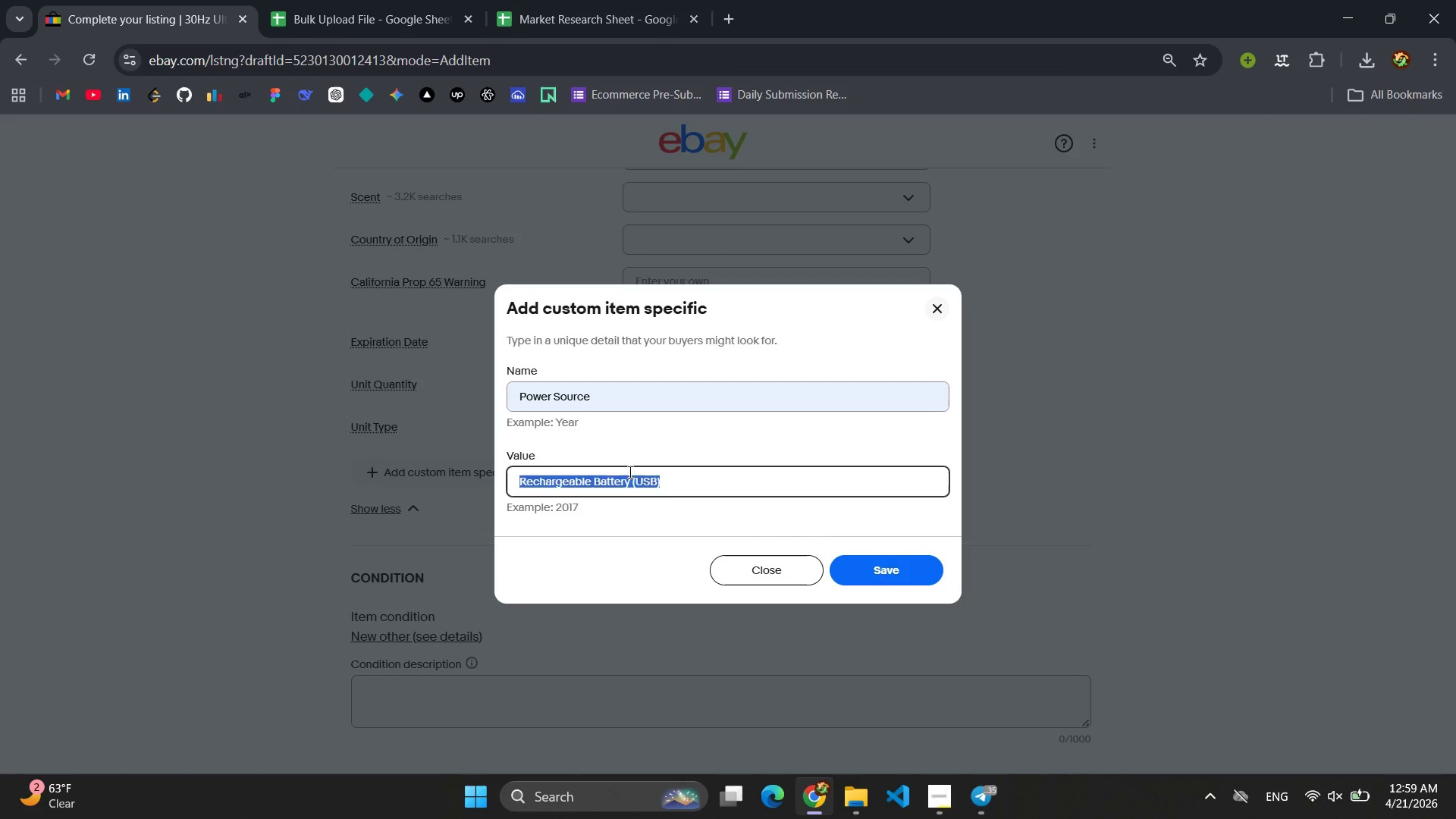 
key(Enter)
 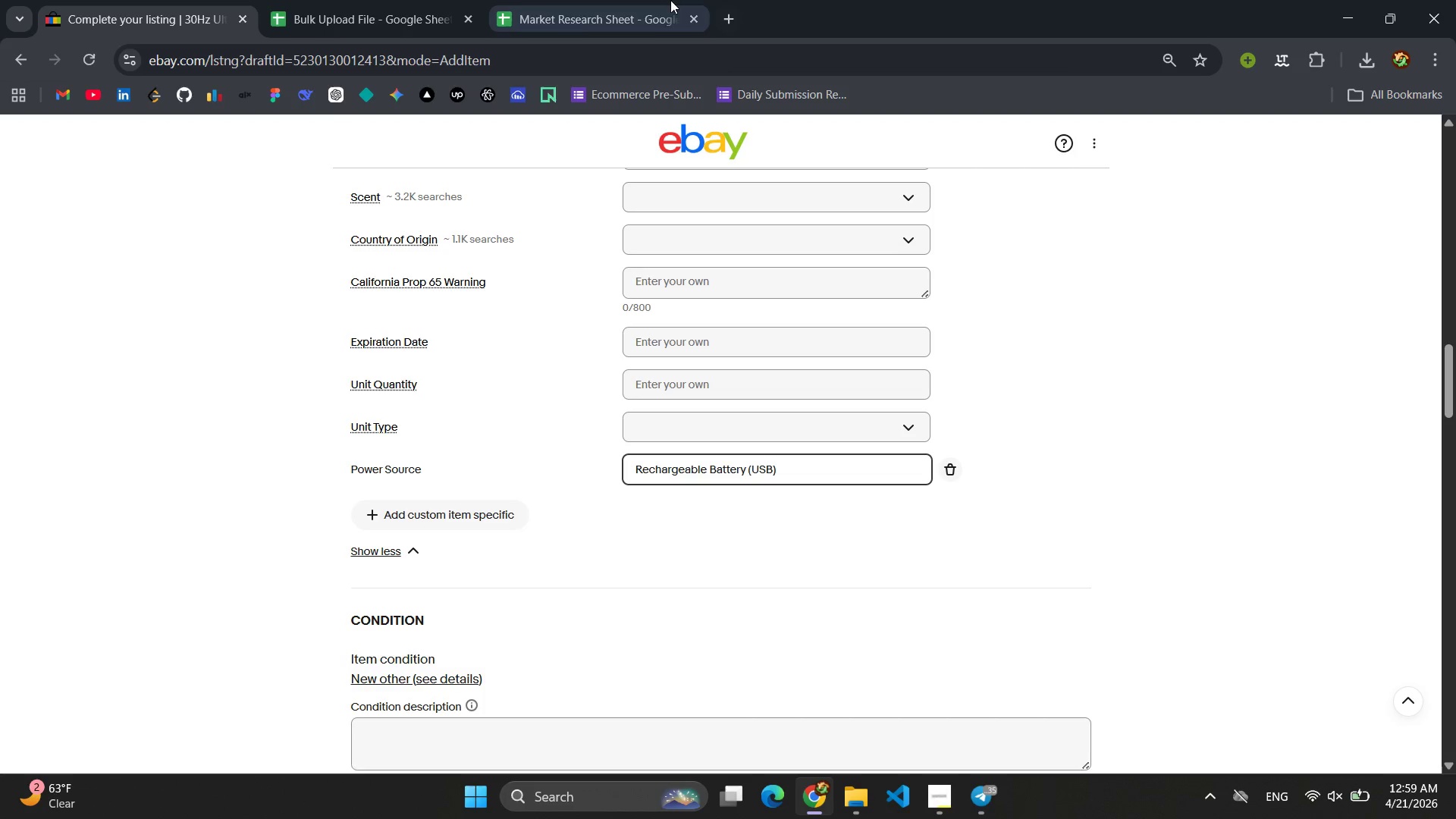 
left_click([439, 0])
 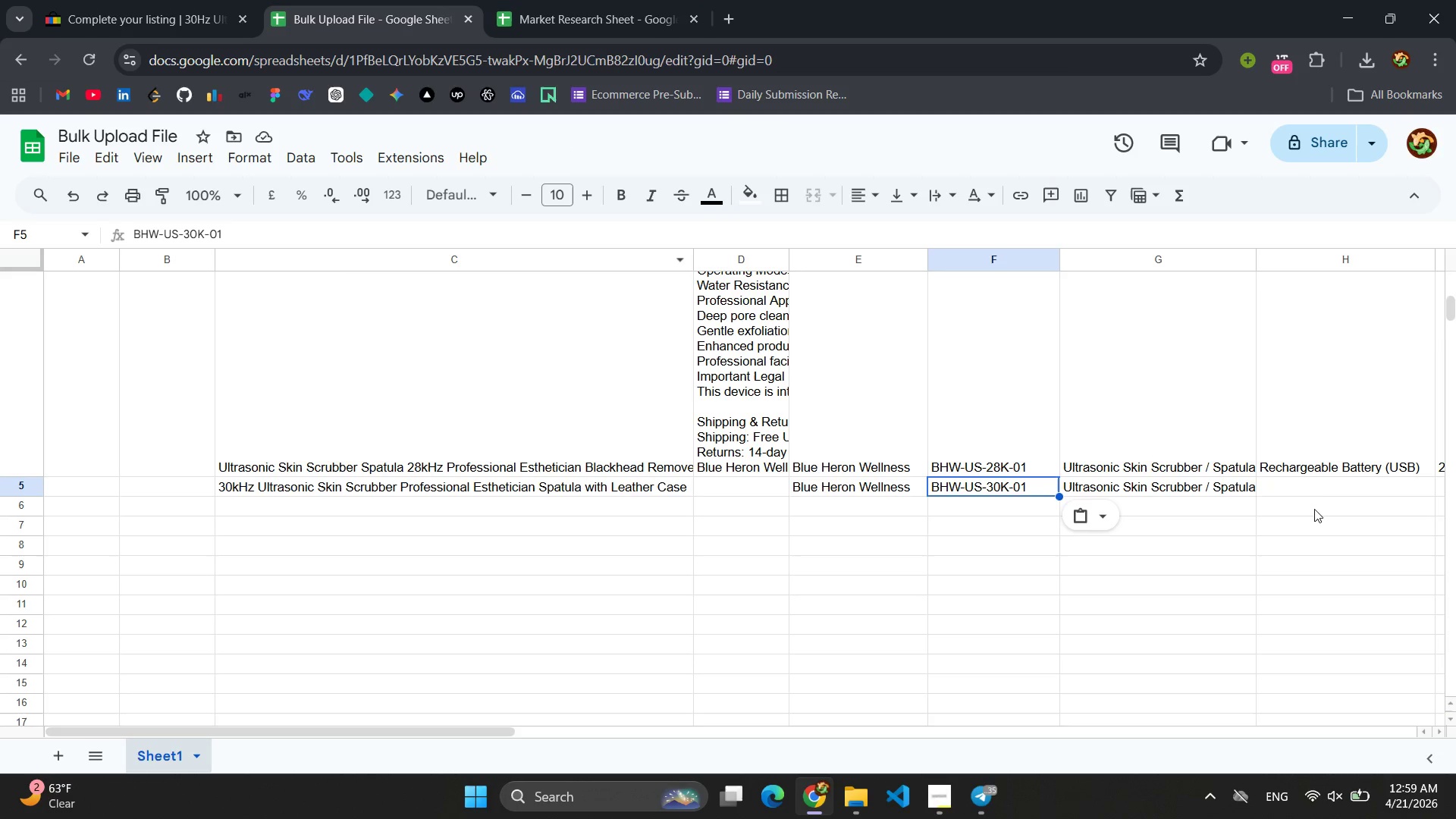 
left_click([1326, 485])
 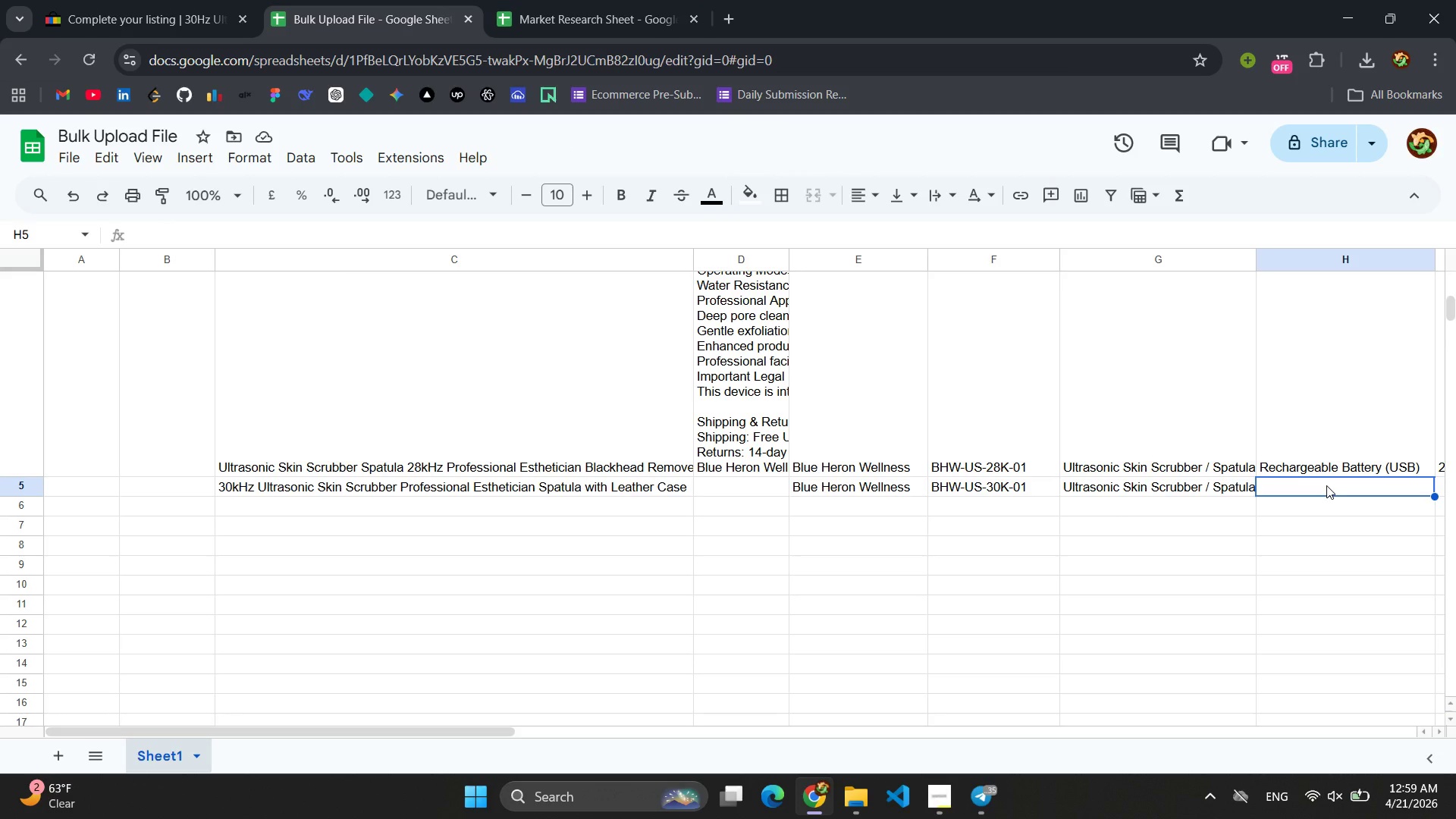 
key(Control+V)
 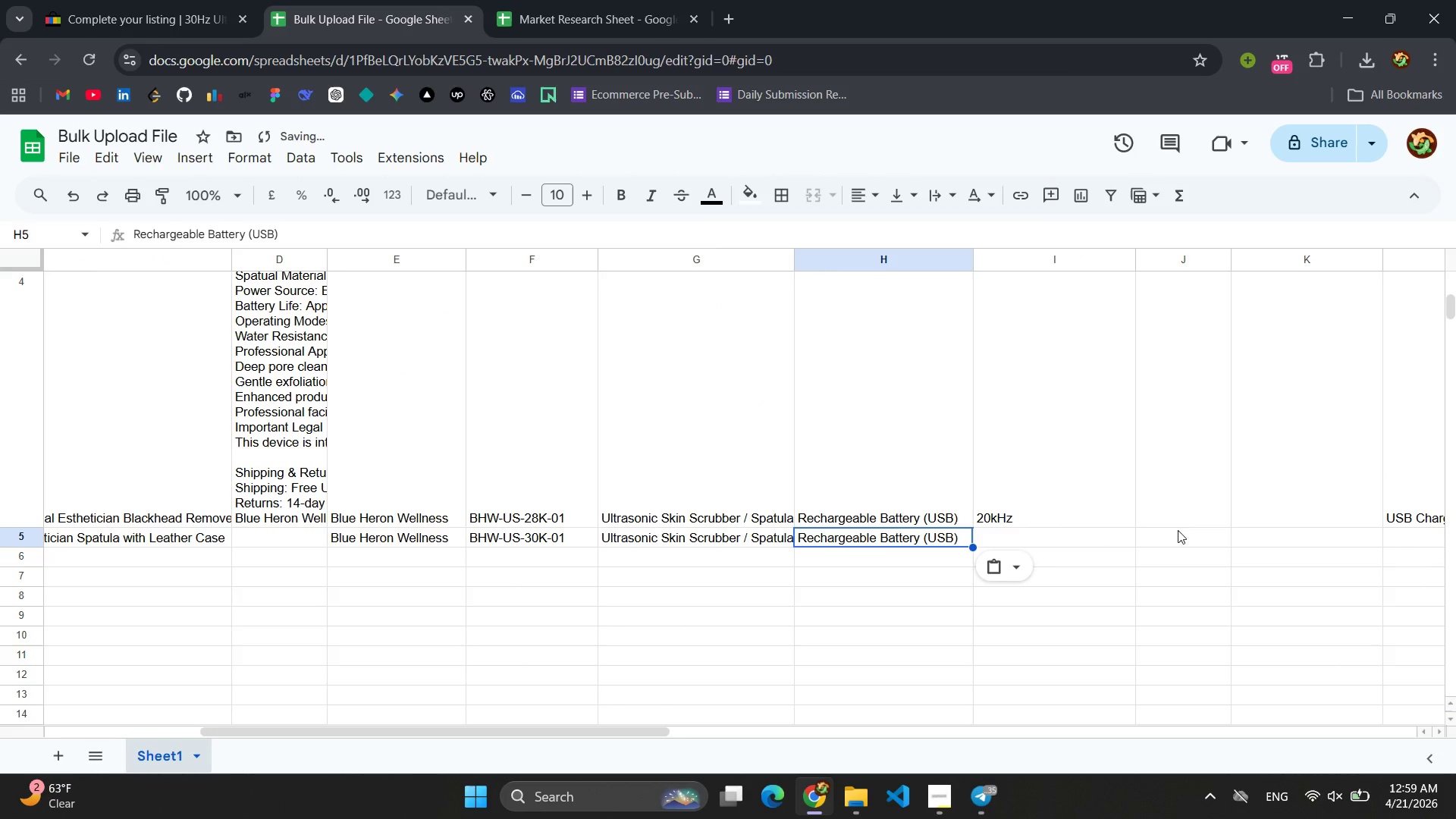 
left_click([108, 0])
 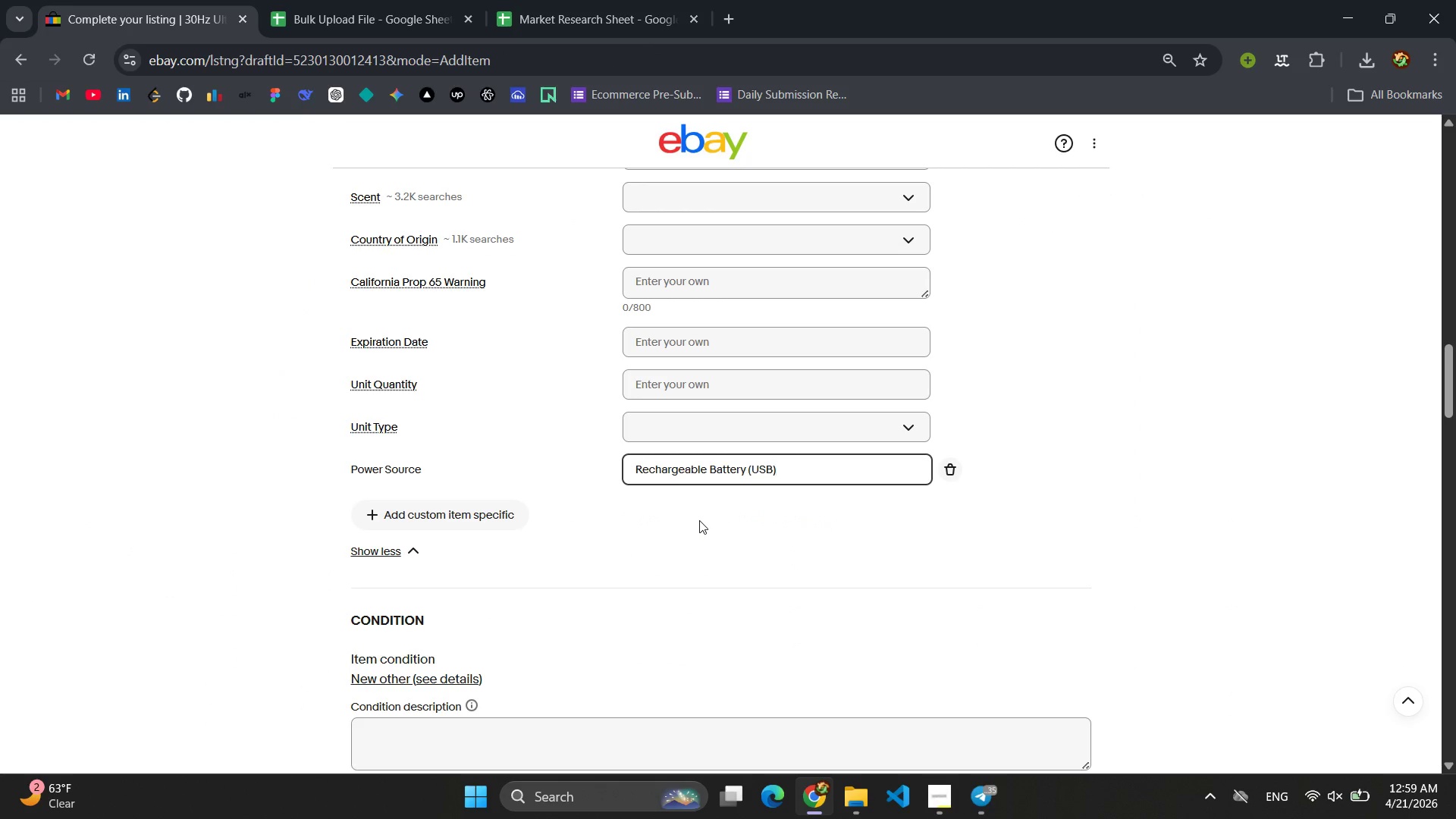 
left_click([472, 506])
 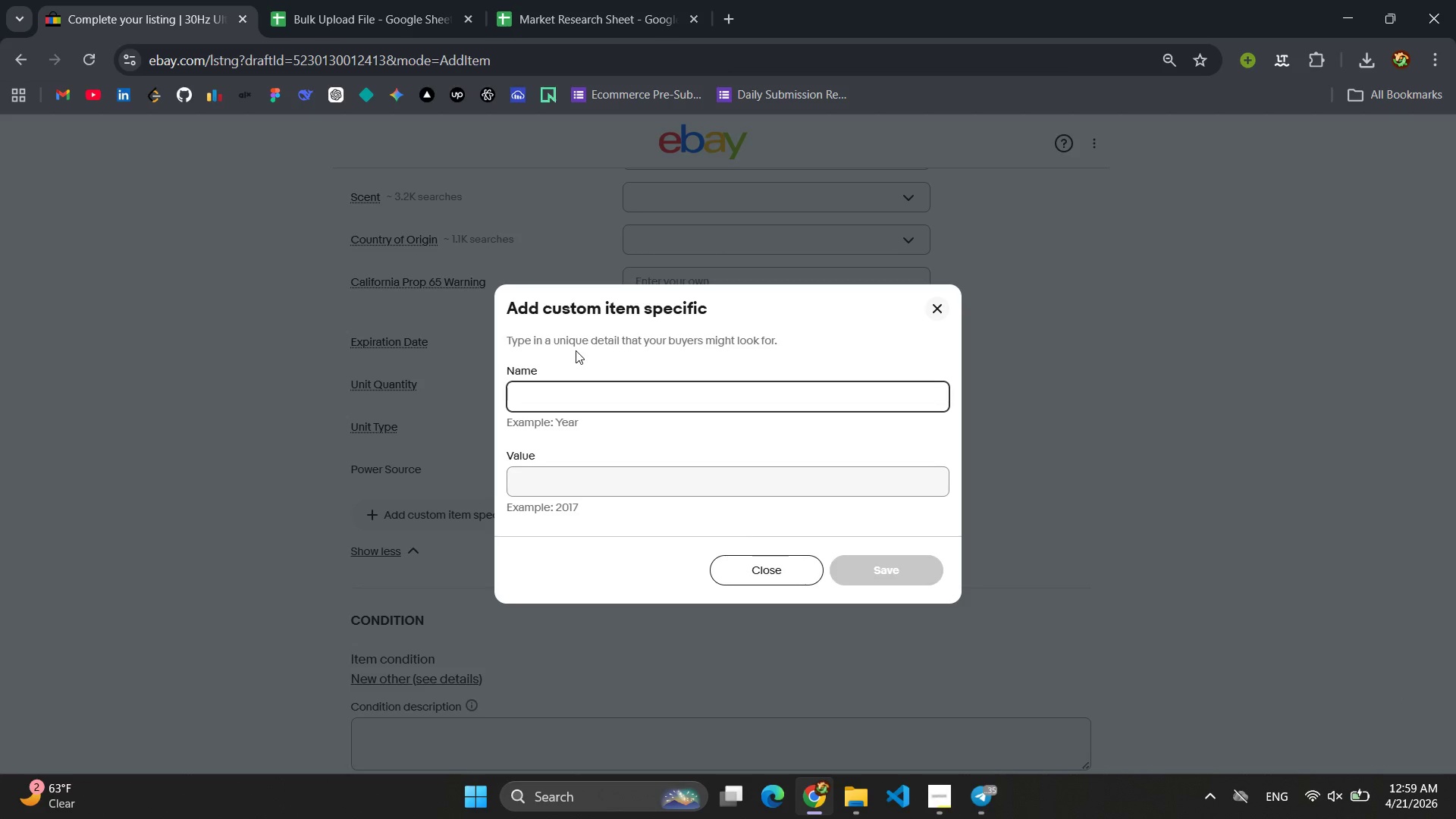 
type(Ul)
 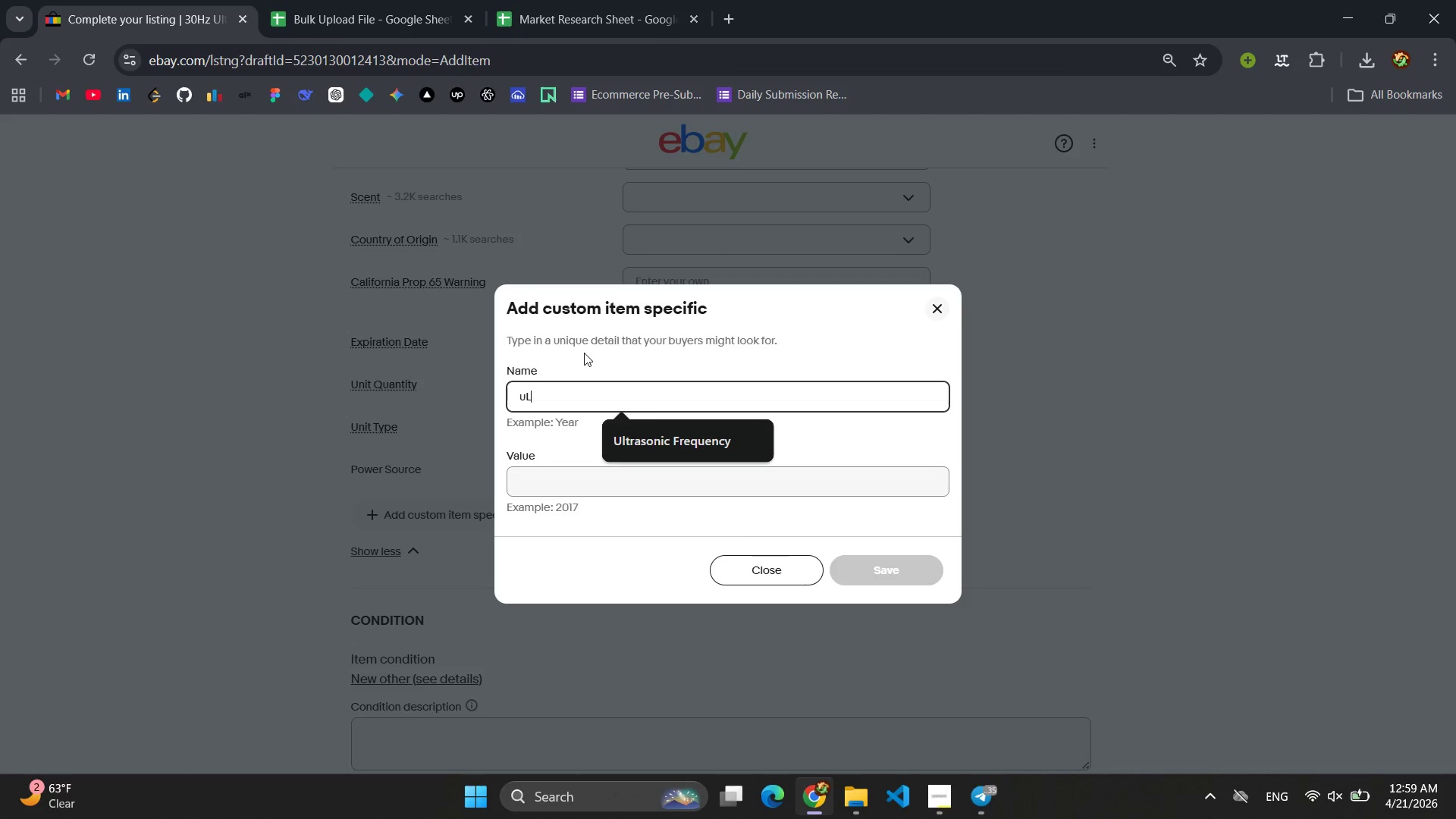 
left_click([663, 443])
 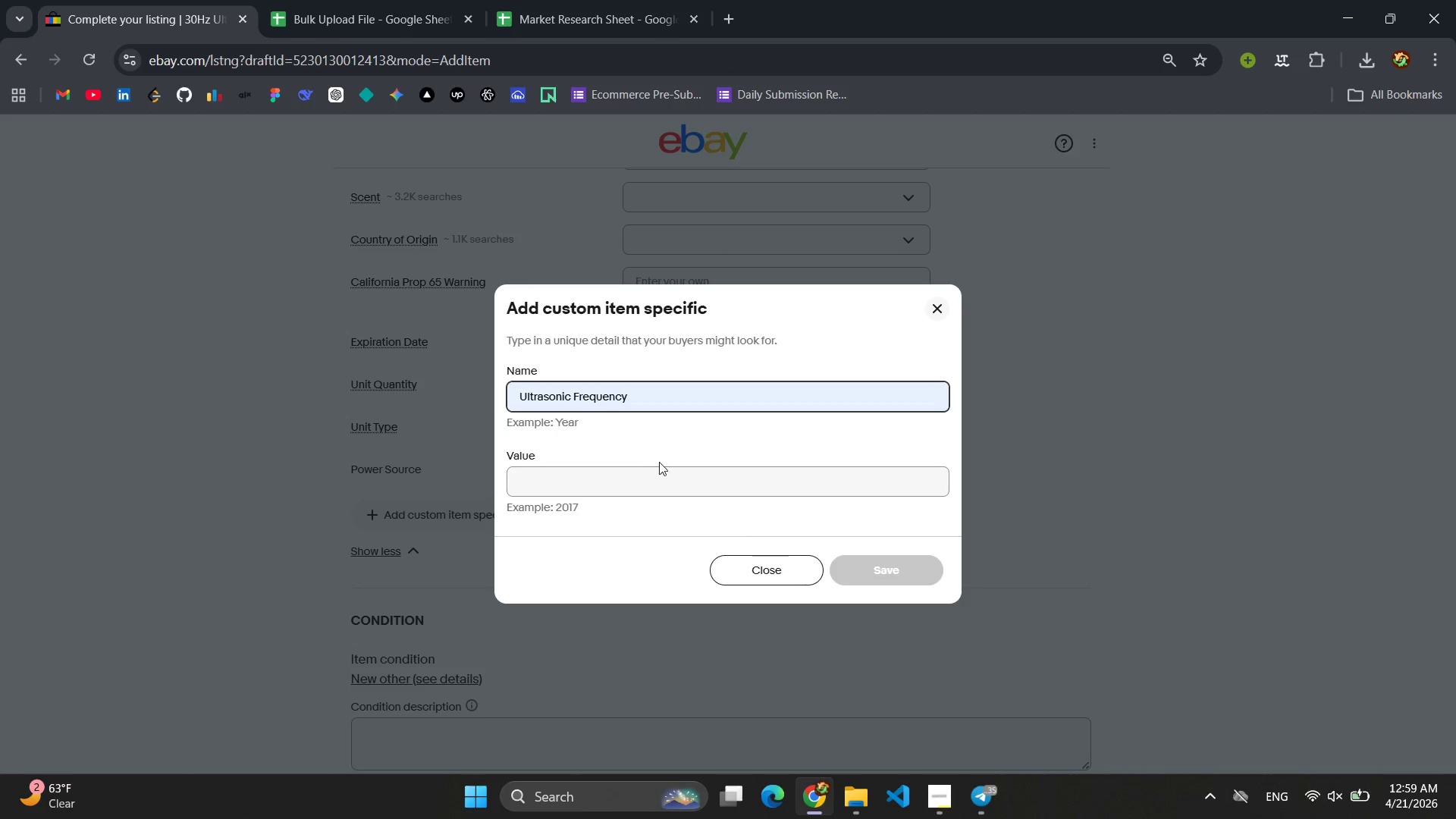 
key(CapsLock)
 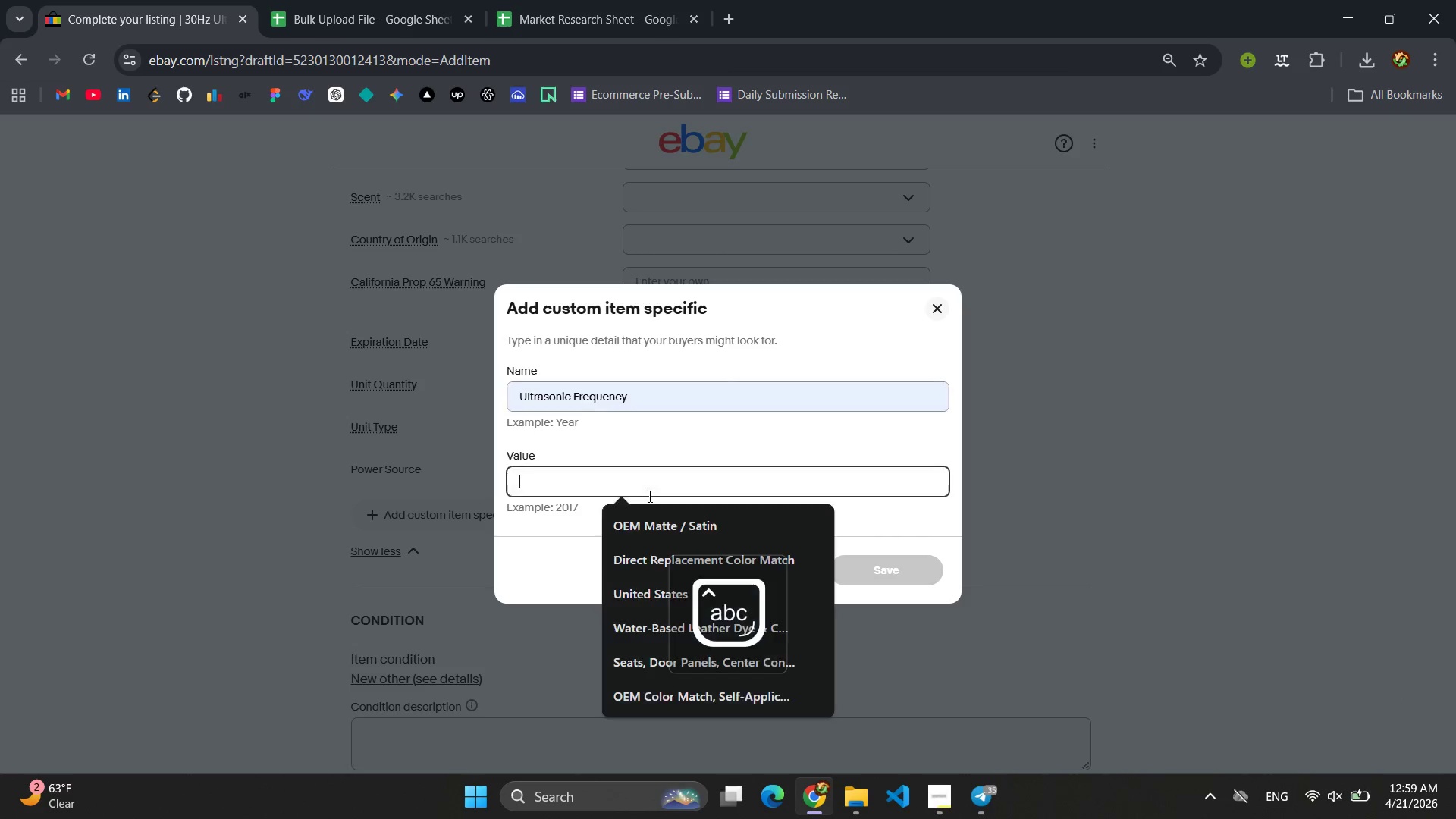 
left_click([648, 496])
 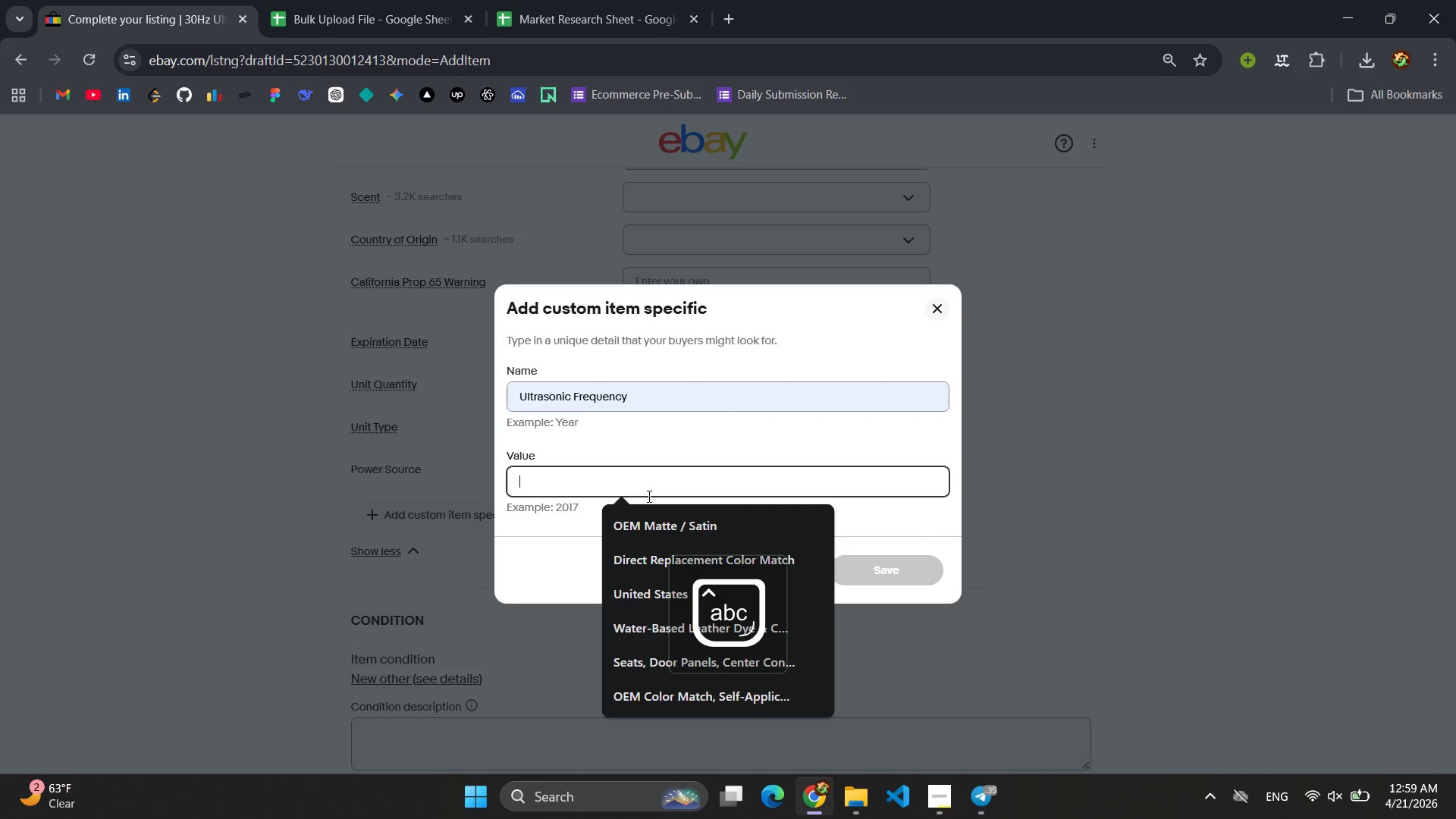 
type(30kHz)
 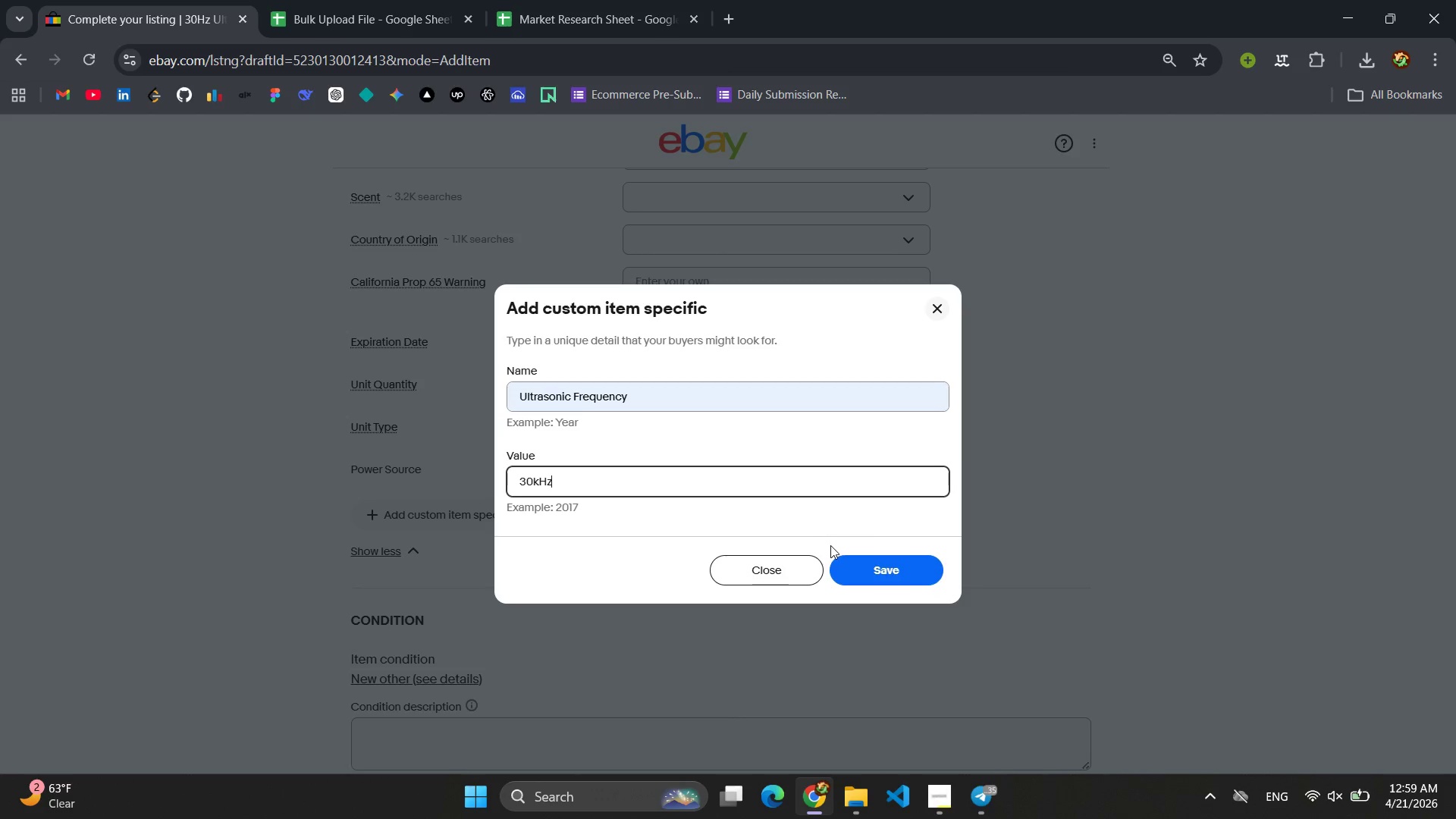 
left_click([874, 569])
 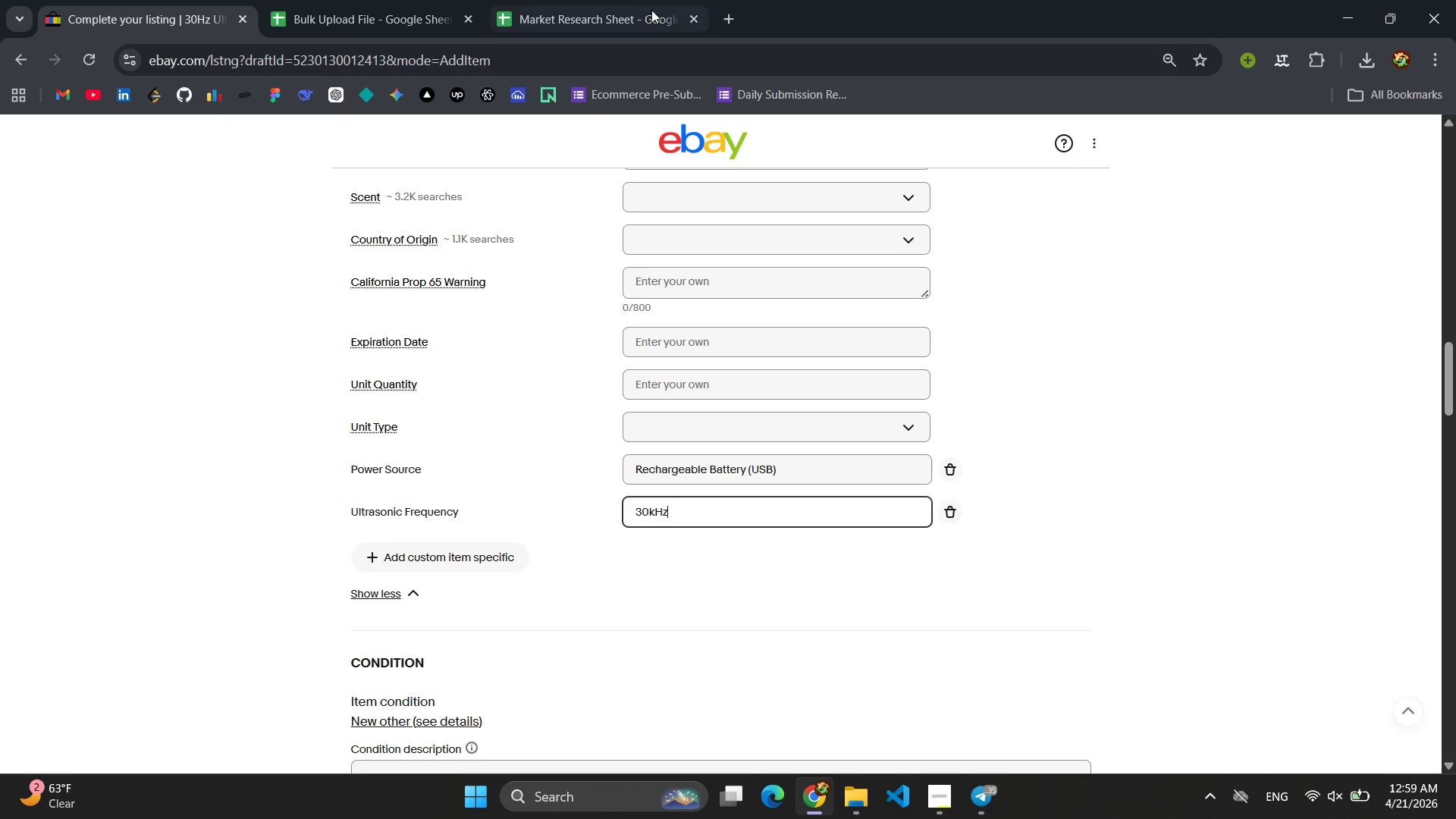 
left_click([604, 0])
 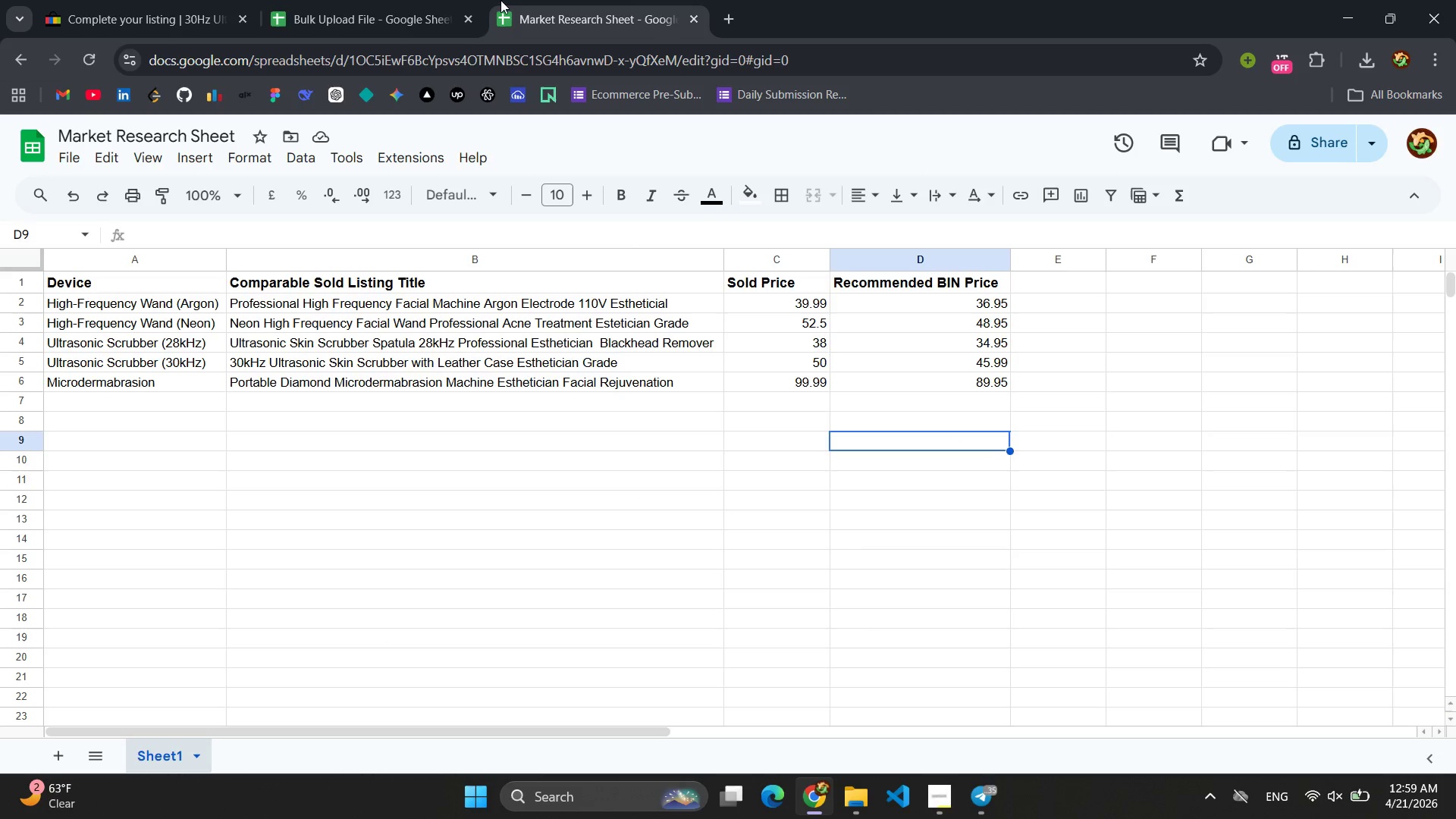 
left_click([424, 0])
 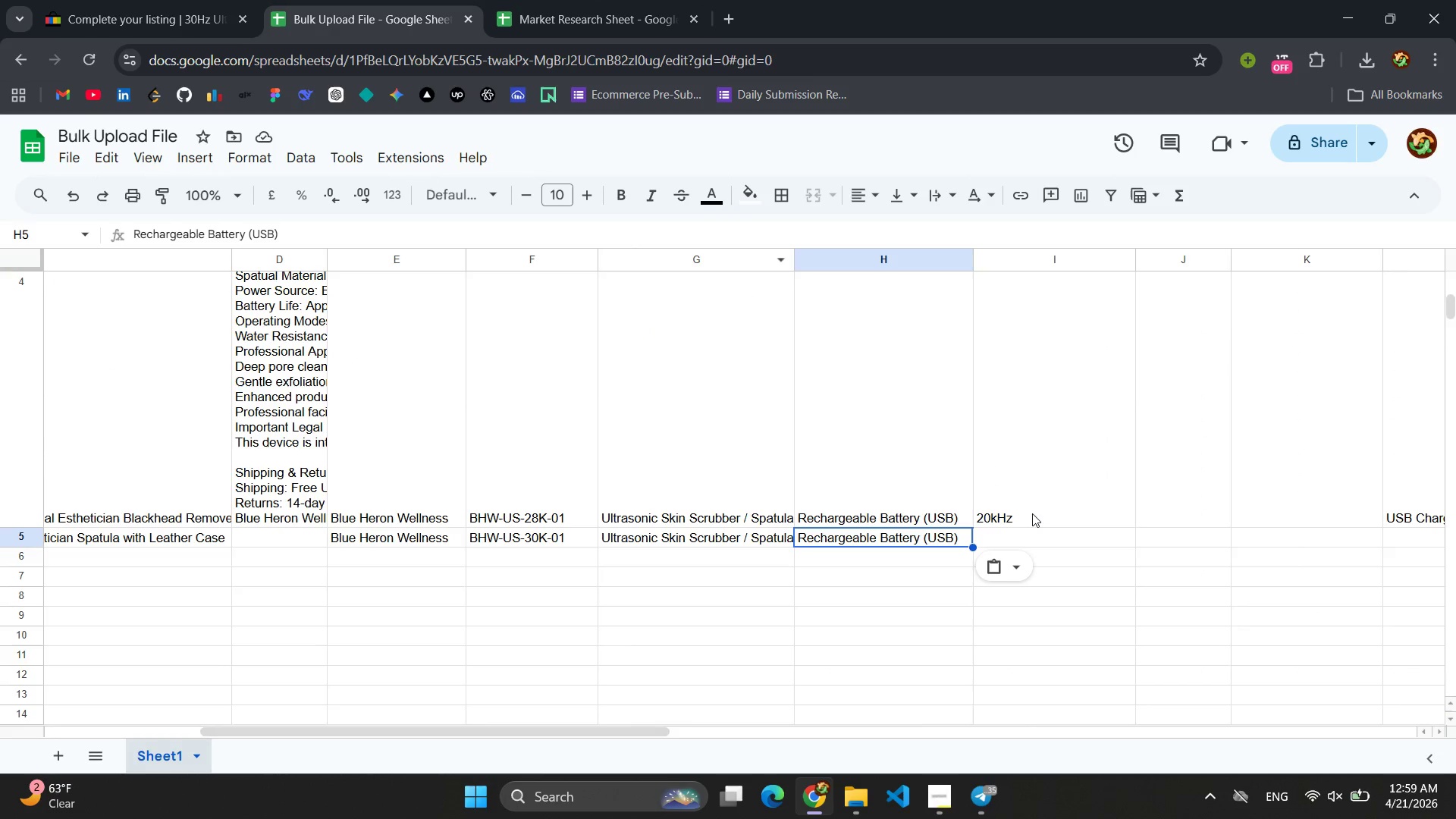 
left_click([1046, 540])
 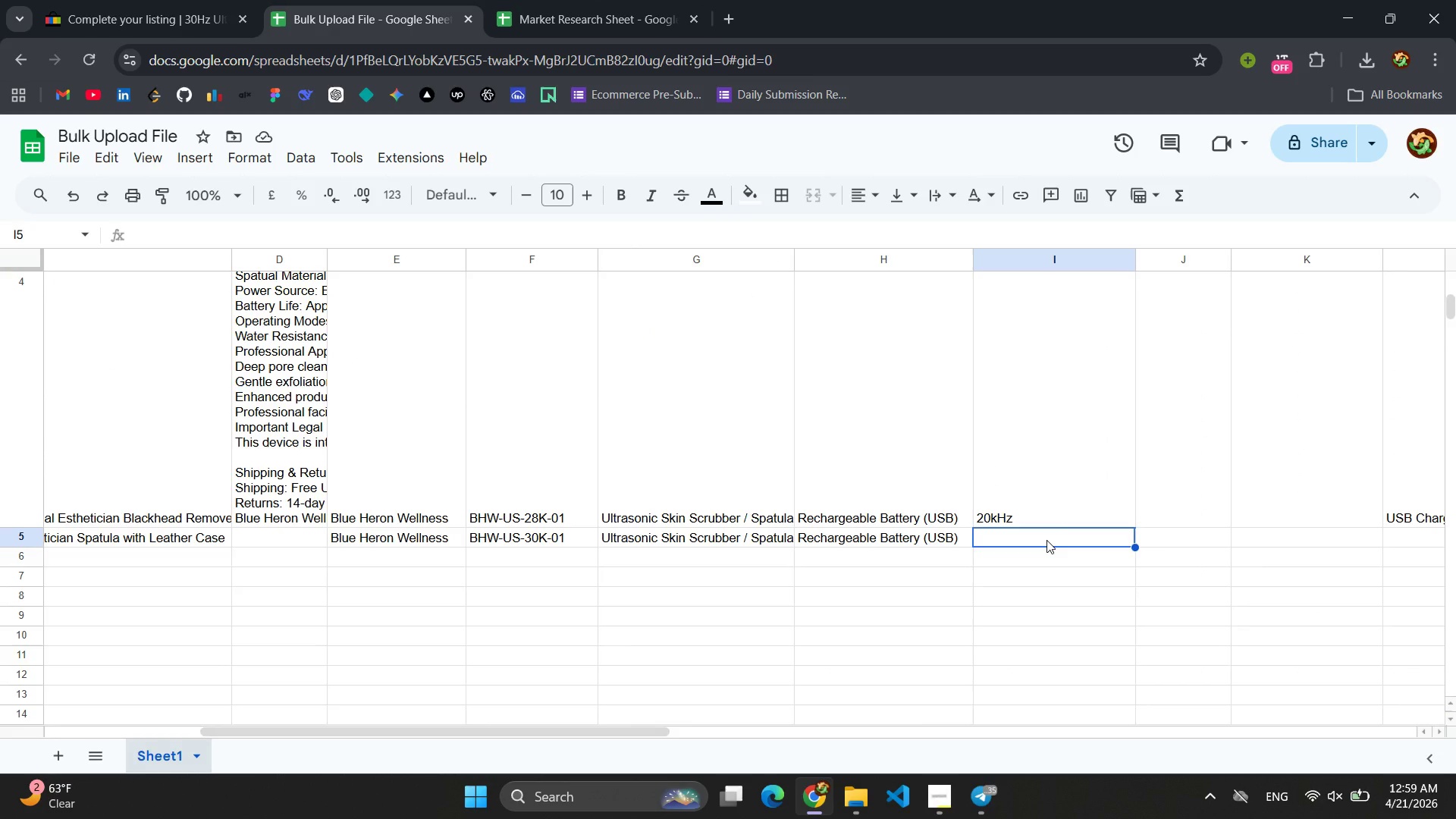 
type(#)
key(Backspace)
type(30kHz)
 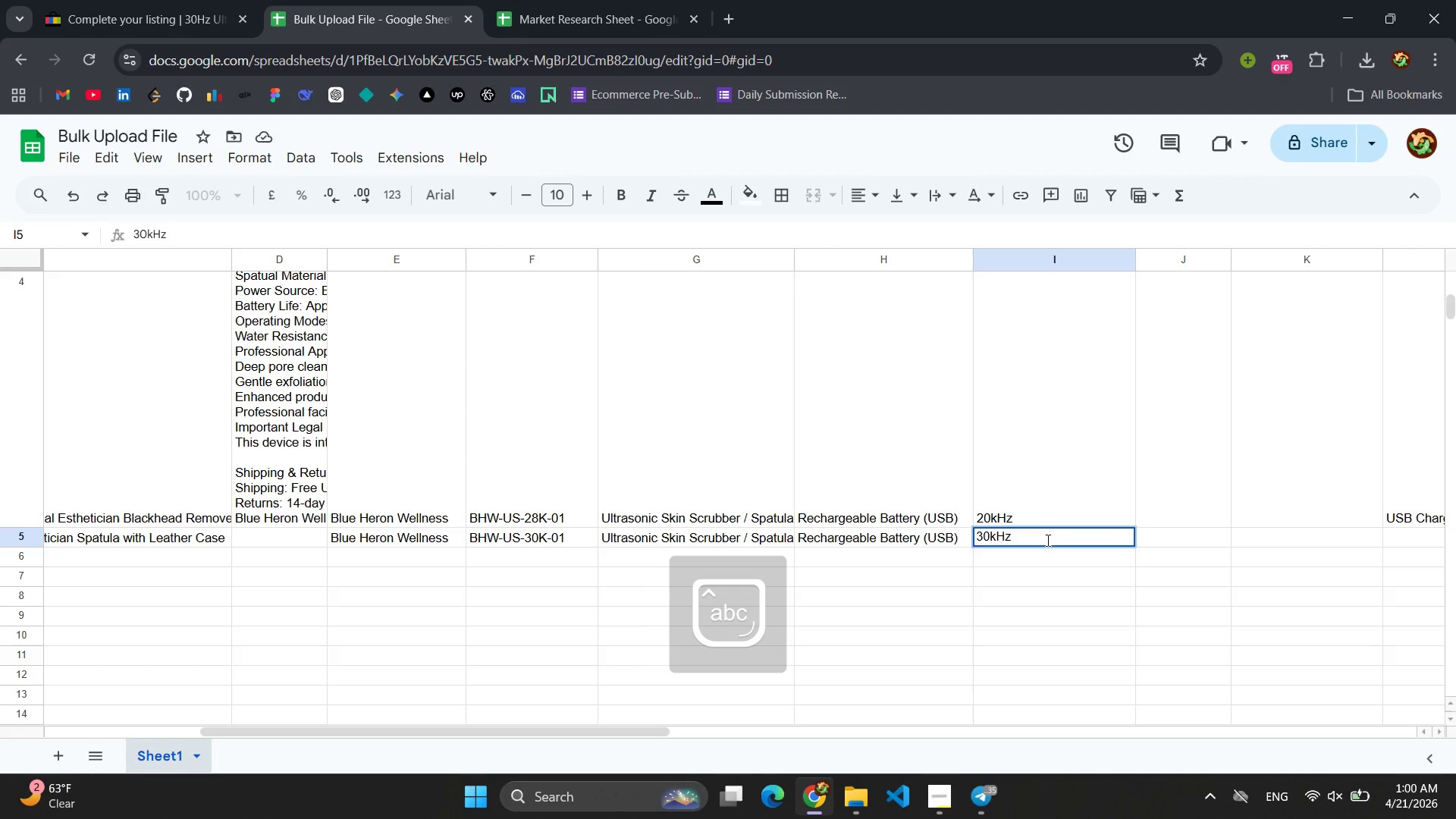 
key(Enter)
 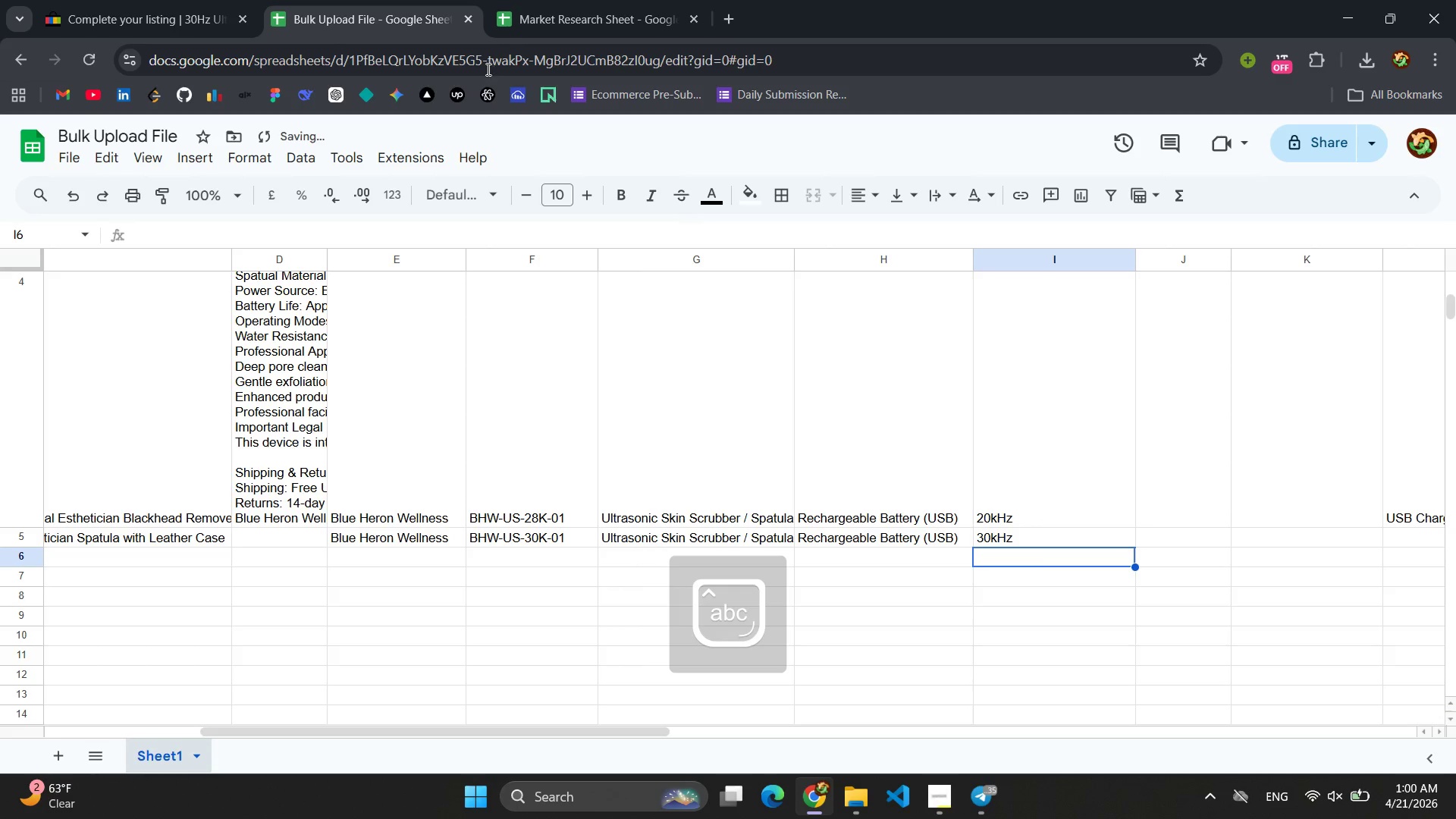 
left_click([150, 0])
 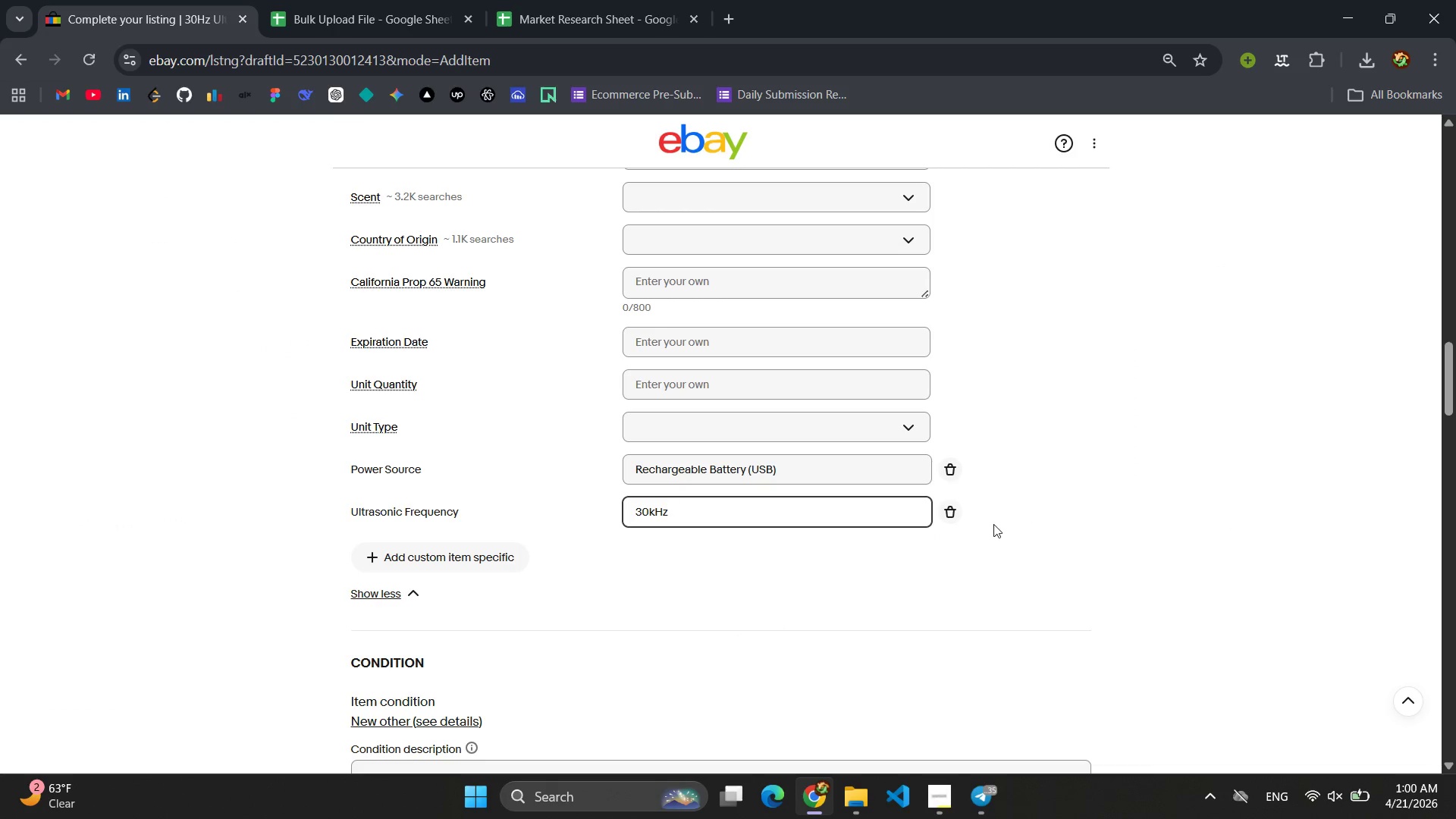 
left_click([790, 570])
 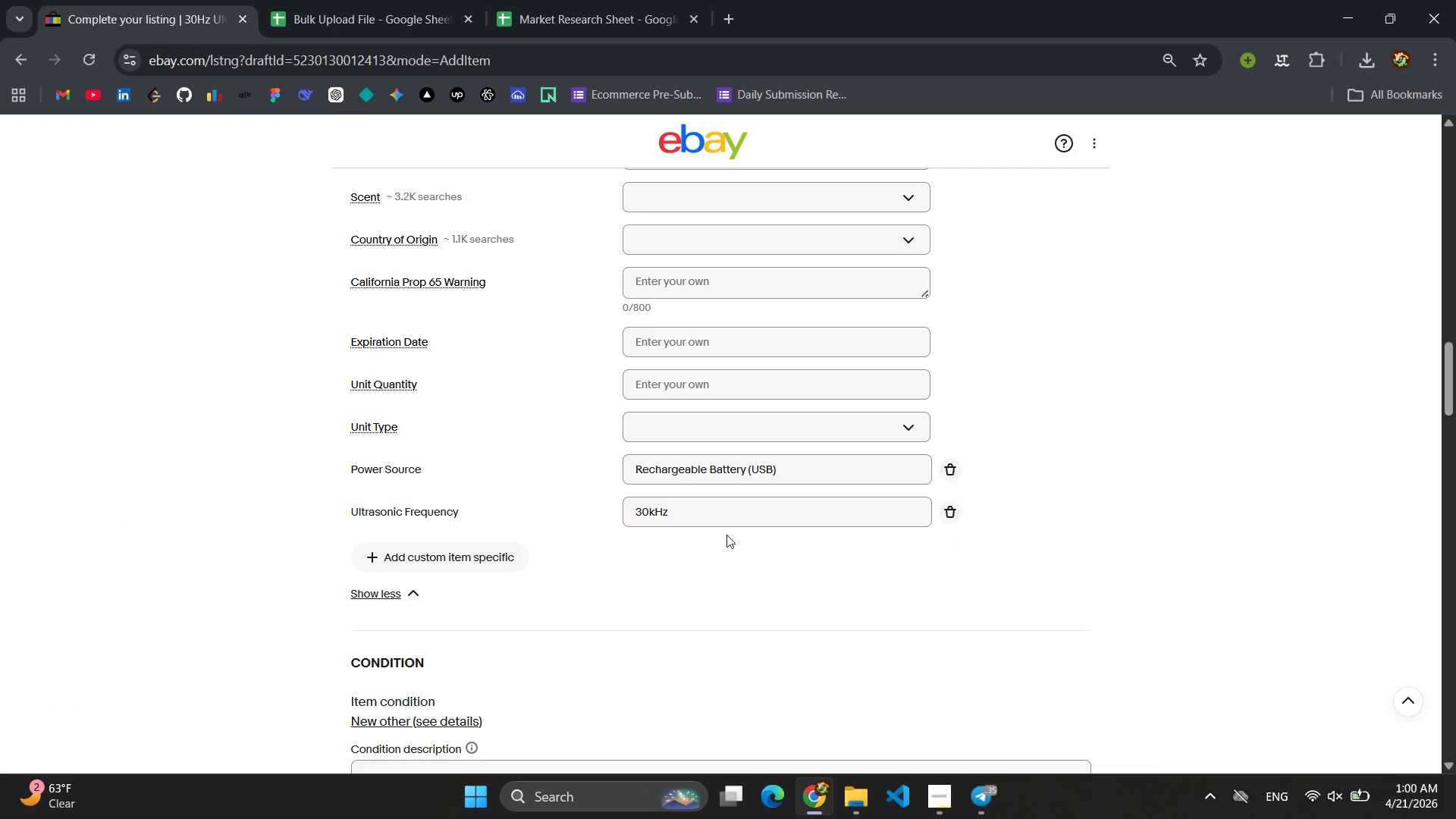 
left_click([503, 547])
 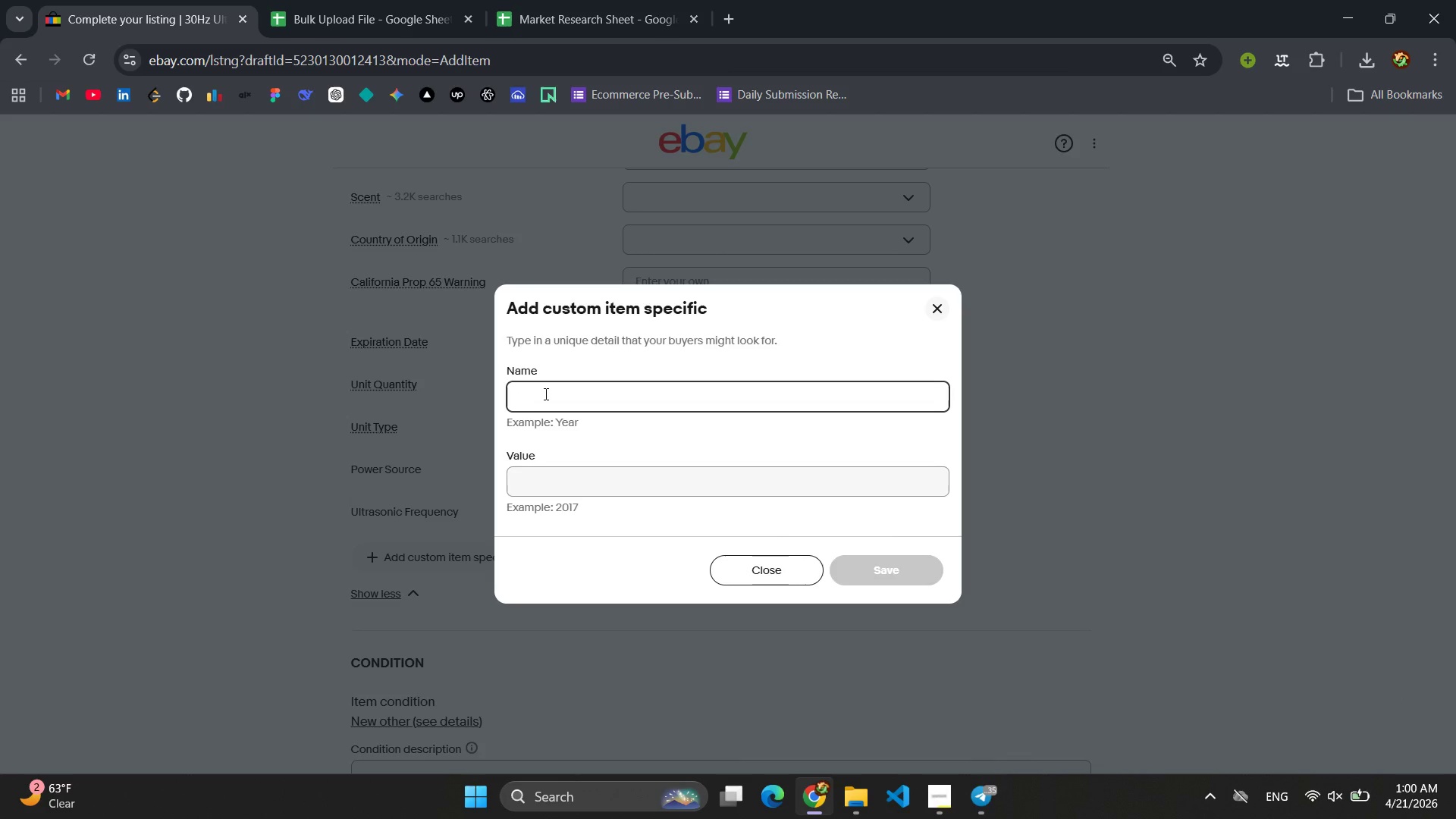 
type(ma)
 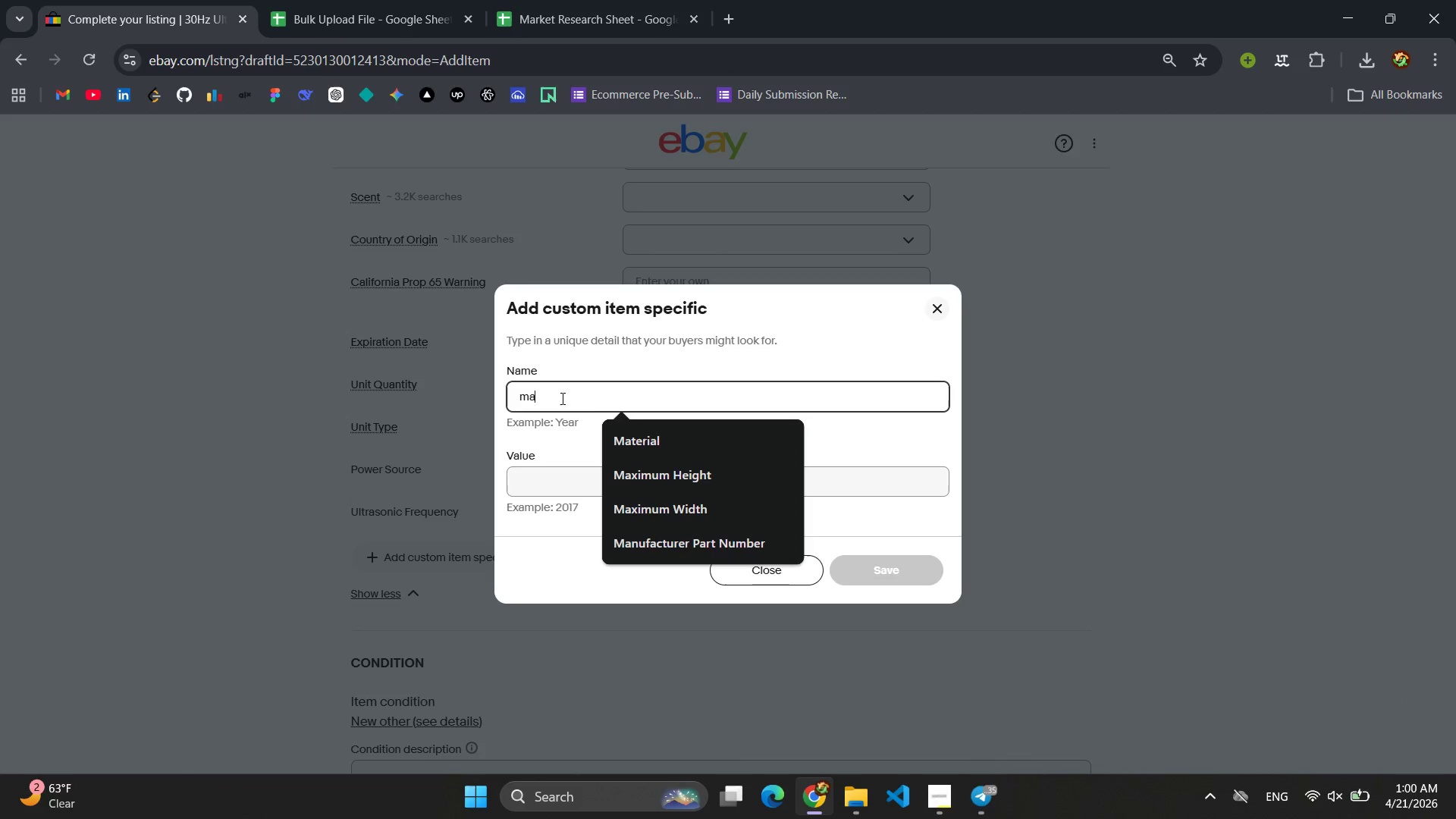 
left_click([639, 429])
 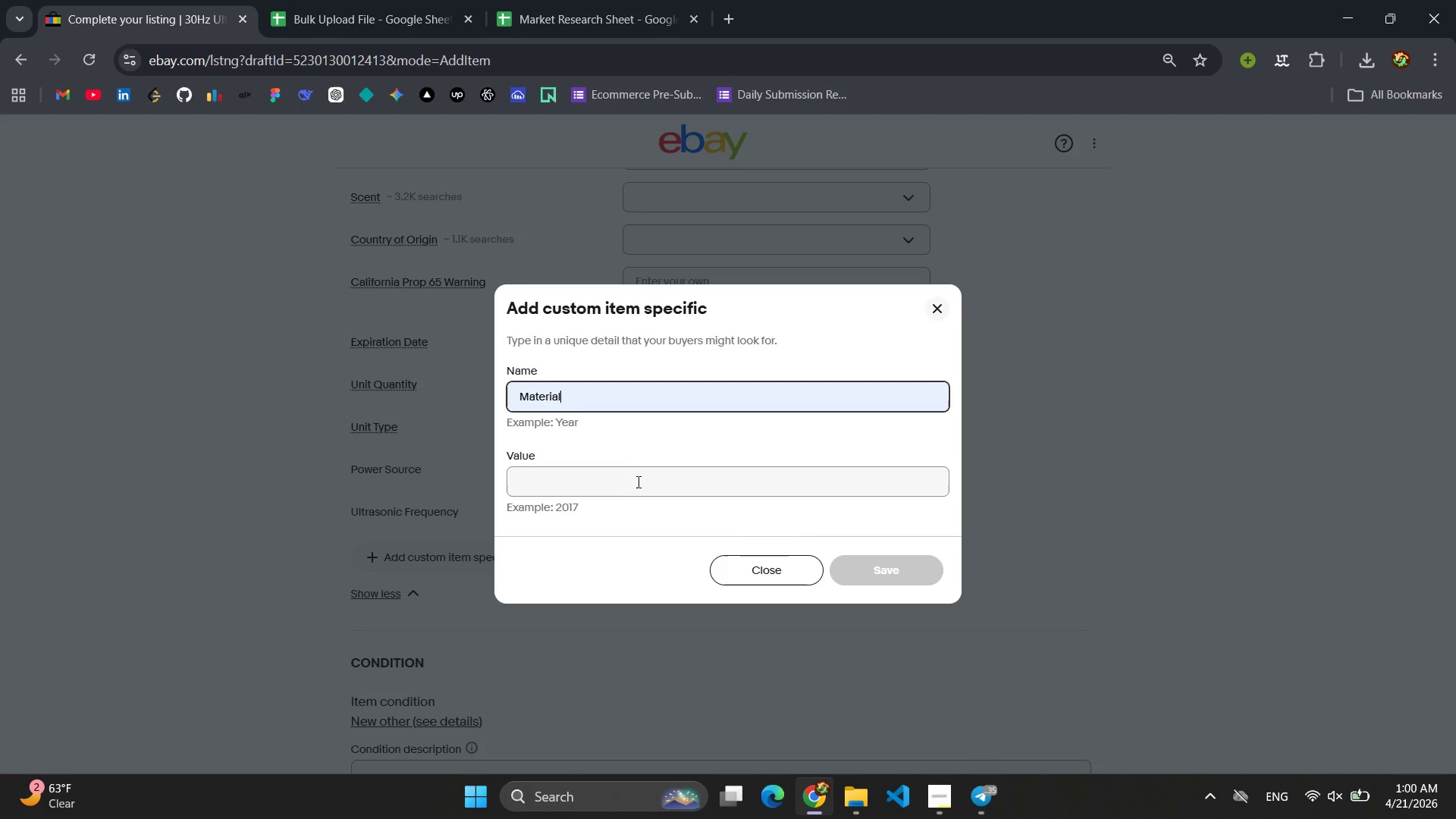 
left_click([637, 485])
 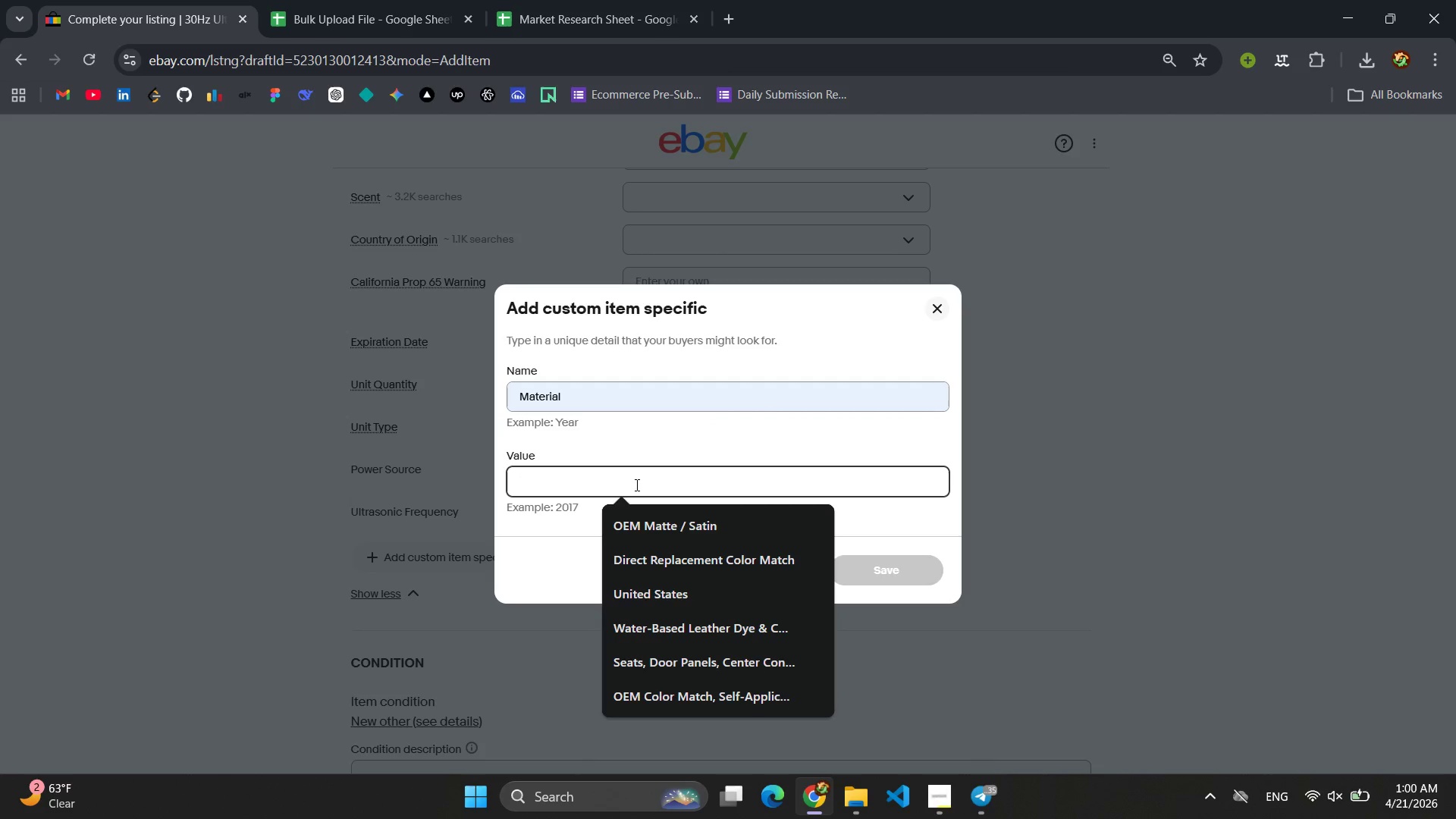 
left_click([576, 2])
 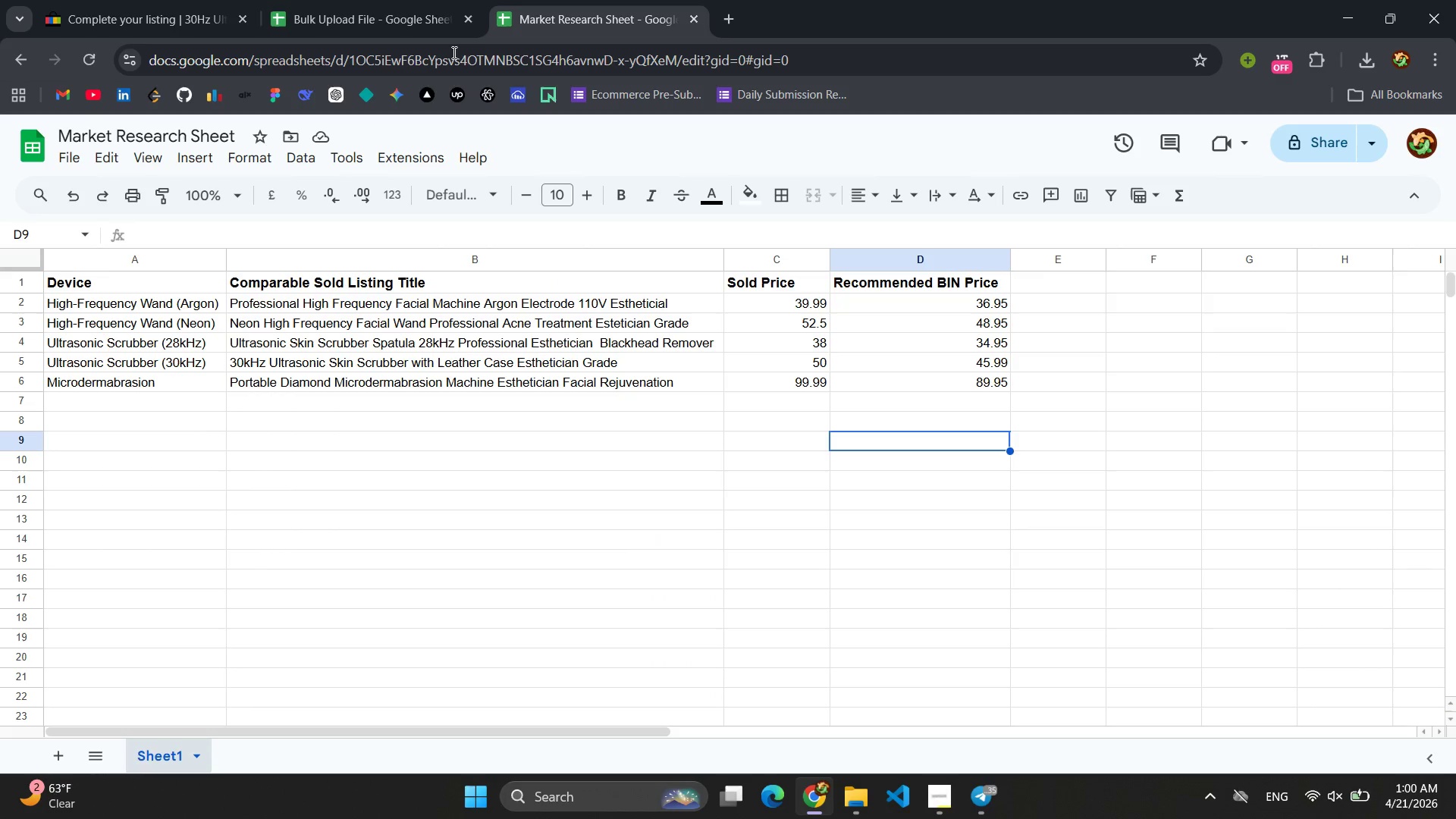 
left_click([328, 0])
 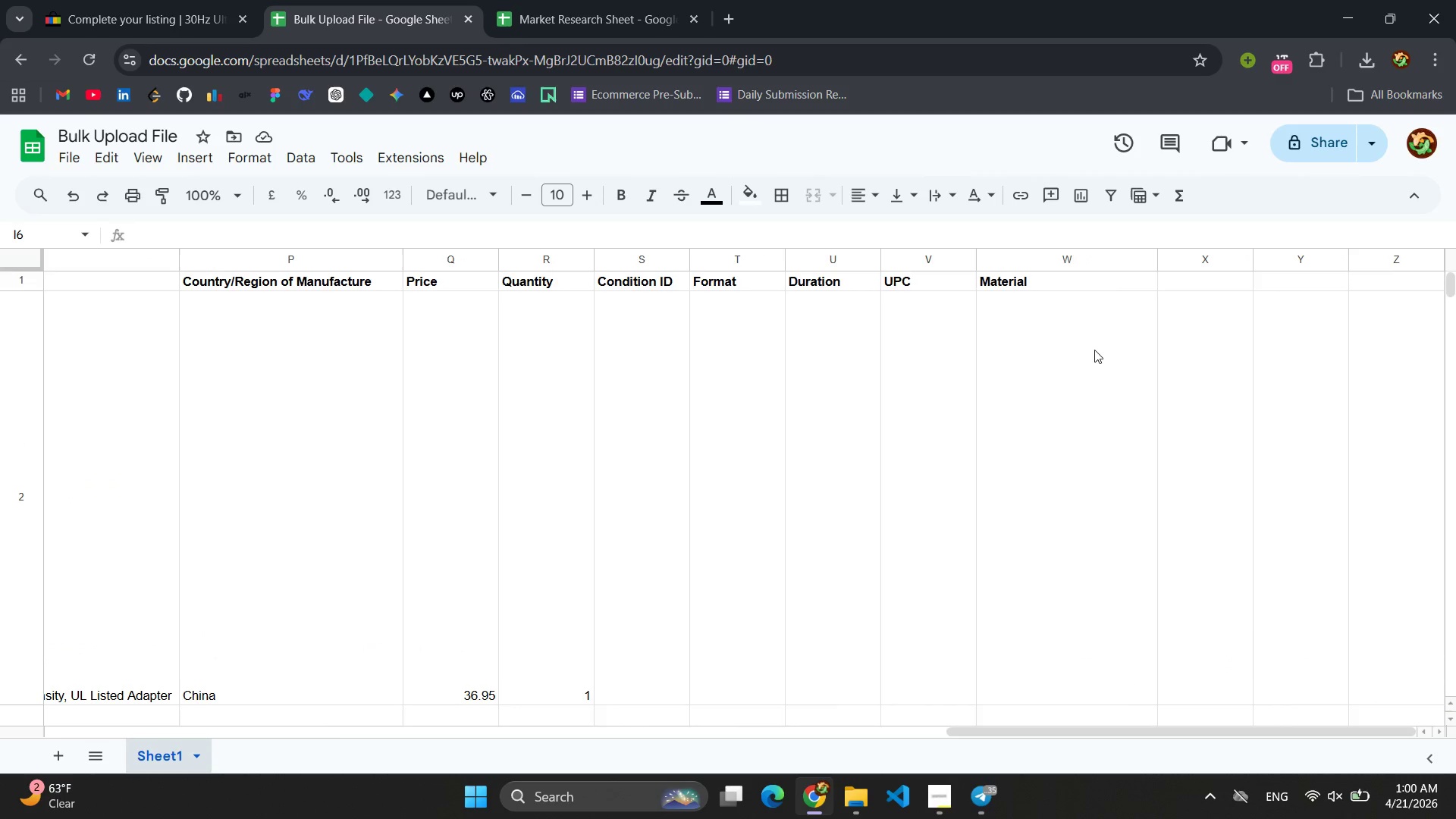 
wait(12.16)
 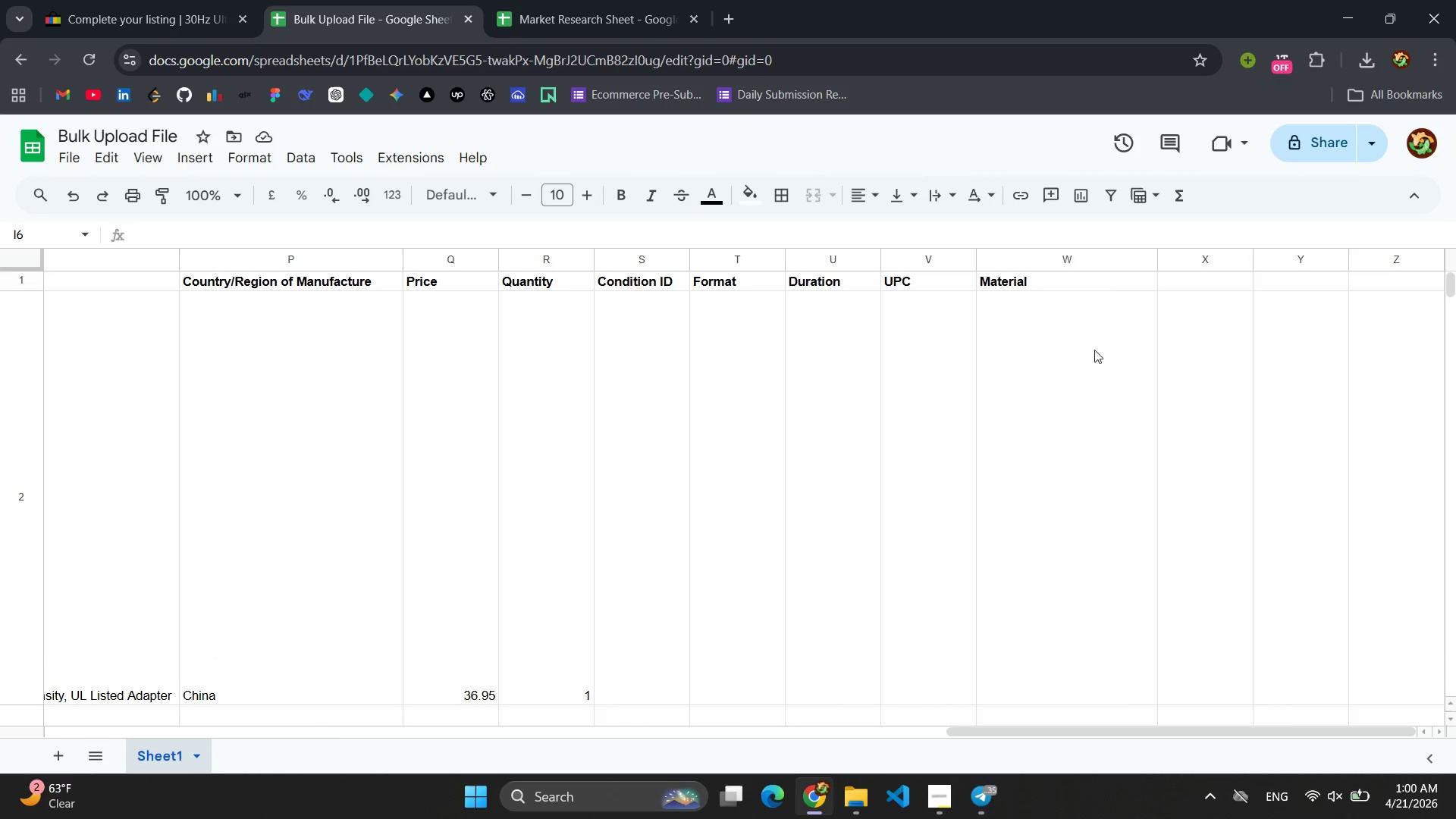 
double_click([1062, 433])
 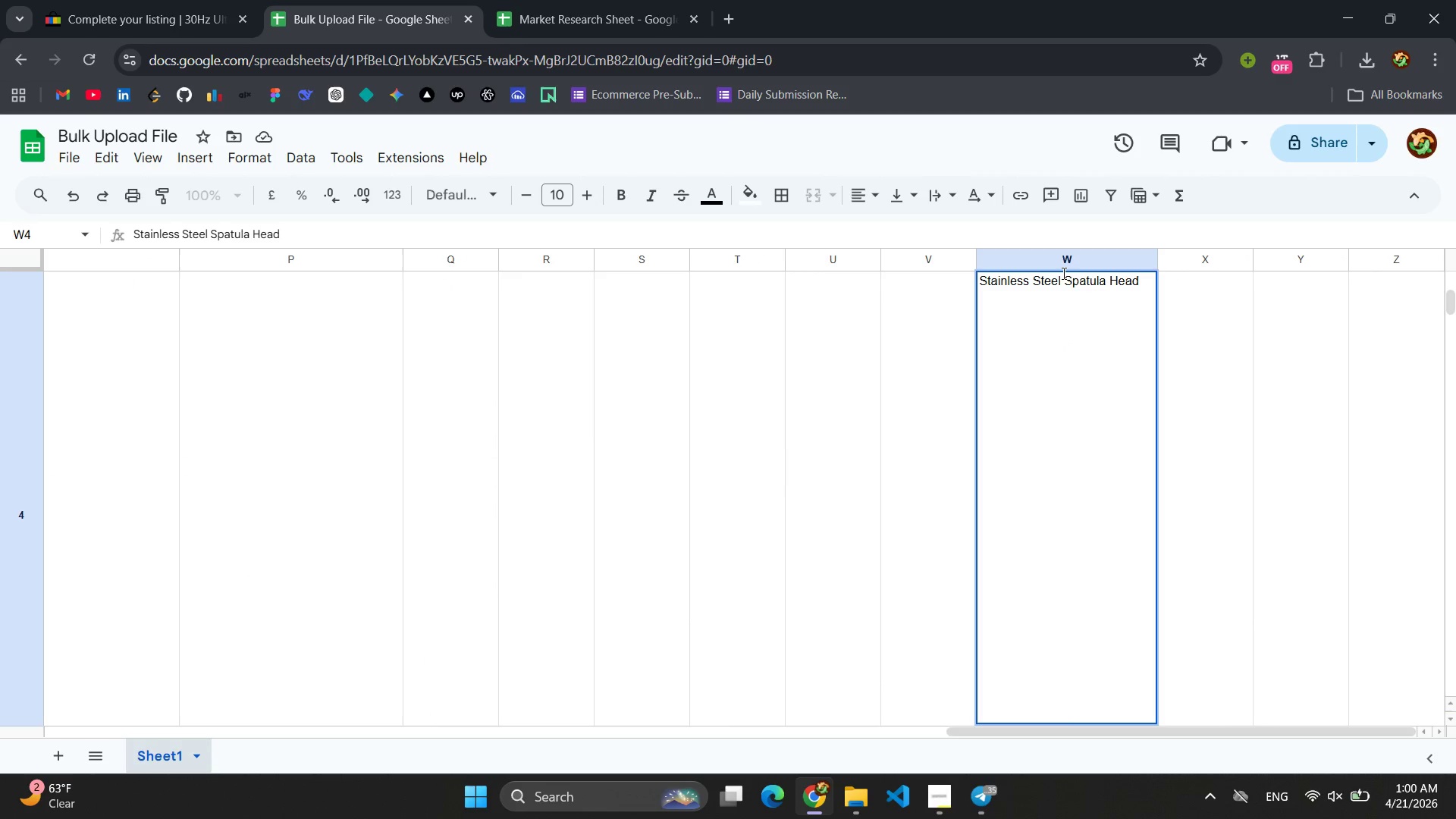 
double_click([1062, 273])
 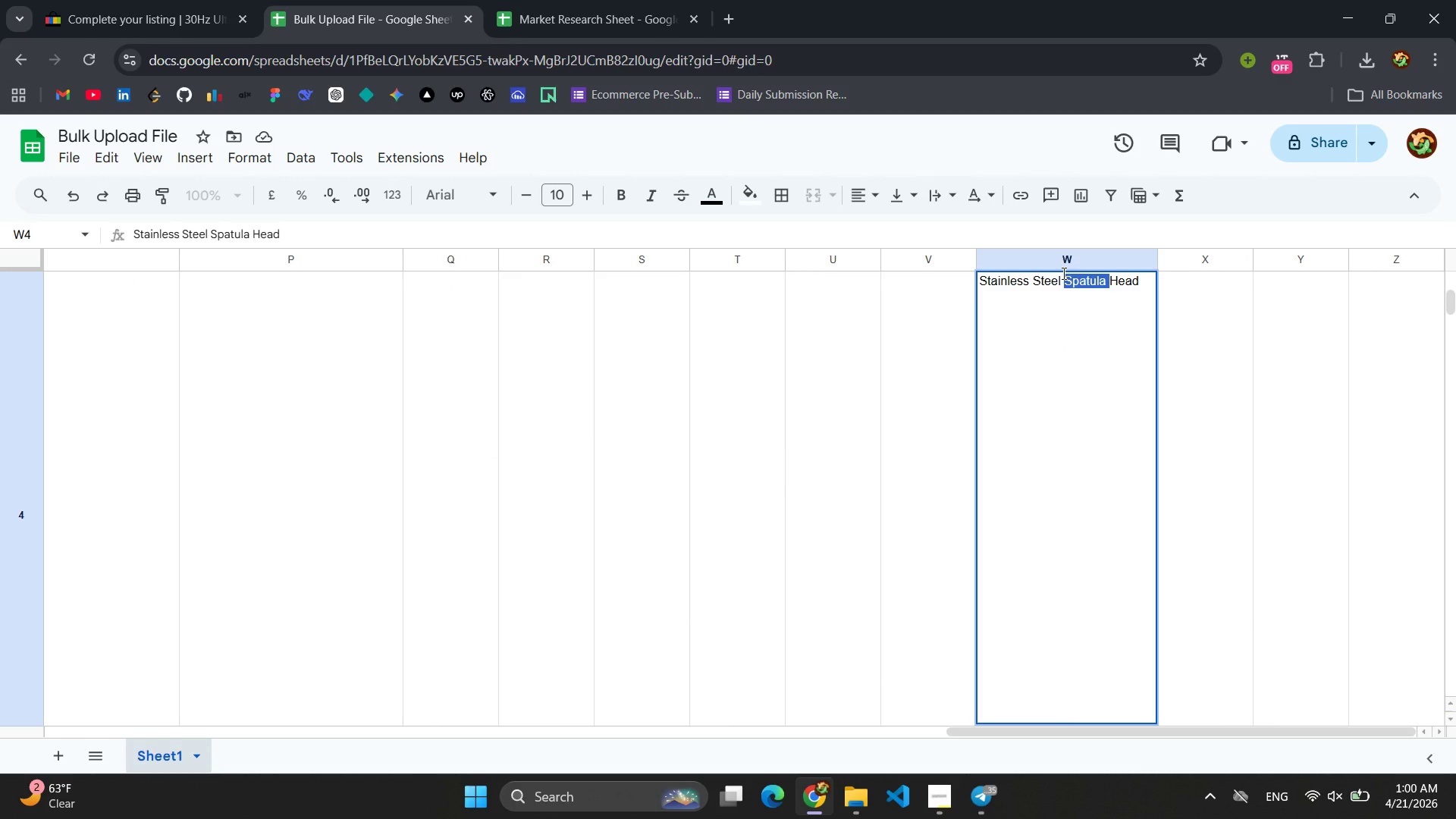 
key(Control+A)
 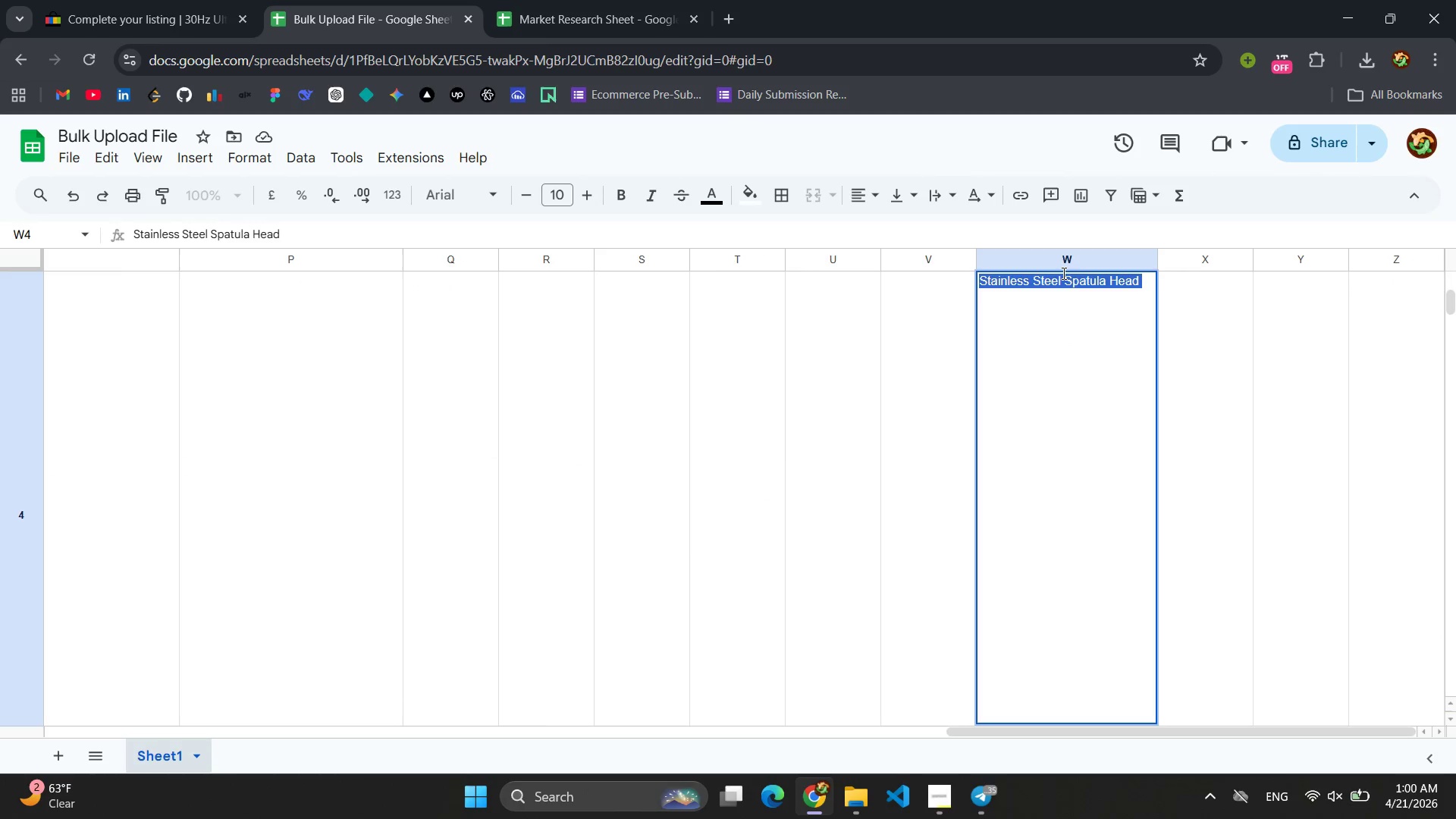 
key(Control+C)
 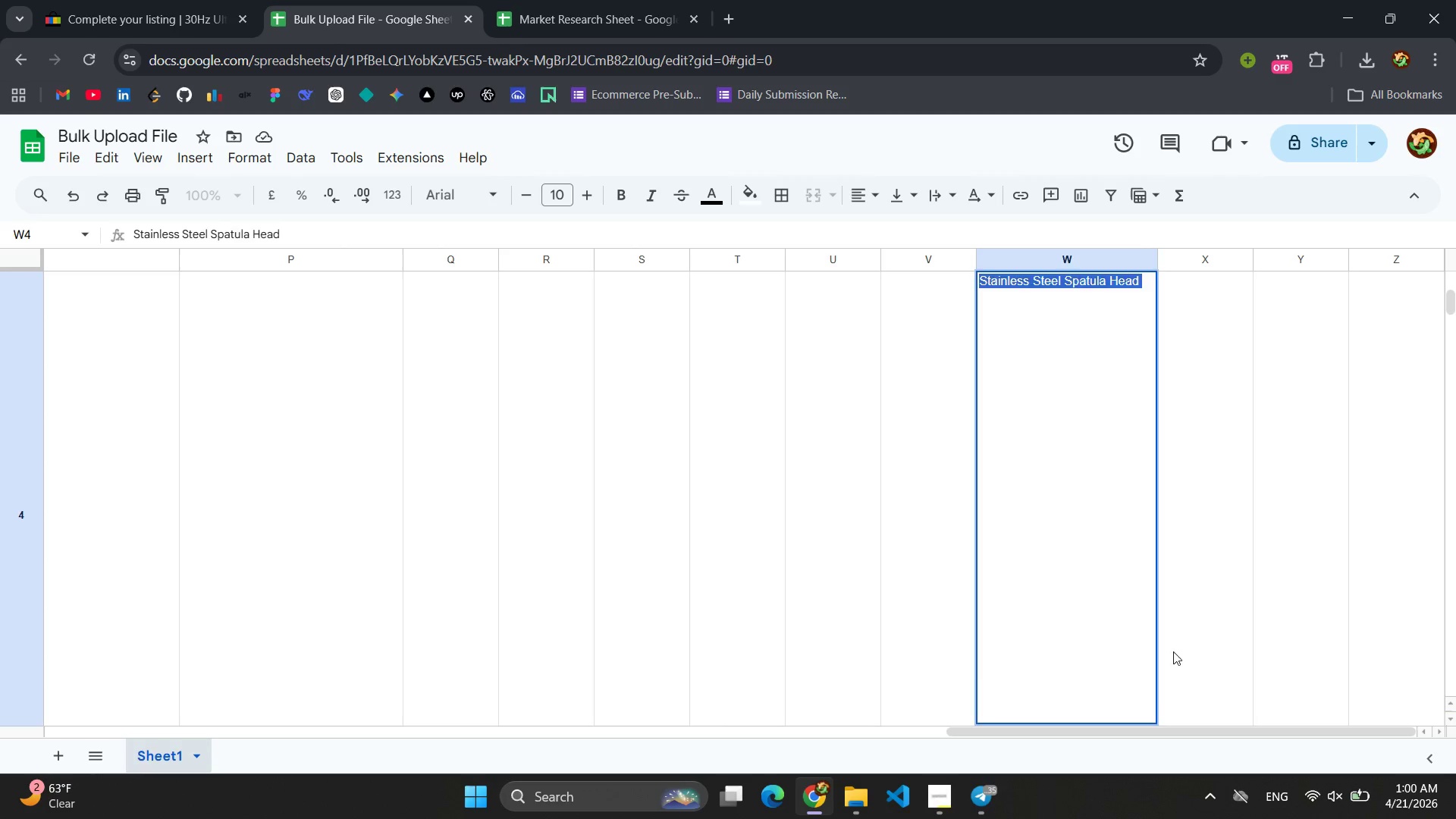 
left_click([1194, 643])
 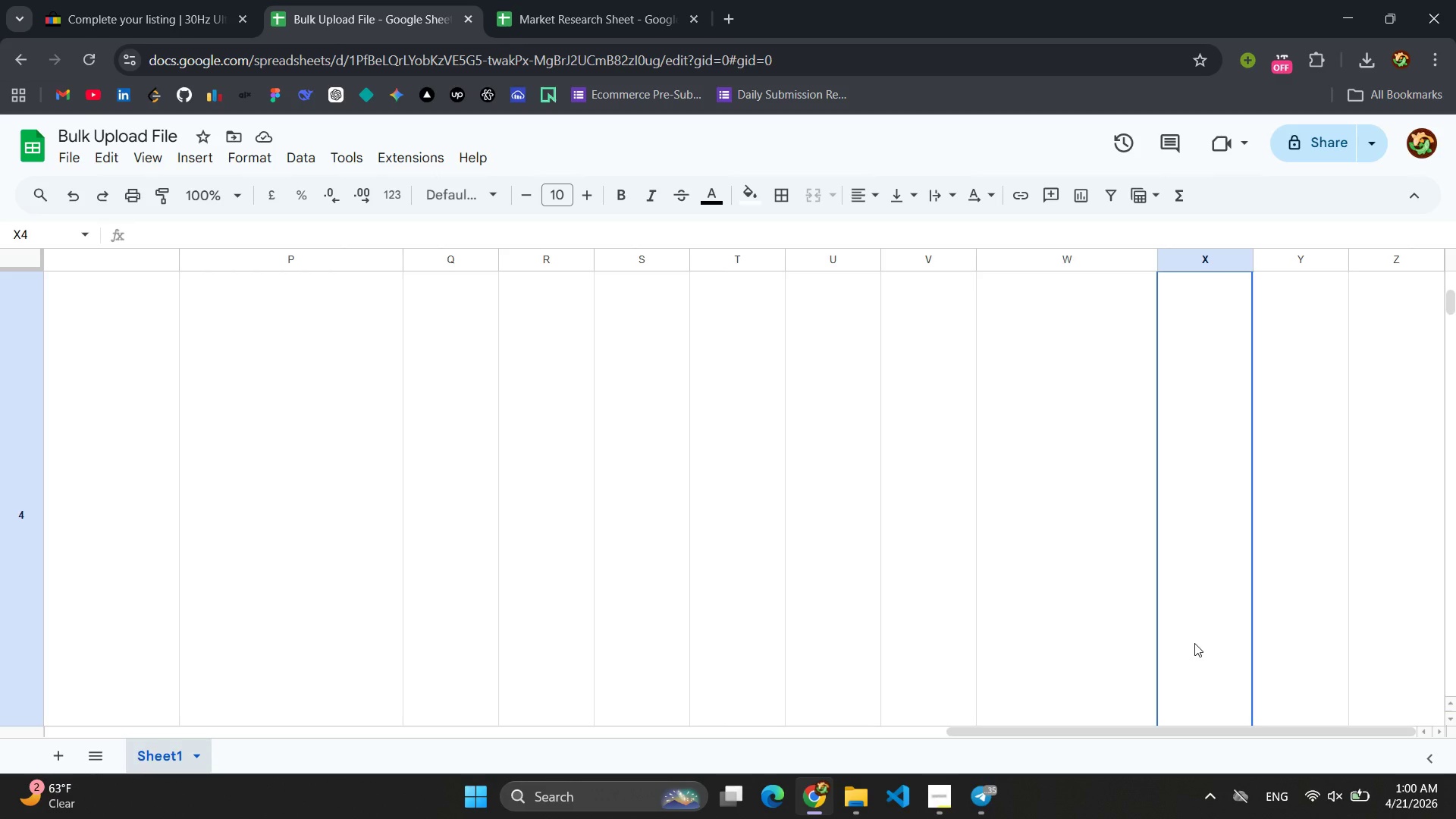 
left_click_drag(start_coordinate=[1194, 643], to_coordinate=[1194, 637])
 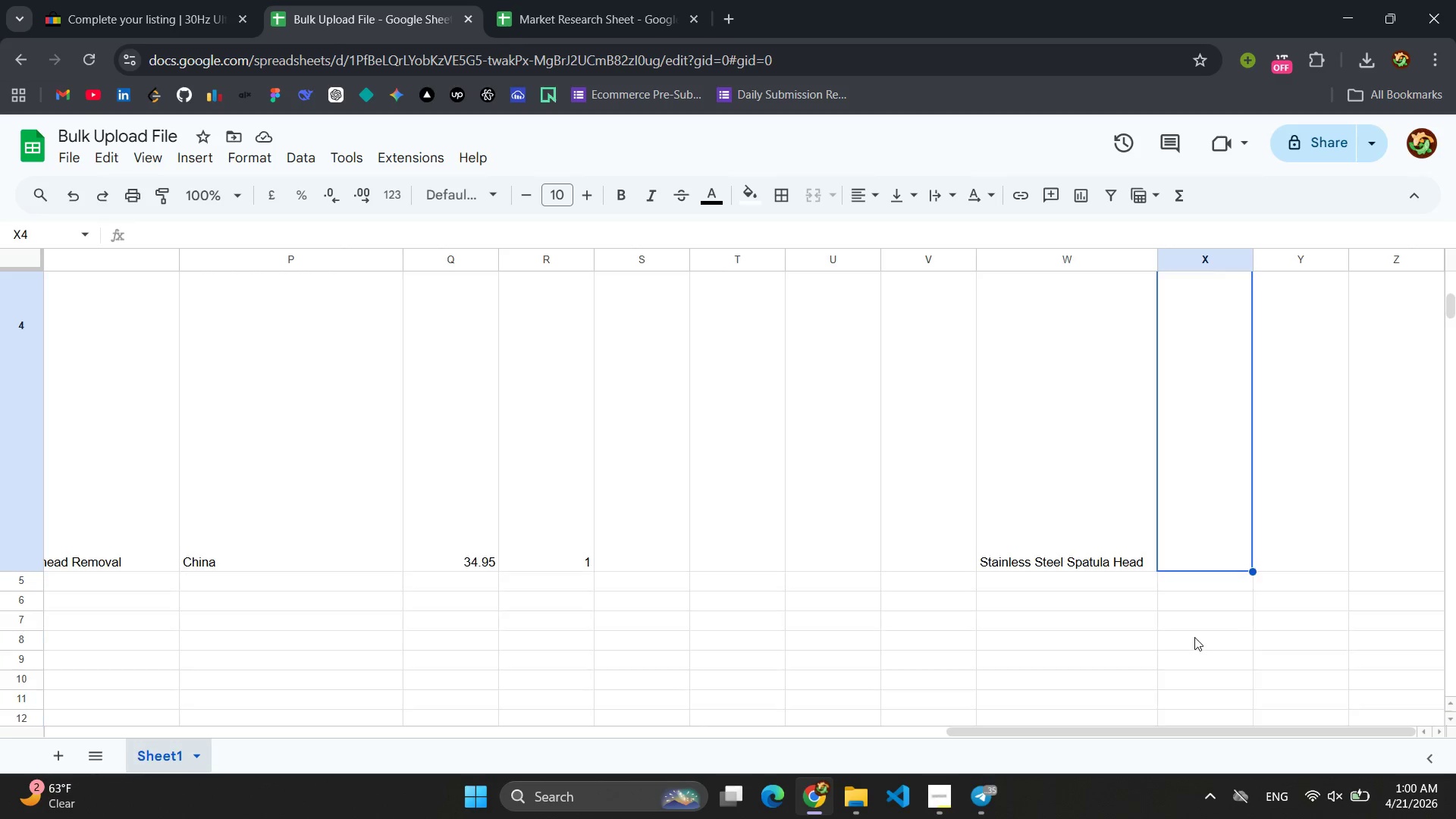 
scroll: coordinate [1194, 637], scroll_direction: down, amount: 2.0
 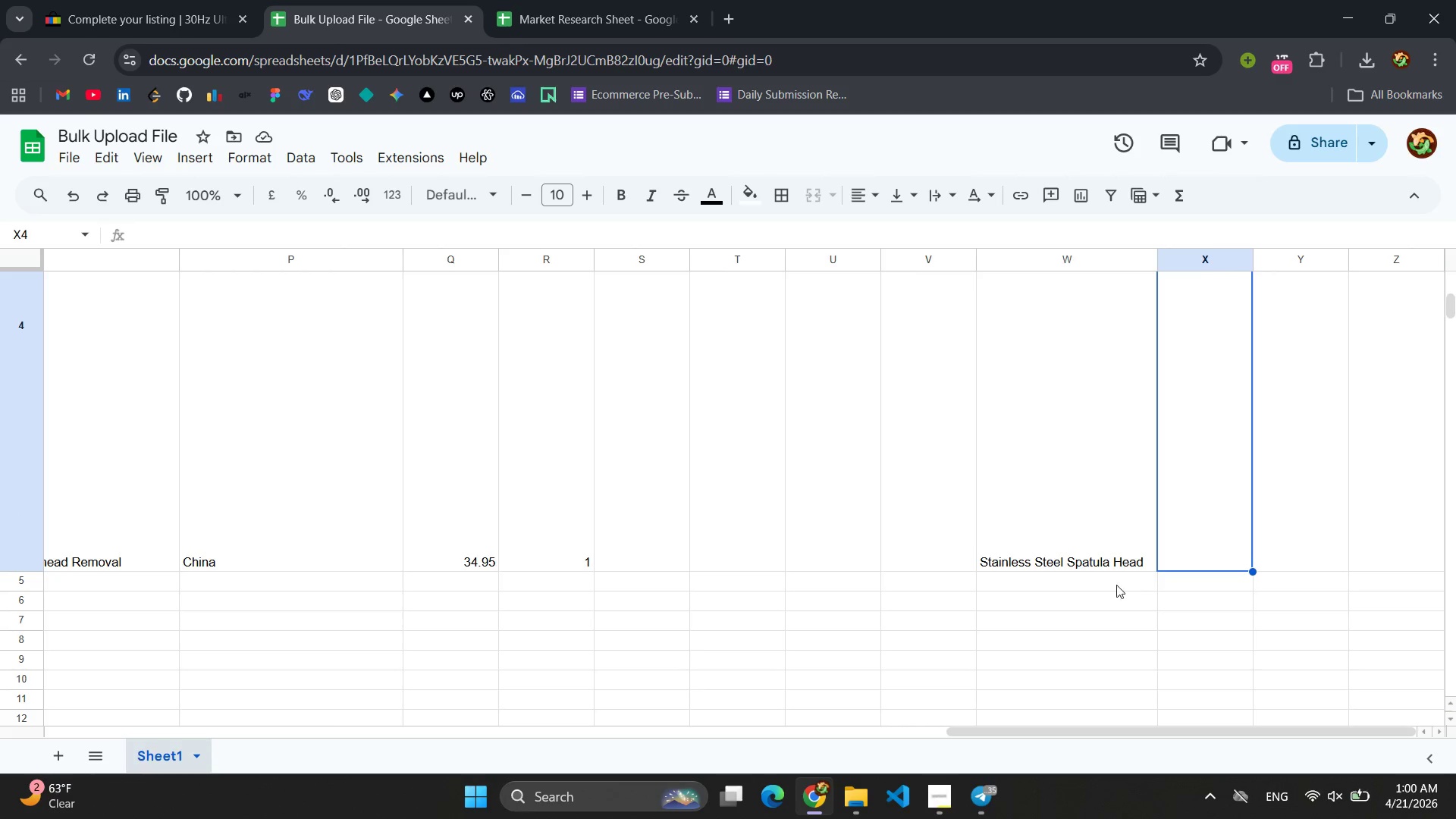 
left_click([1106, 585])
 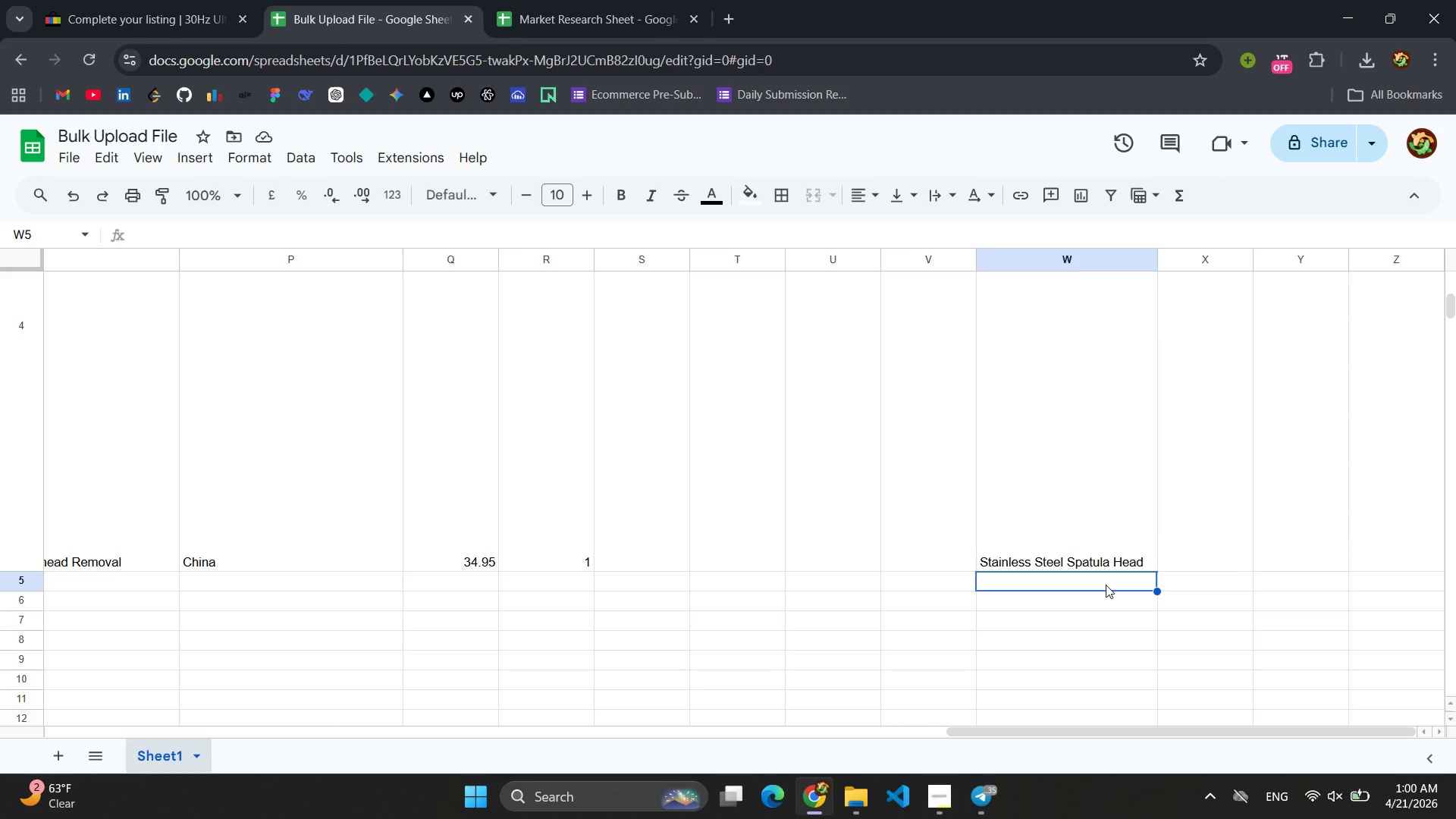 
key(Control+V)
 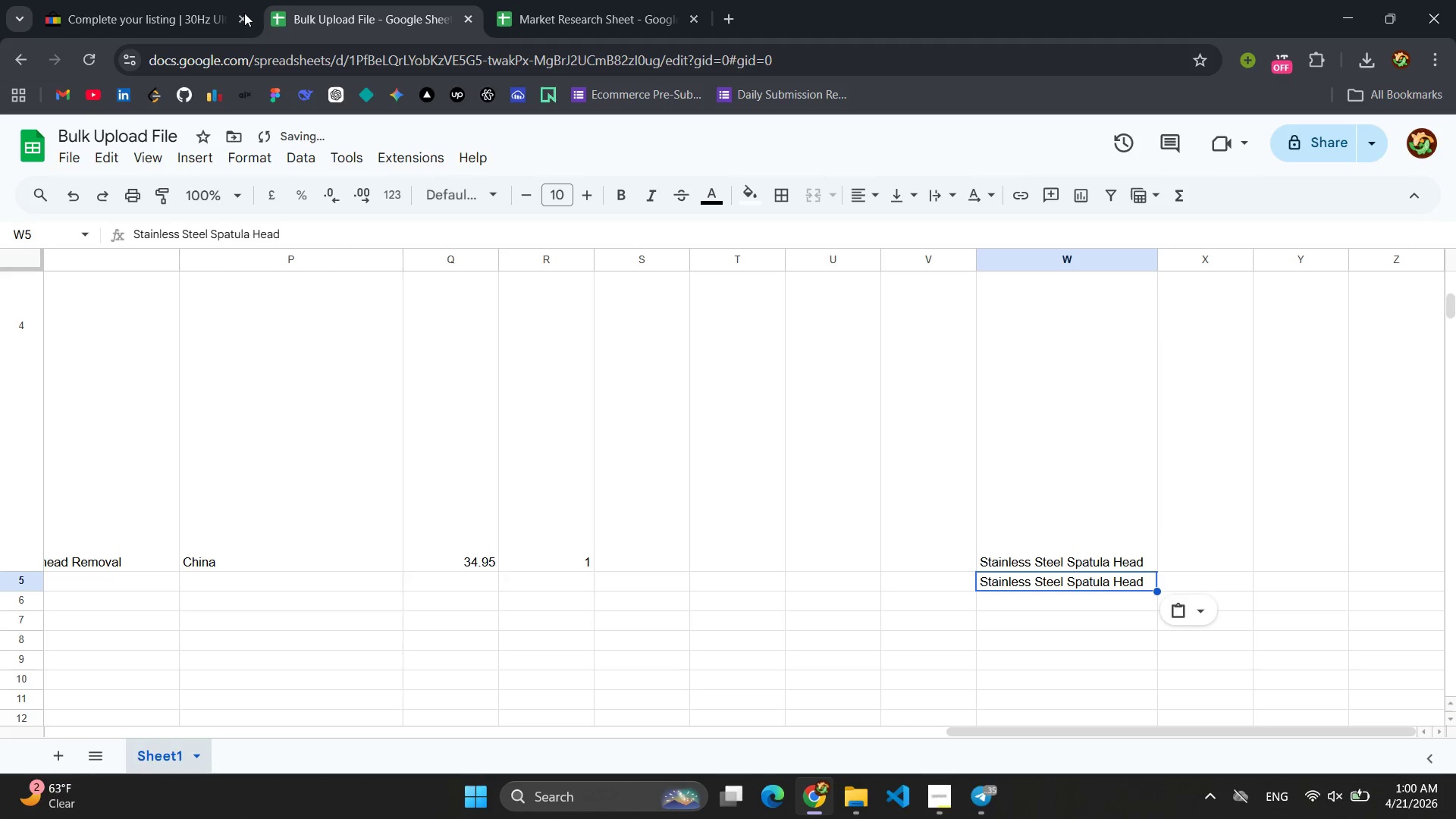 
left_click([146, 6])
 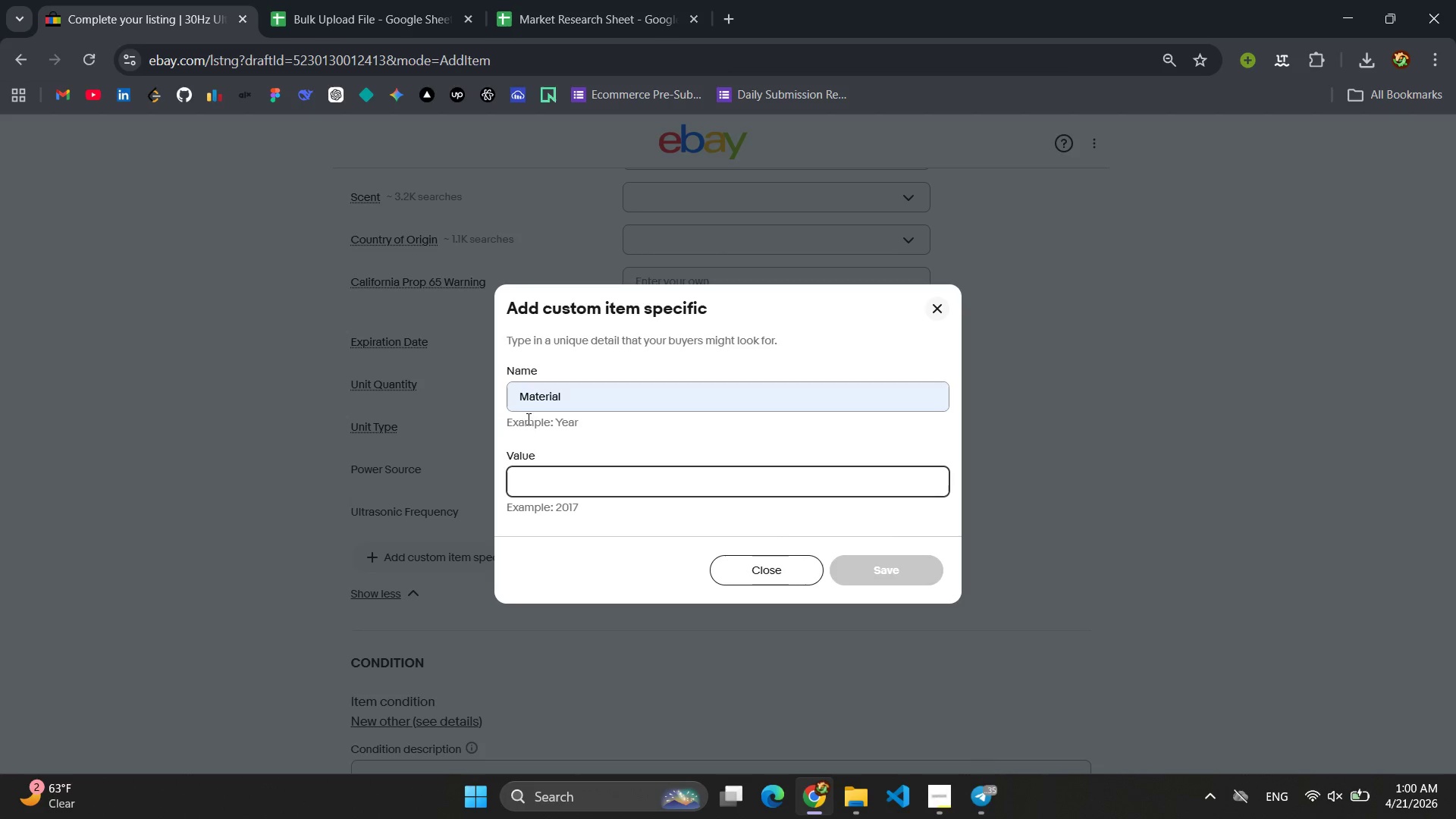 
key(Control+V)
 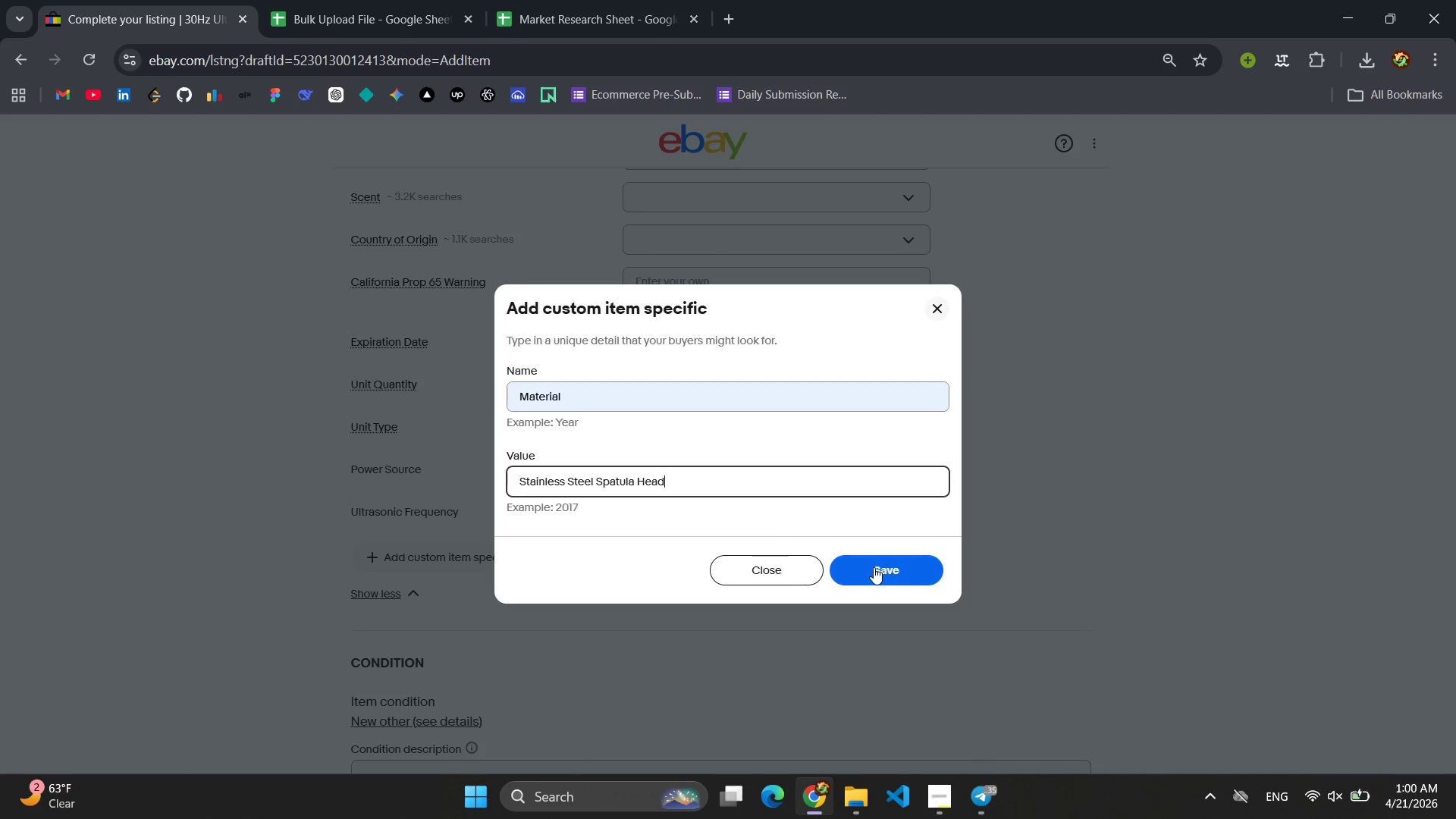 
left_click([874, 567])
 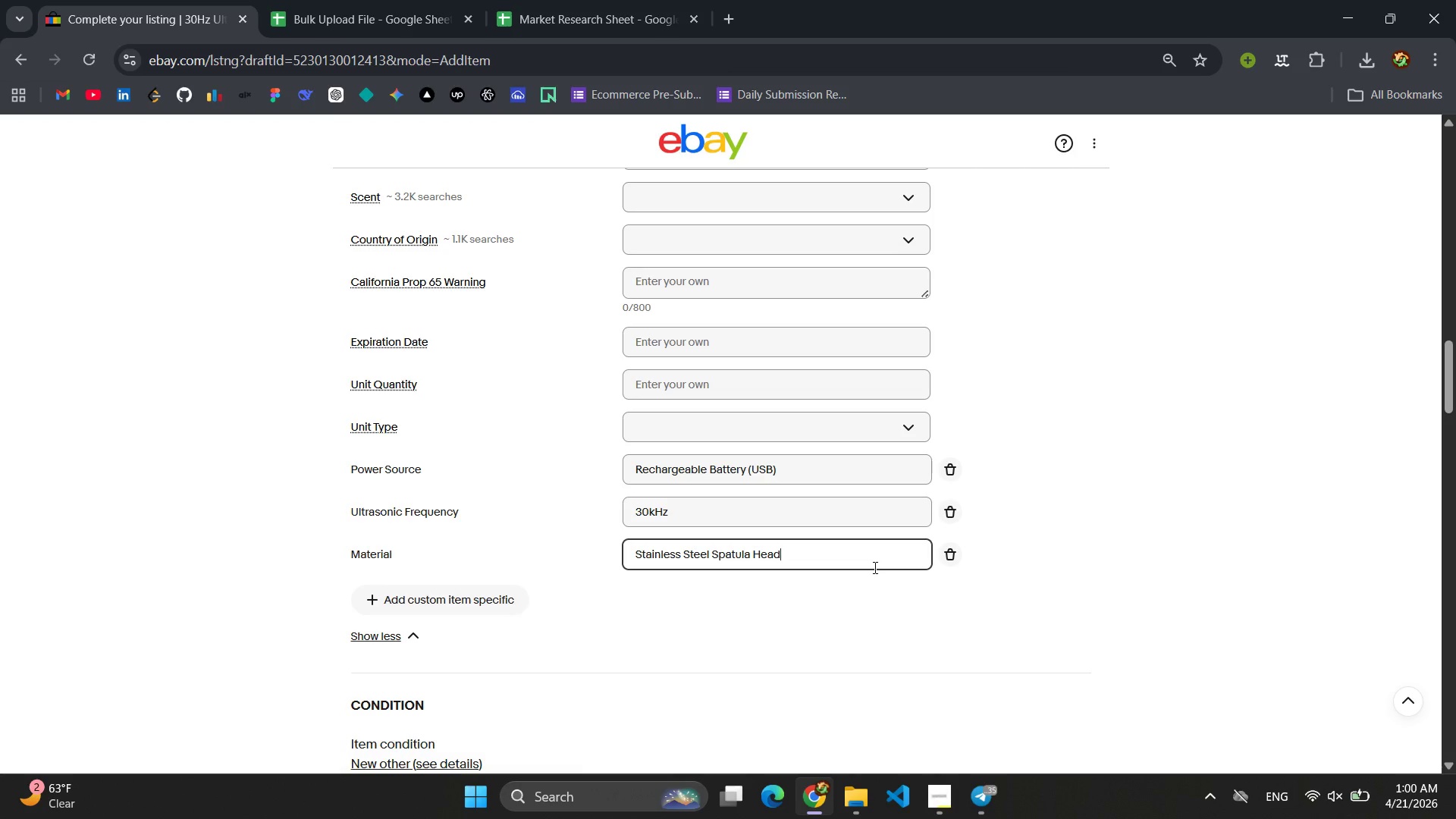 
left_click([504, 601])
 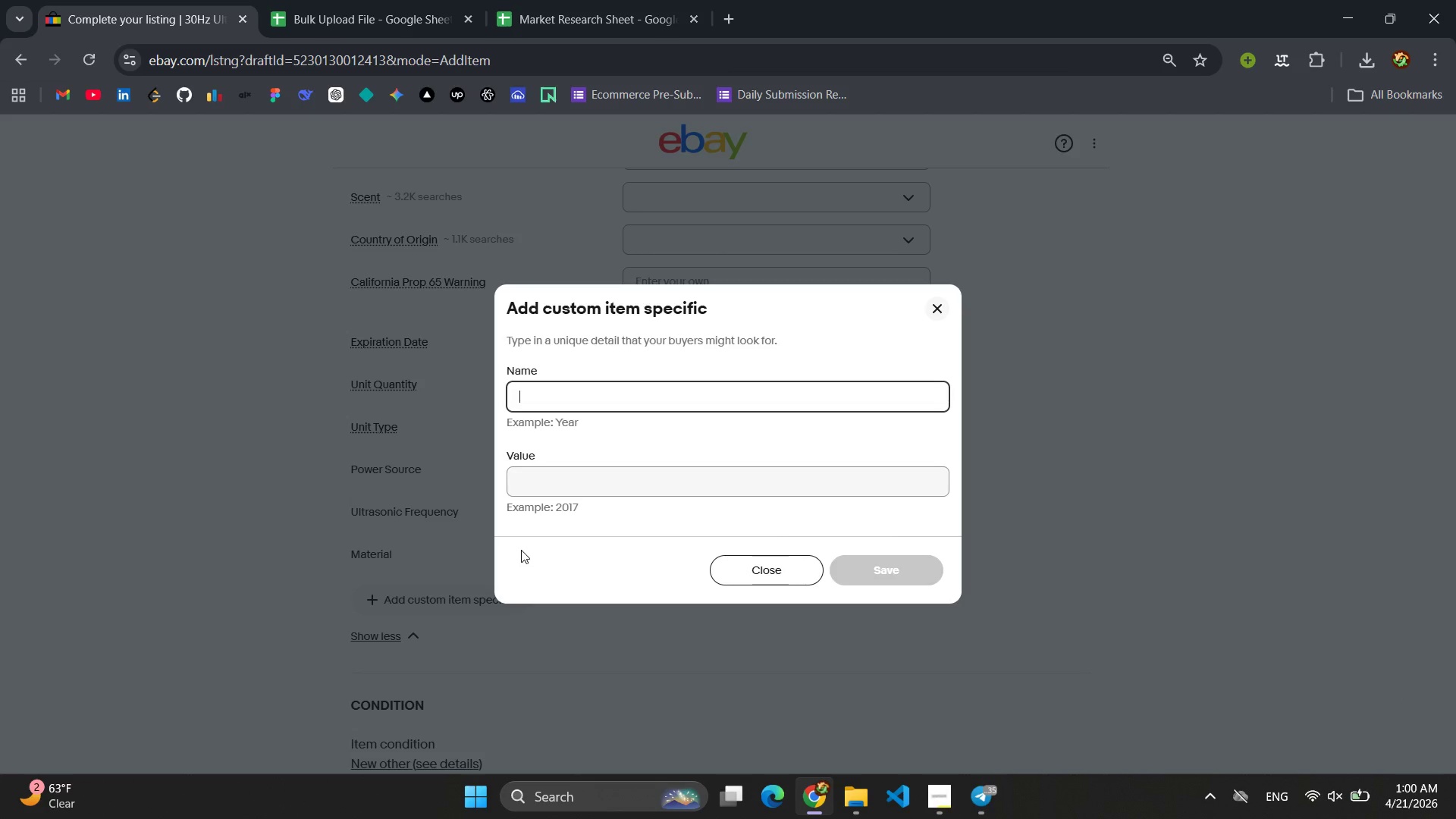 
type(Incl)
 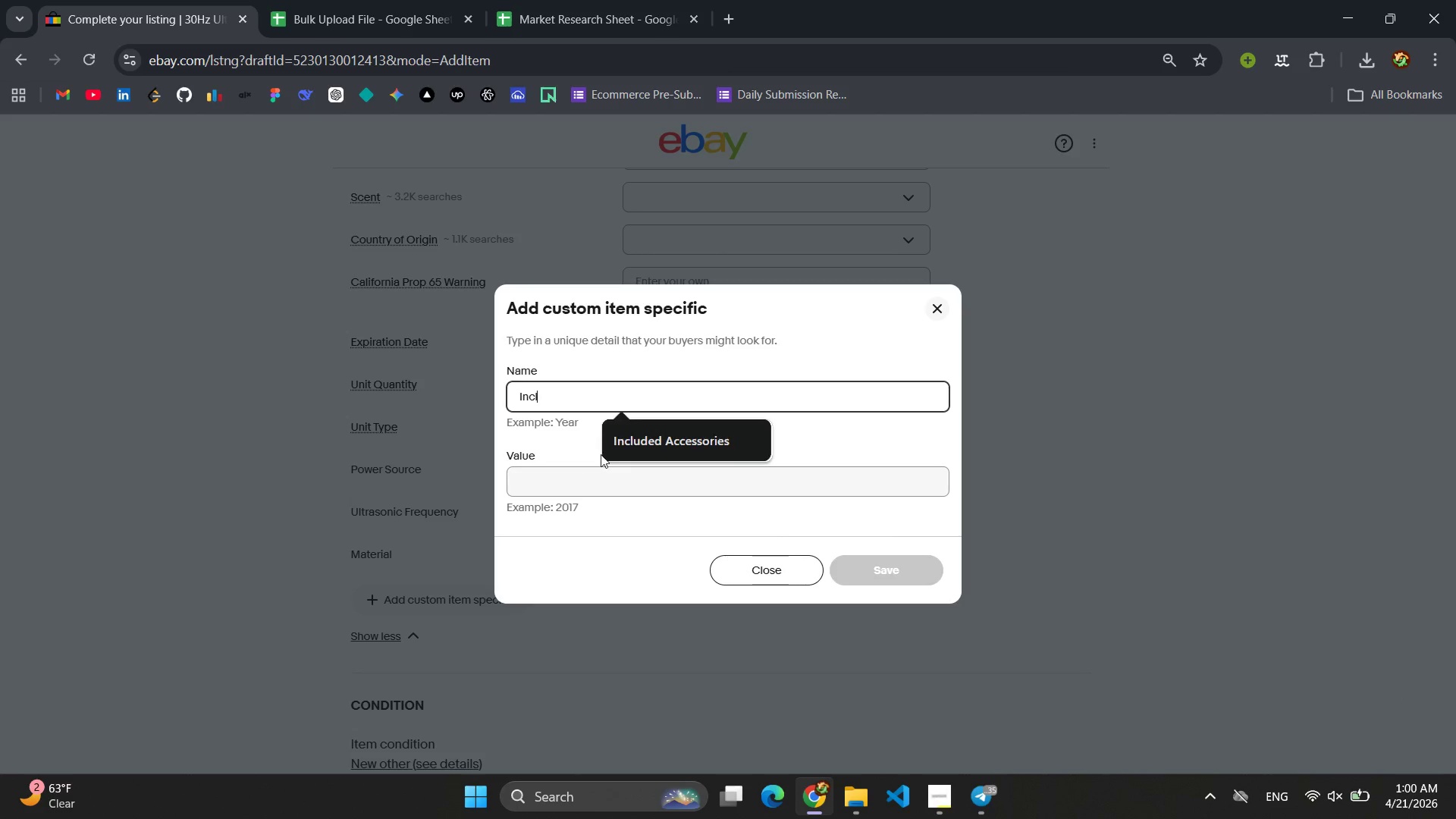 
left_click([637, 425])
 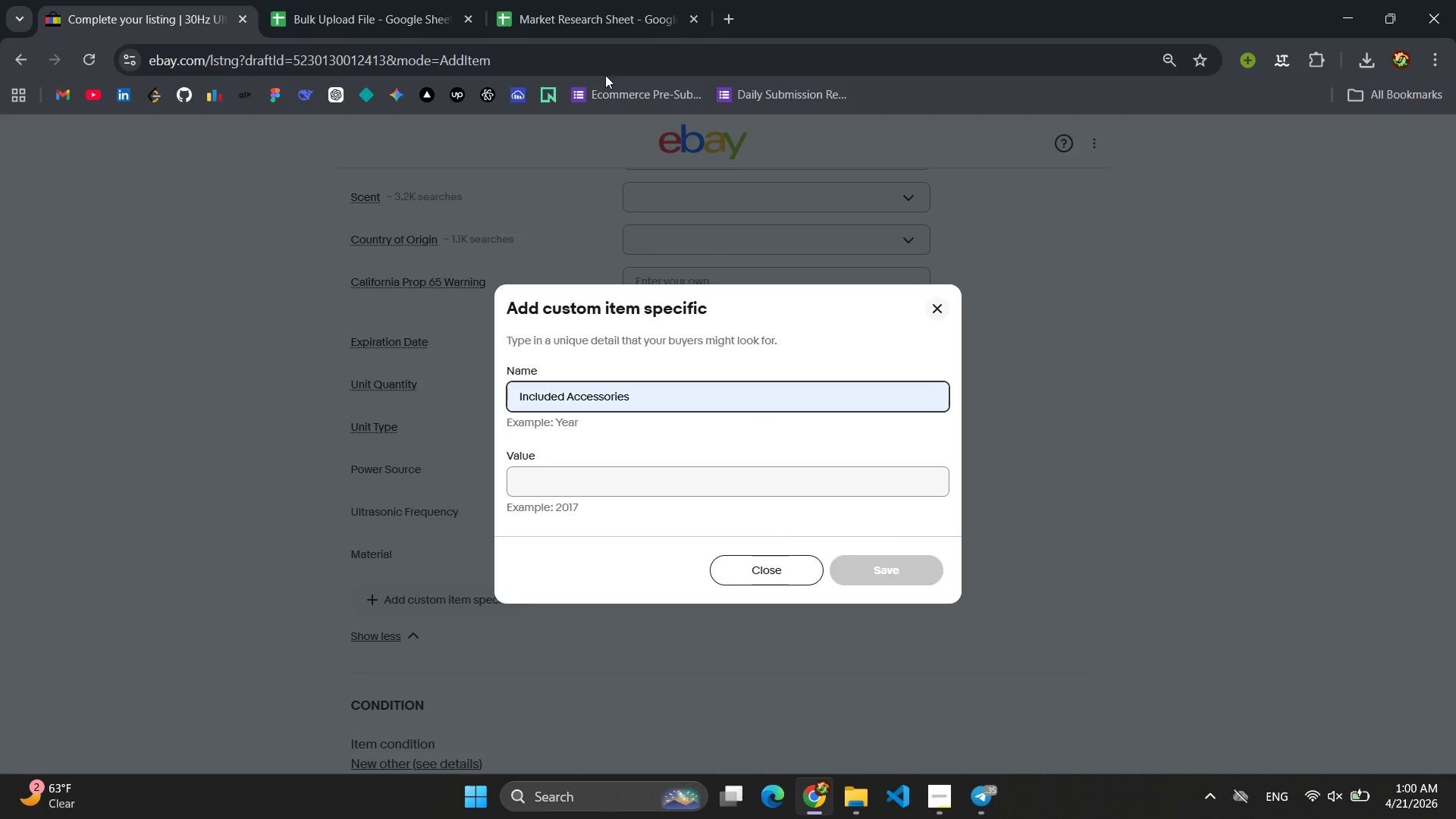 
left_click([577, 0])
 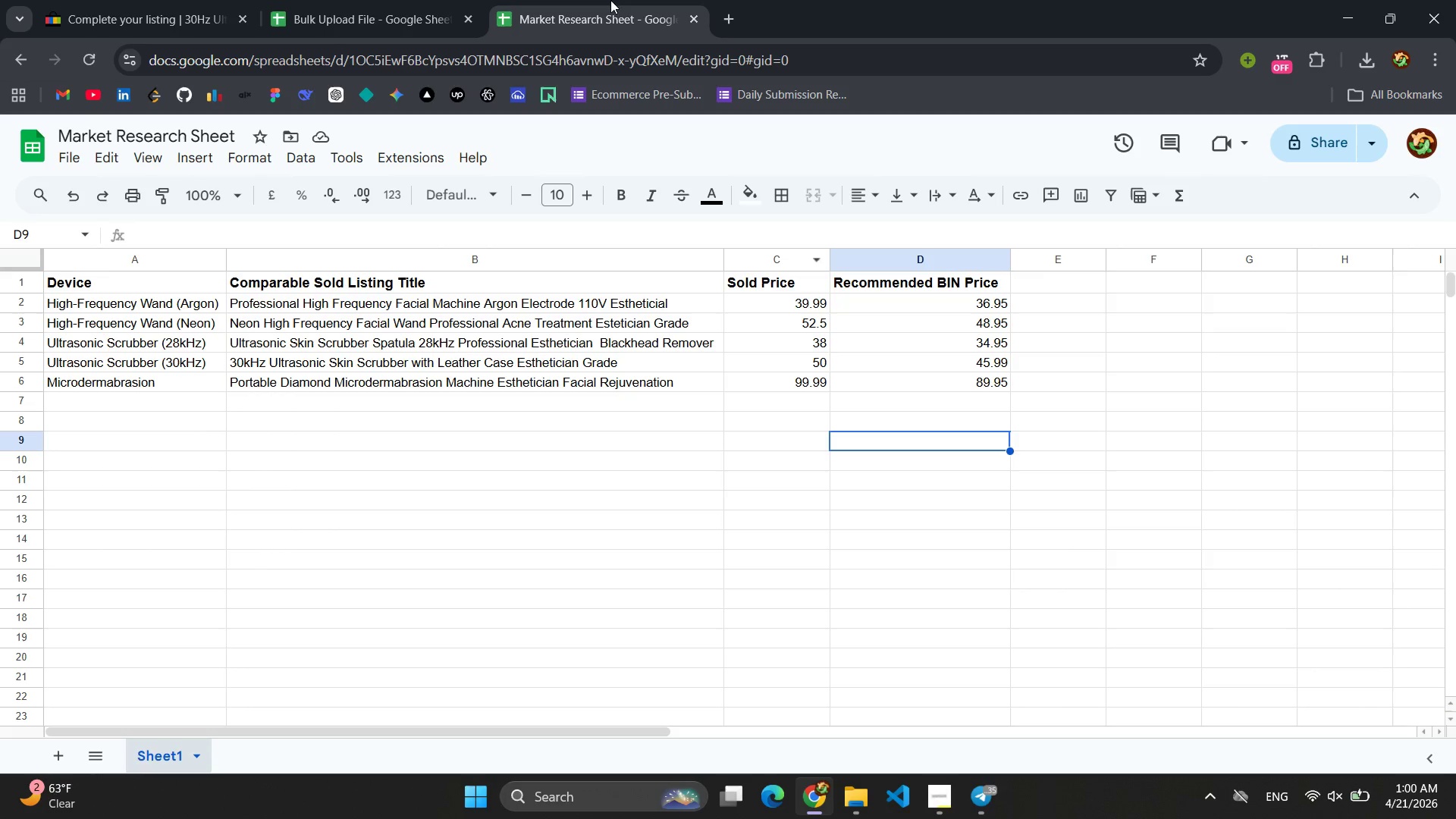 
left_click([369, 0])
 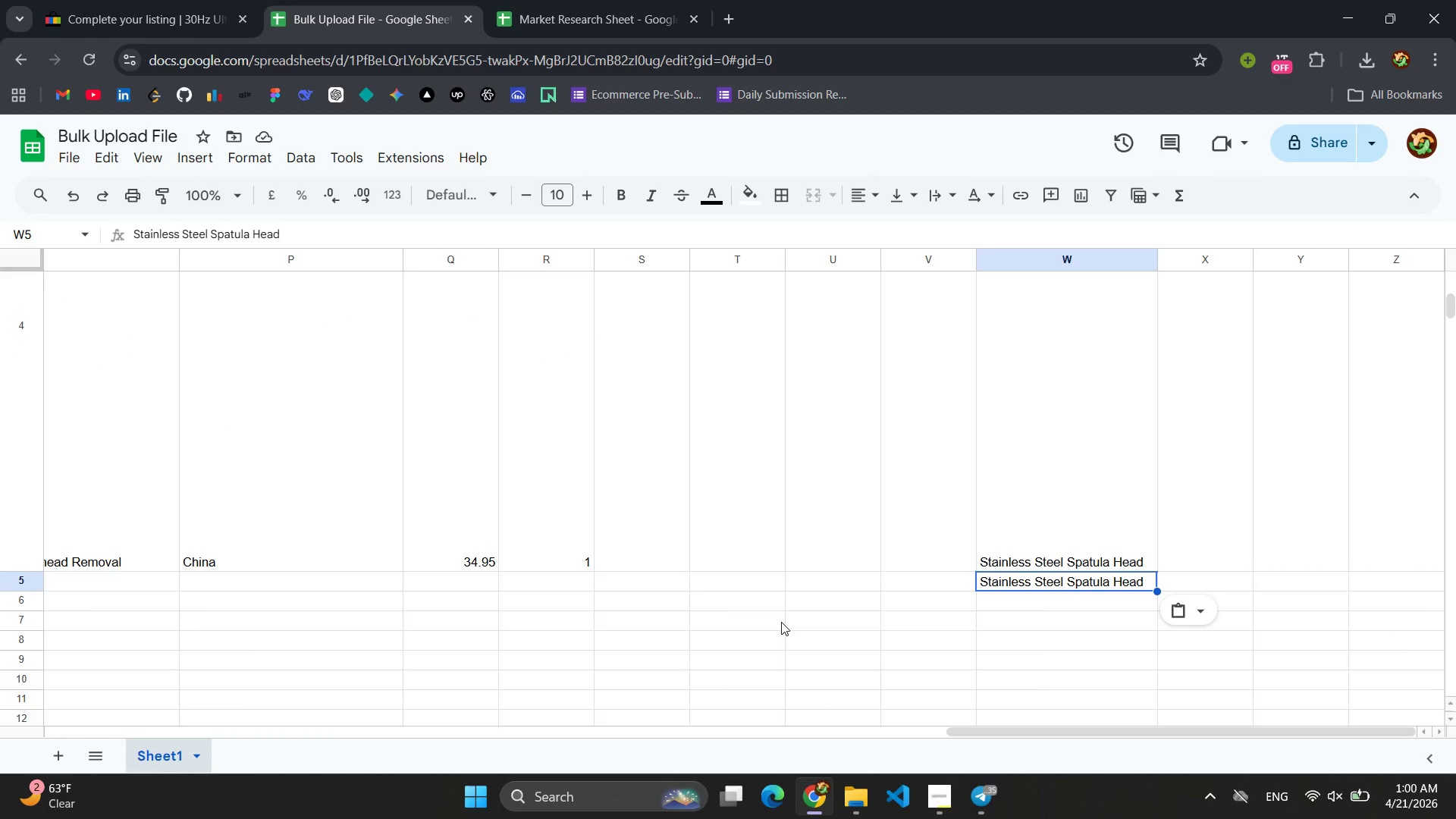 
left_click([781, 622])
 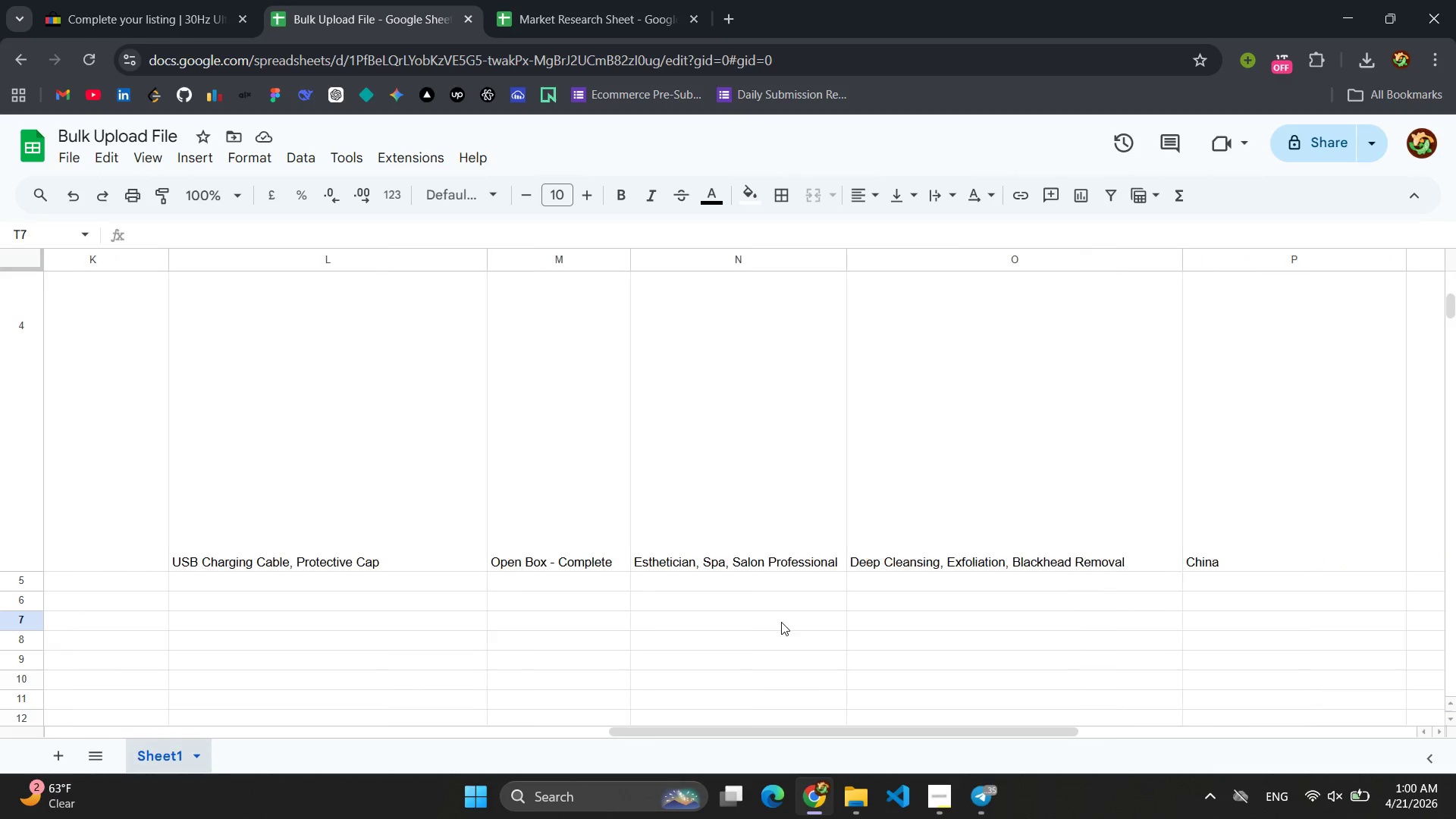 
scroll: coordinate [782, 613], scroll_direction: up, amount: 17.0
 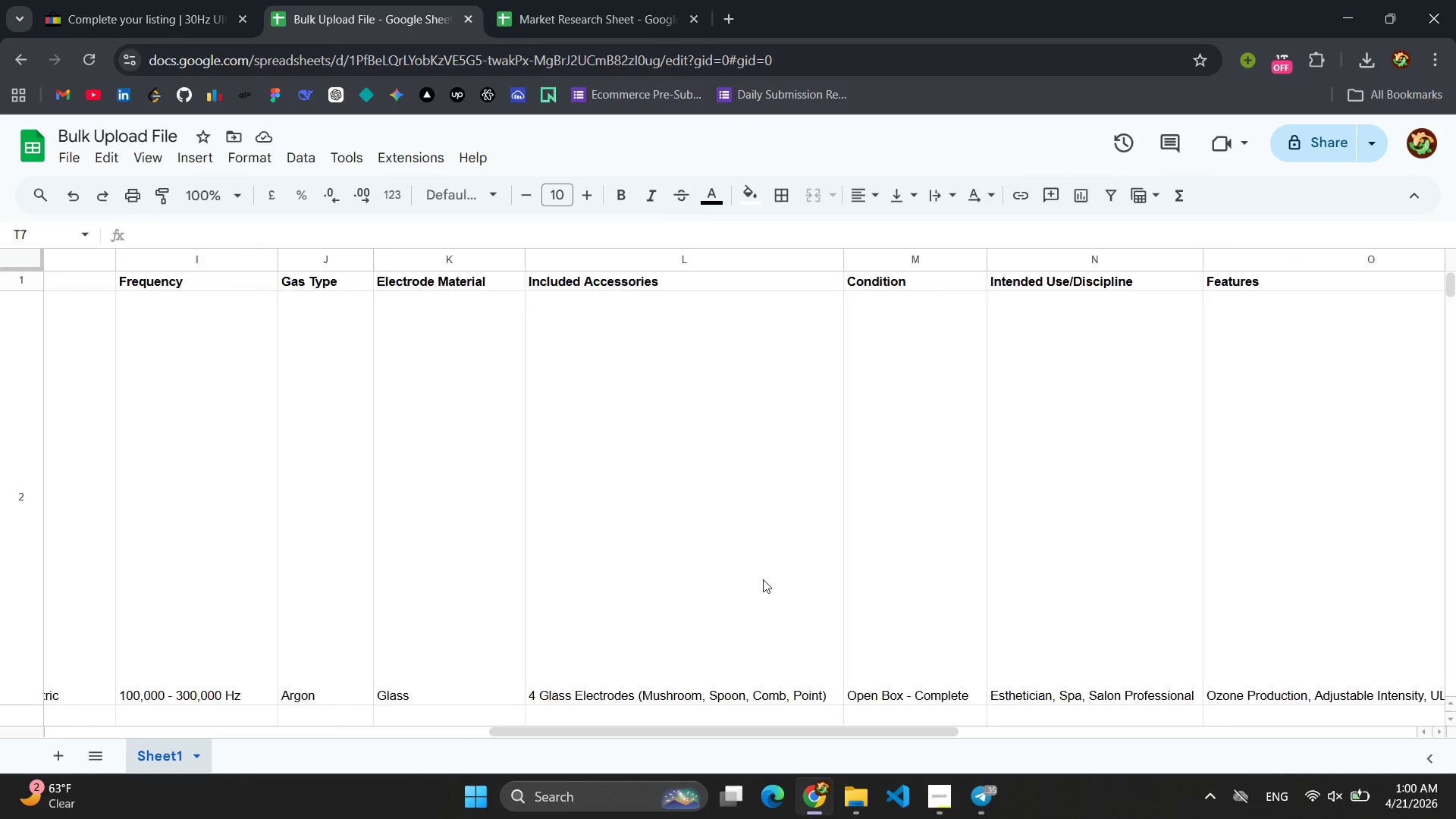 
scroll: coordinate [727, 389], scroll_direction: down, amount: 14.0
 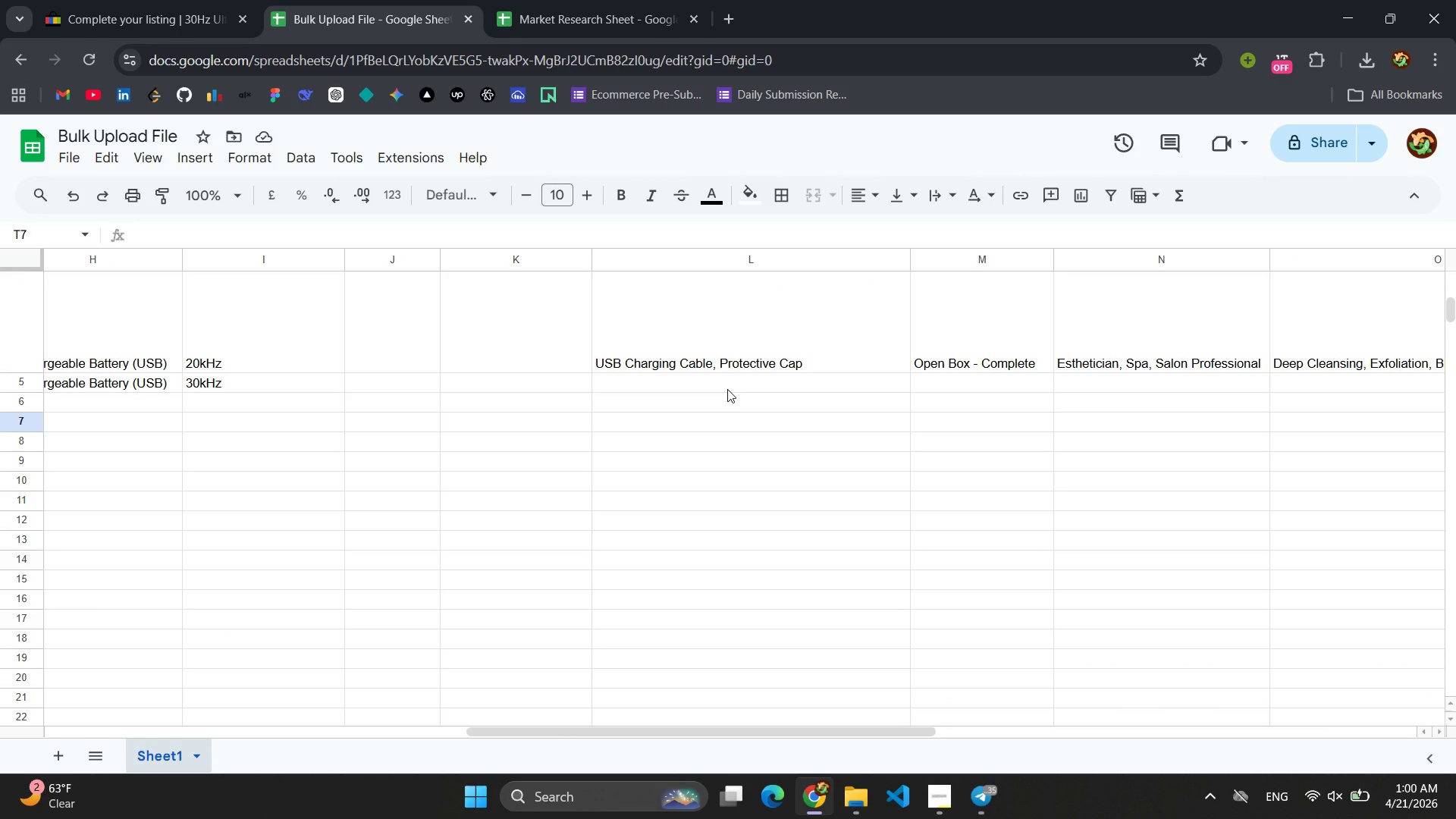 
left_click([717, 381])
 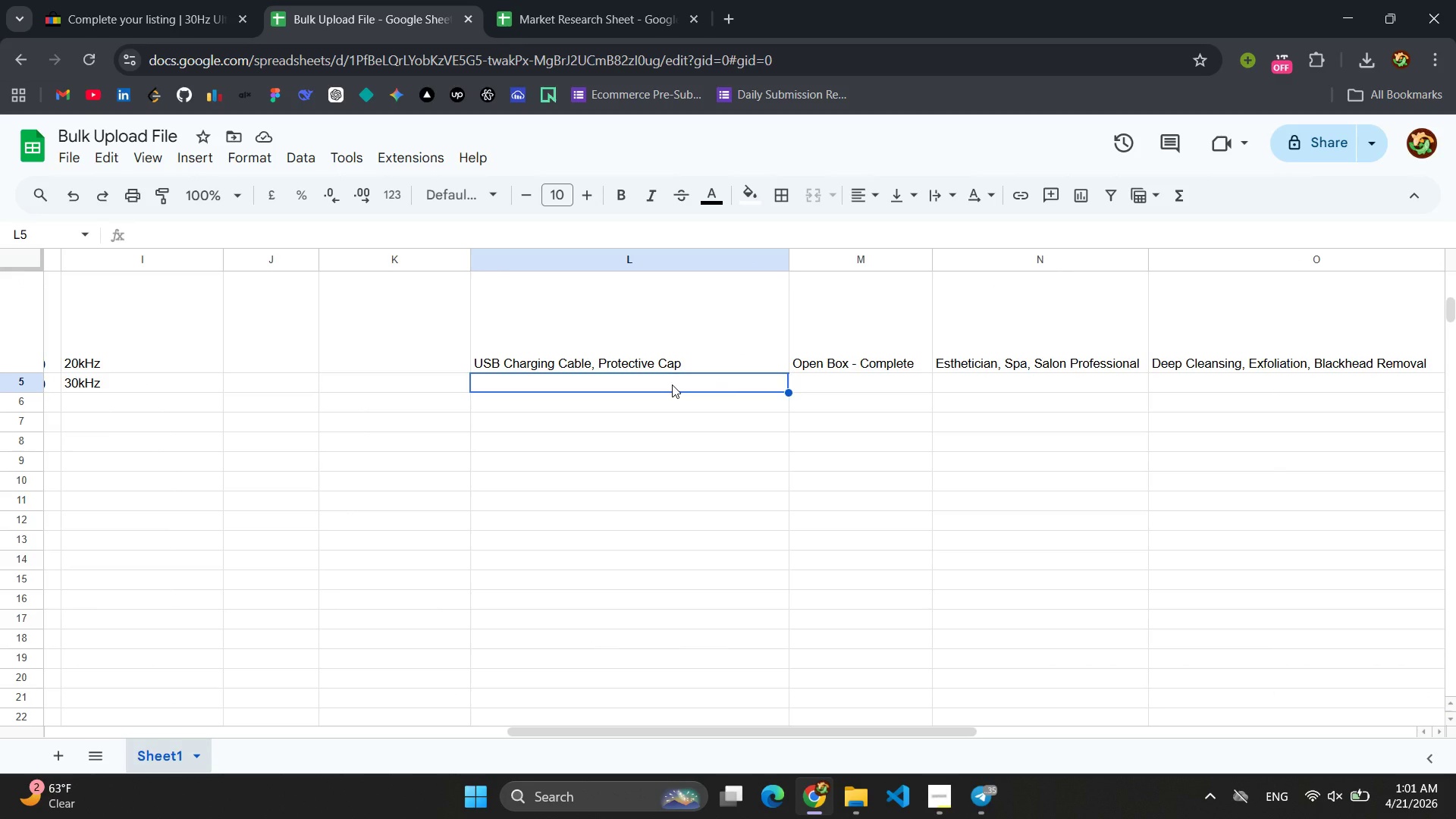 
wait(5.75)
 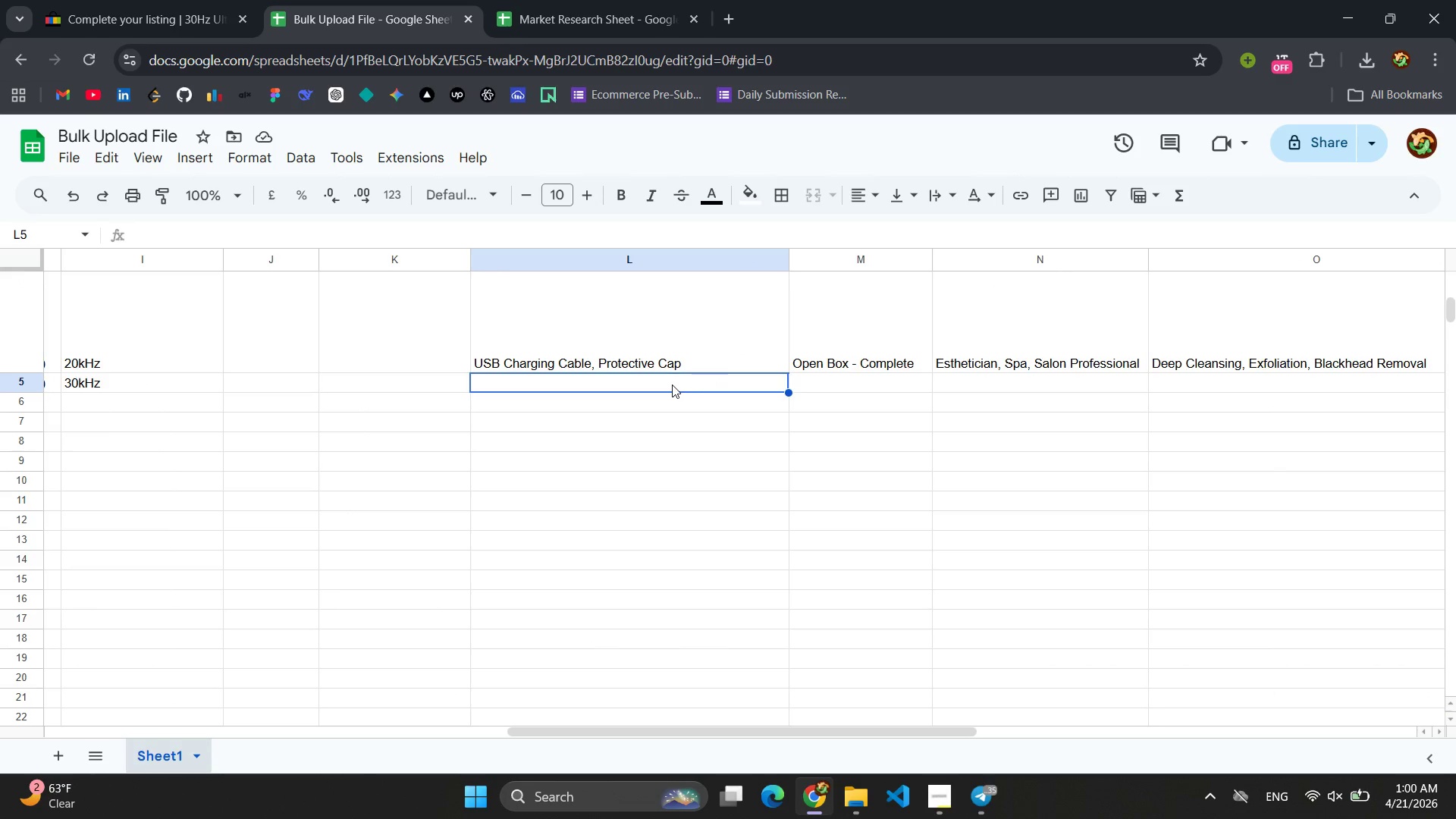 
left_click([146, 0])
 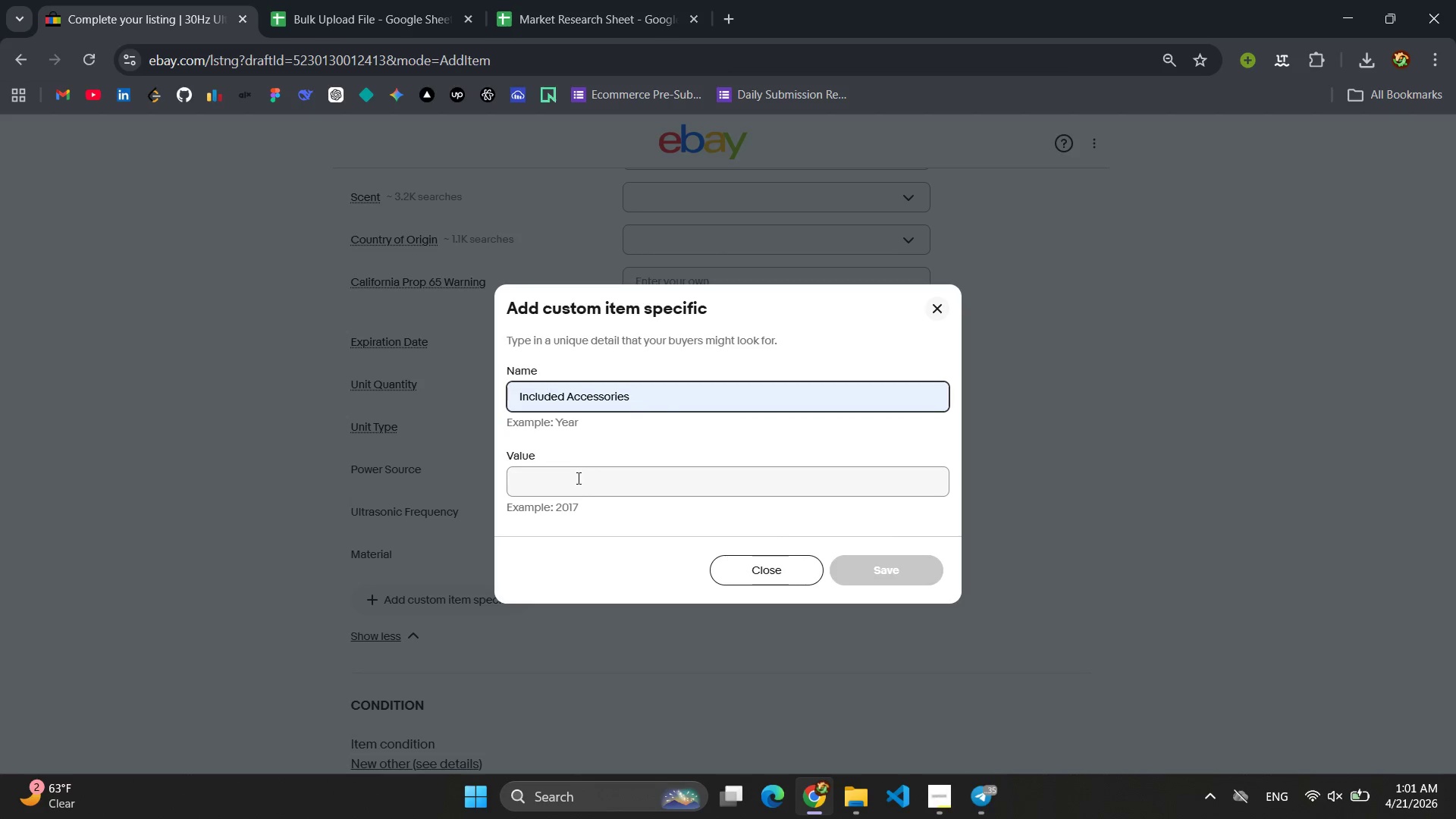 
left_click([579, 490])
 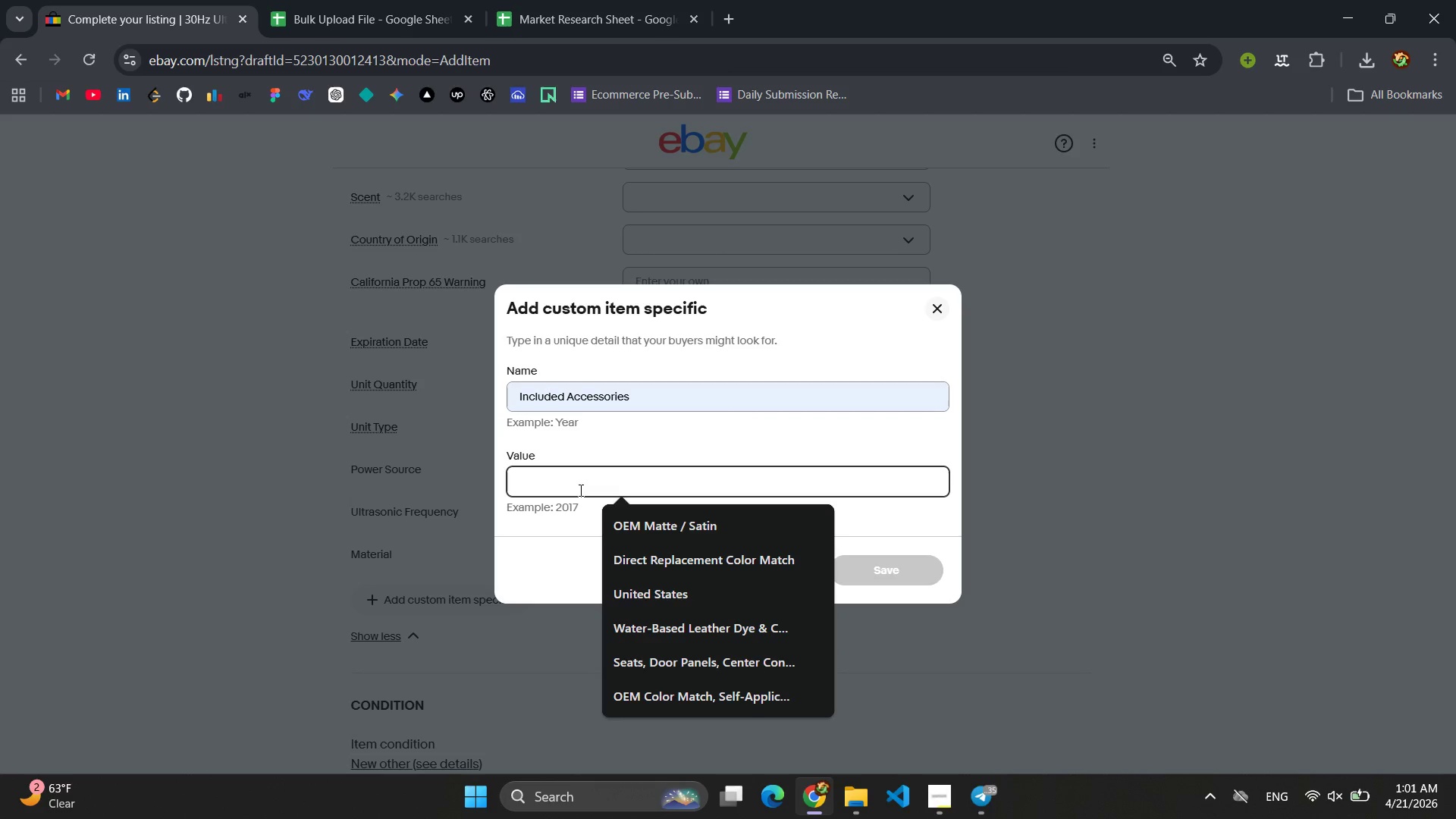 
type(Leather cr)
key(Backspace)
key(Backspace)
type(Carry Case, USB Cal)
key(Backspace)
type(ble, Protective Cp)
key(Backspace)
type(ap)
 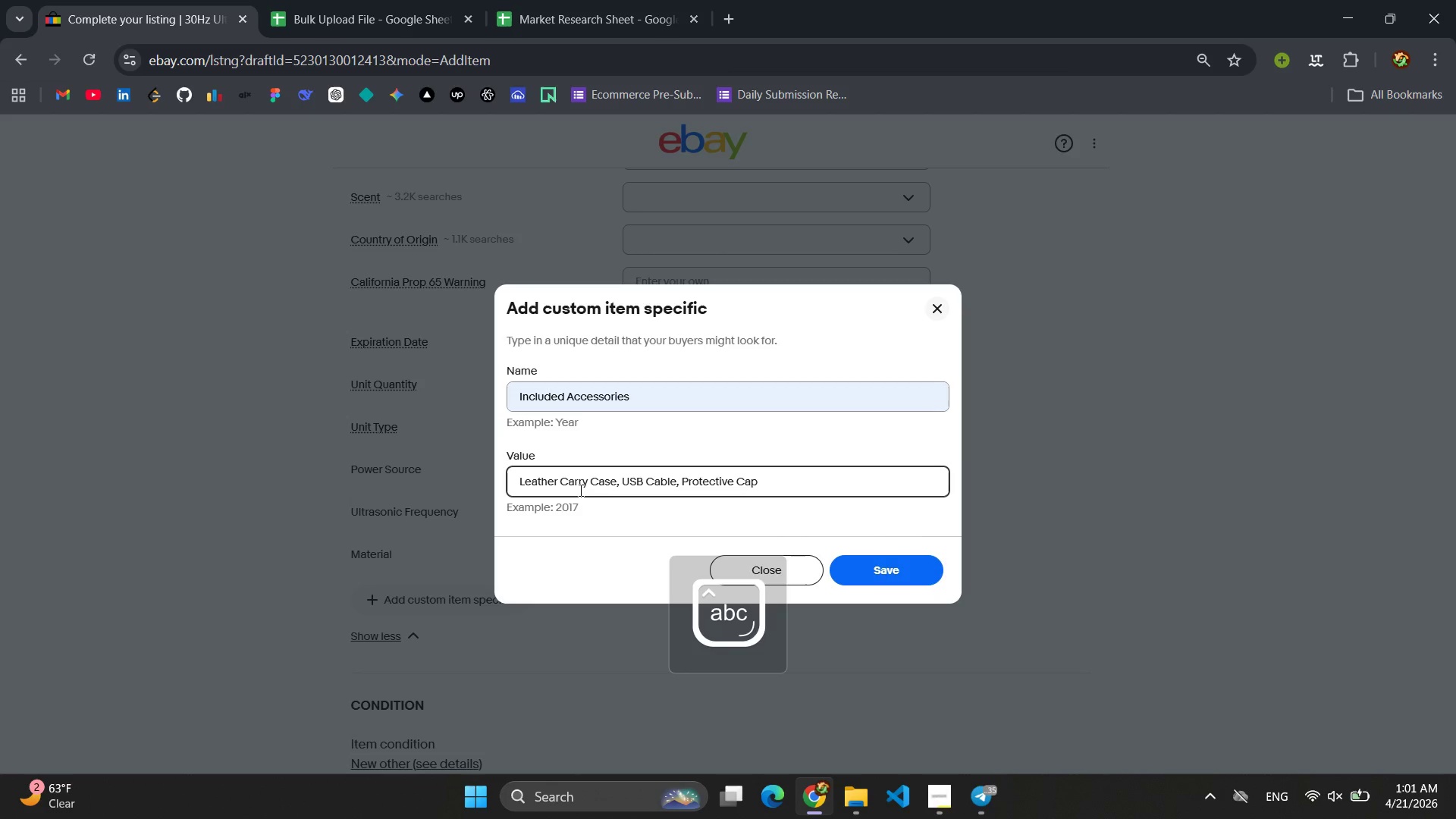 
key(Control+A)
 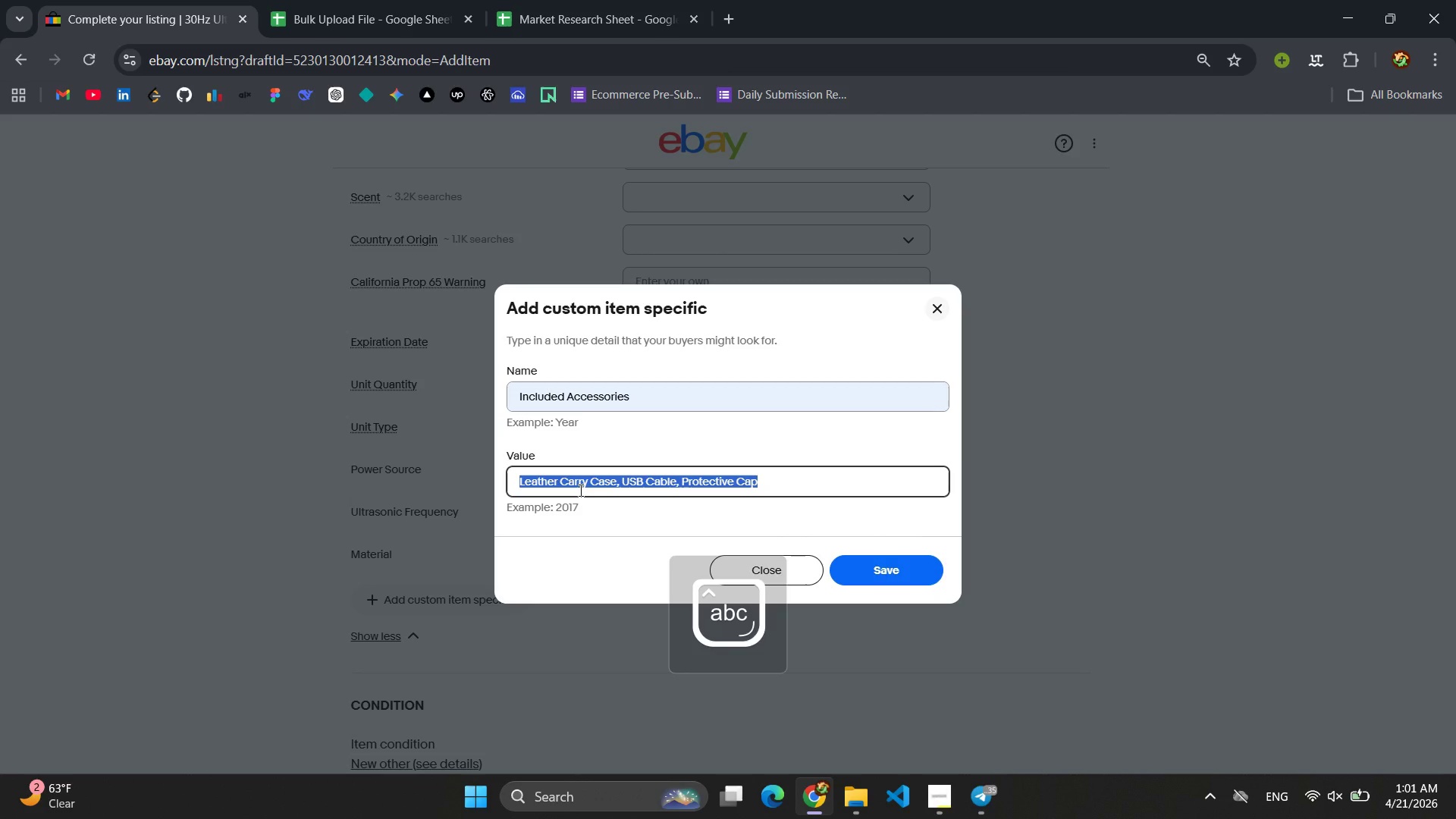 
key(Control+C)
 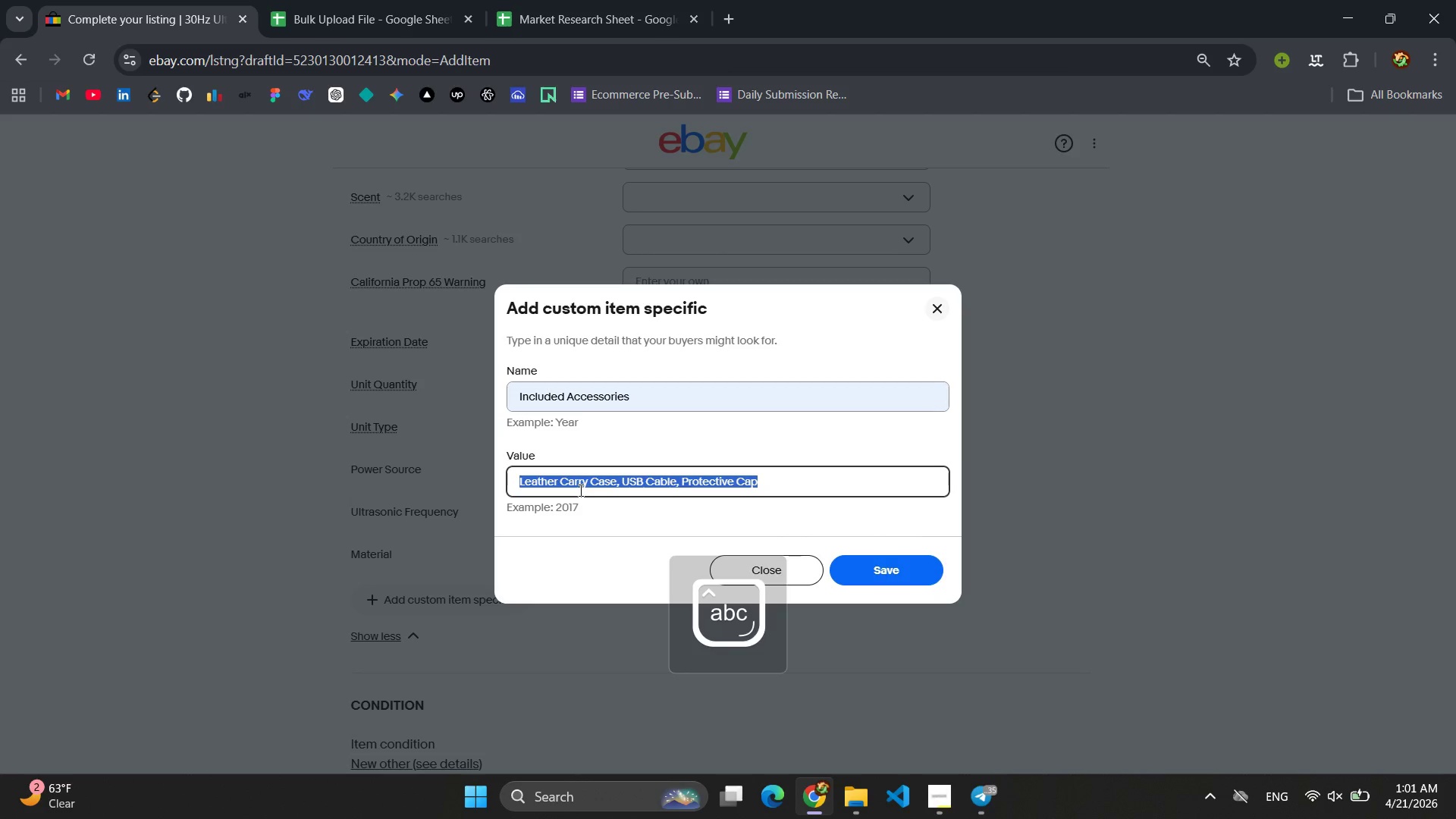 
key(Enter)
 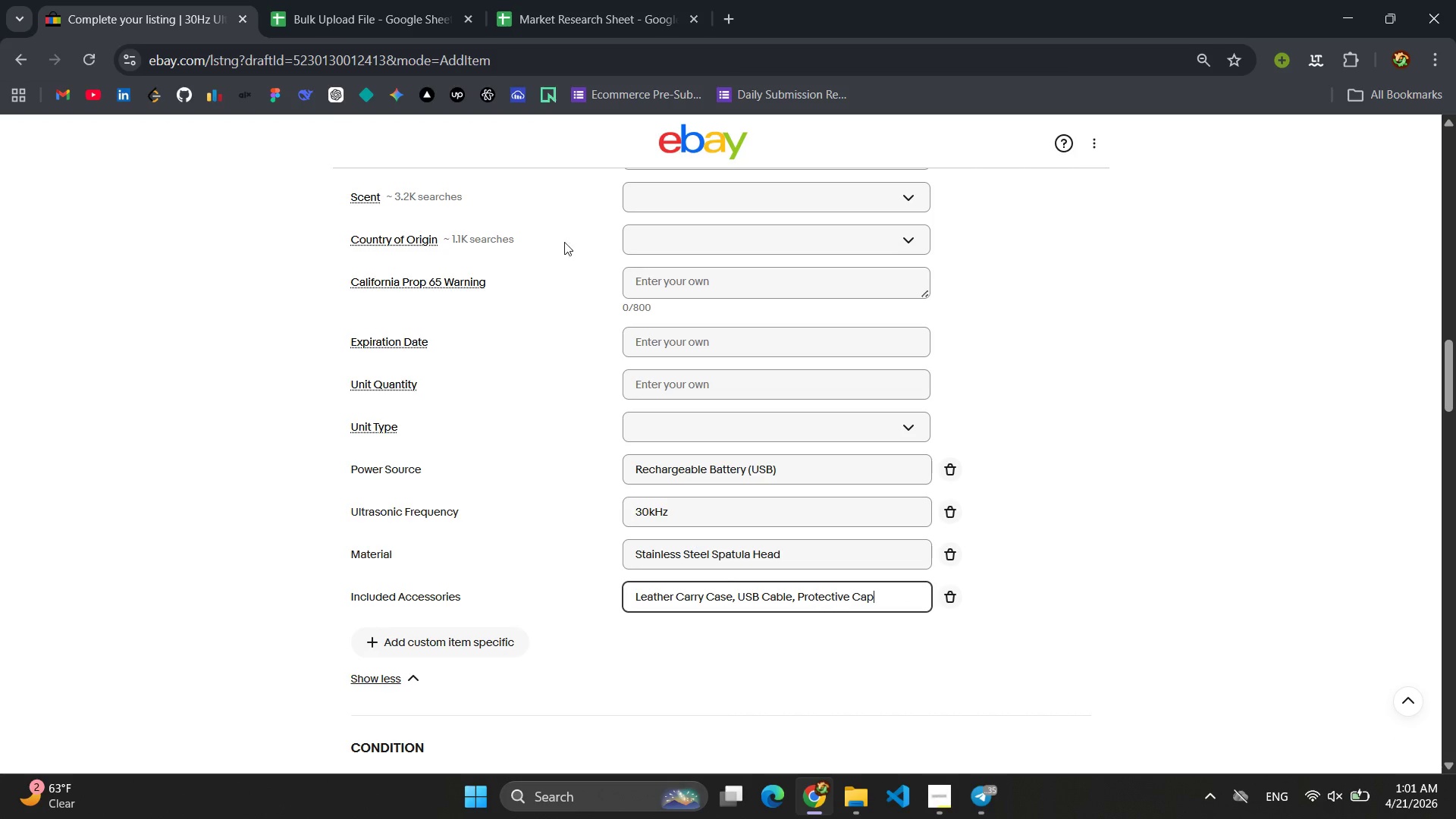 
left_click([601, 0])
 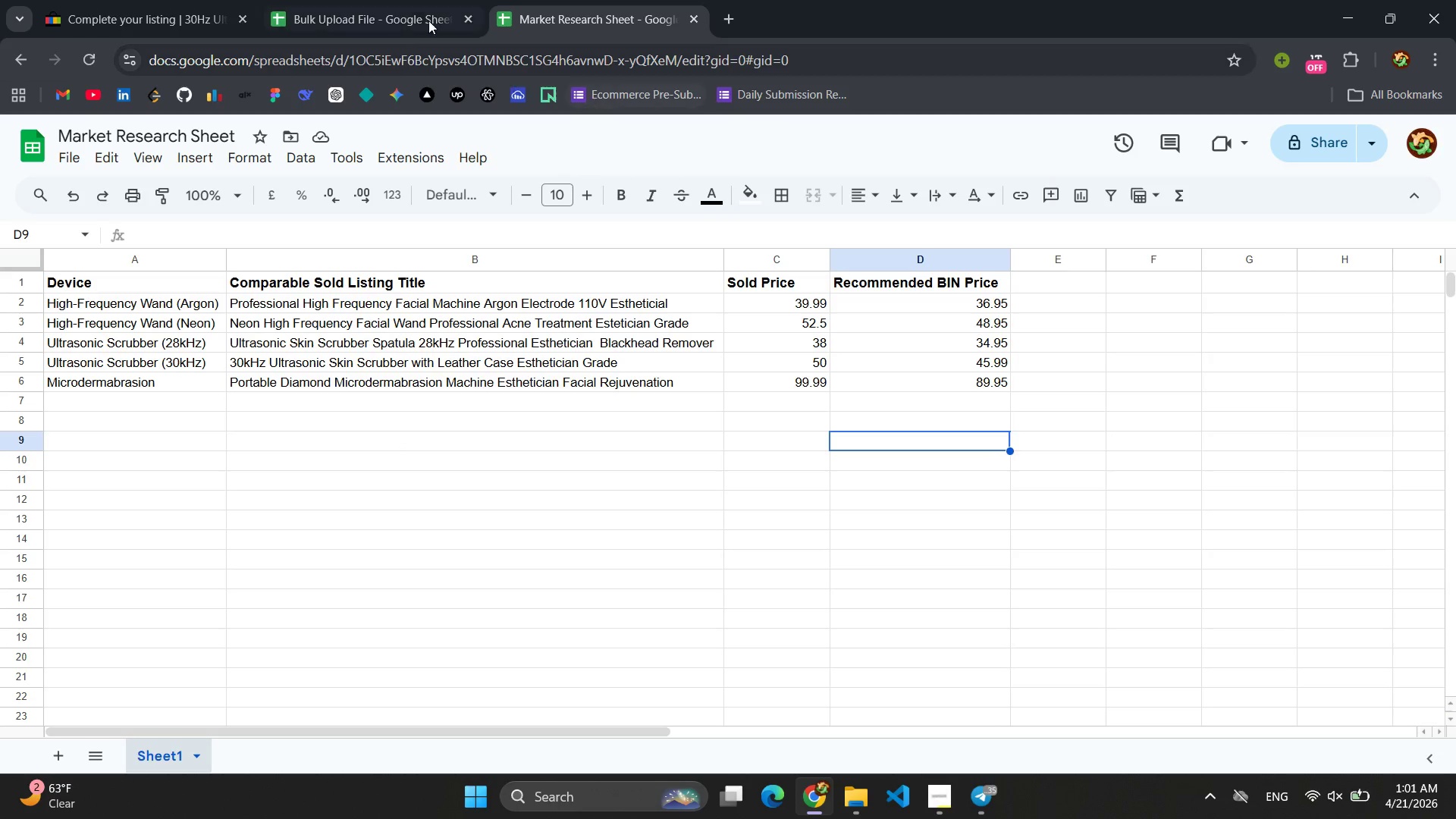 
left_click([394, 0])
 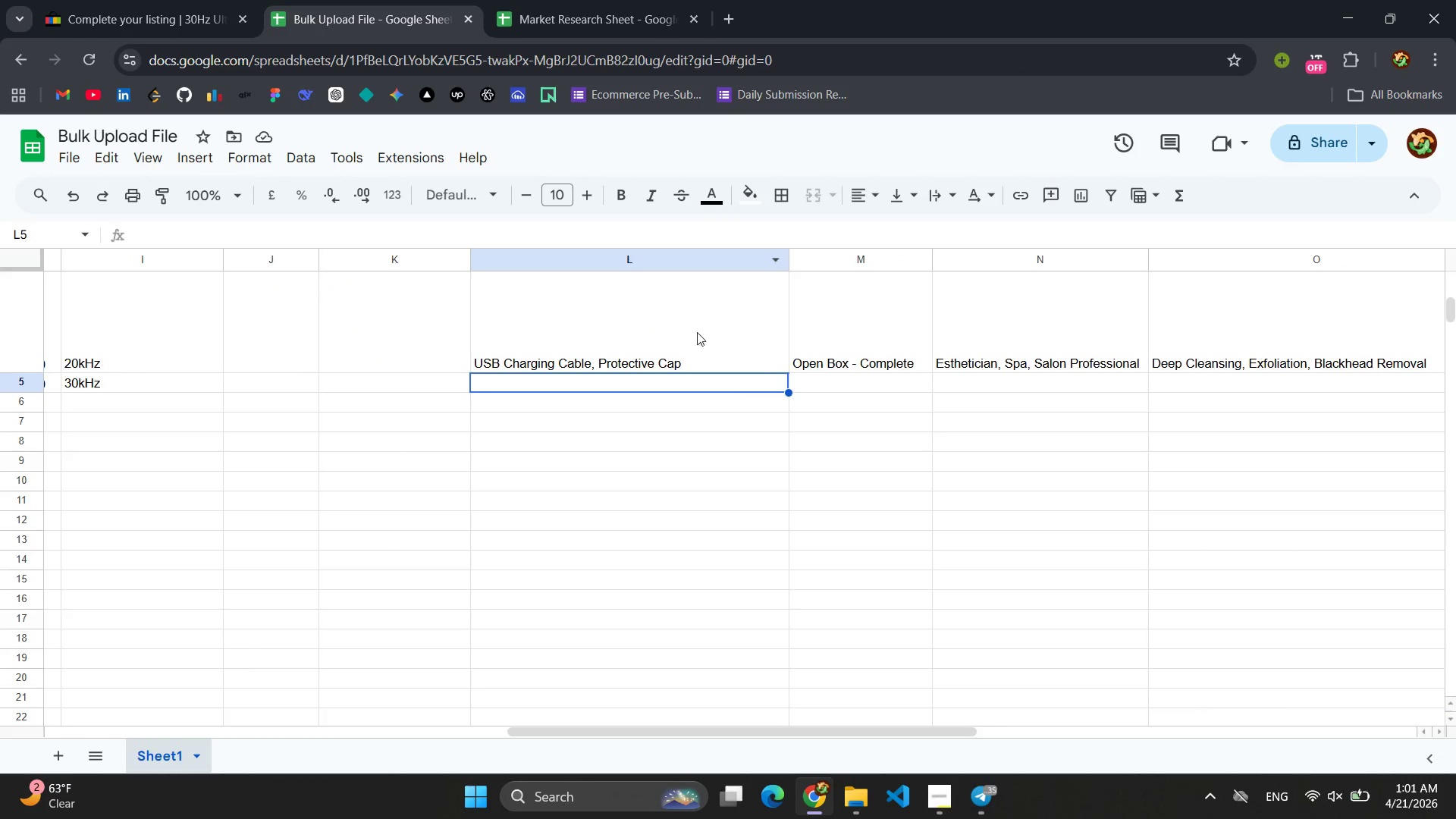 
key(Control+V)
 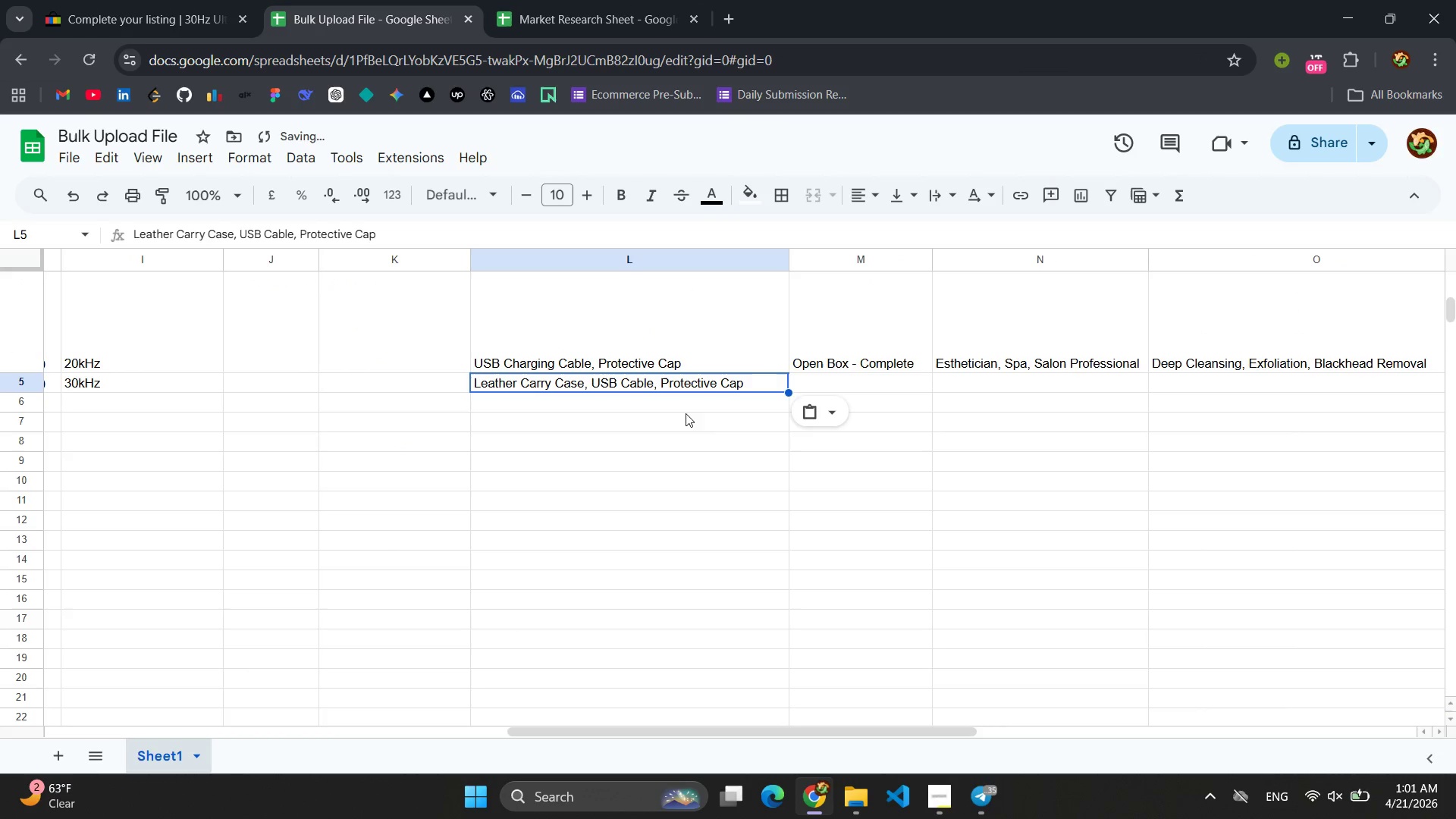 
left_click([689, 437])
 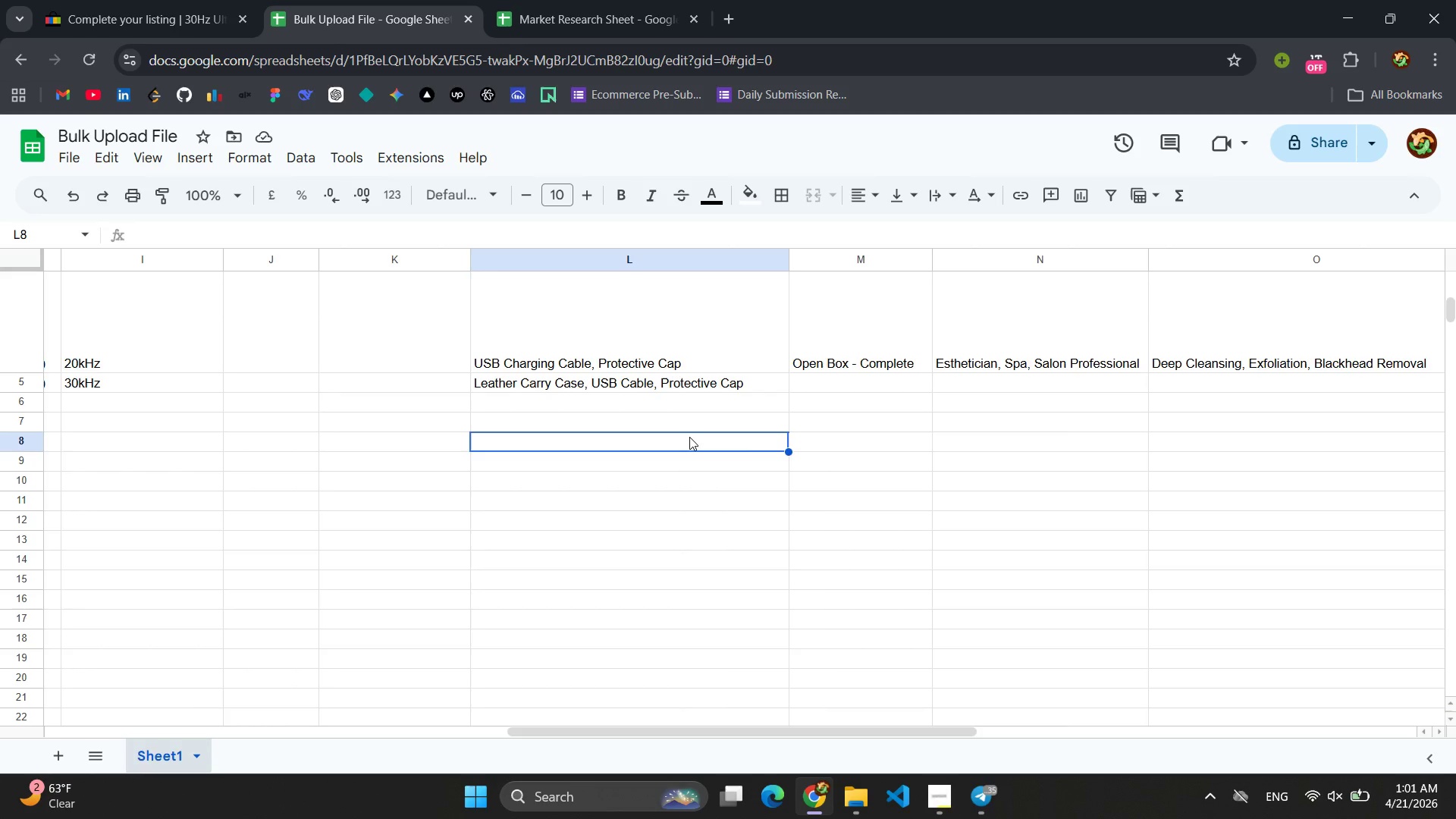 
wait(7.22)
 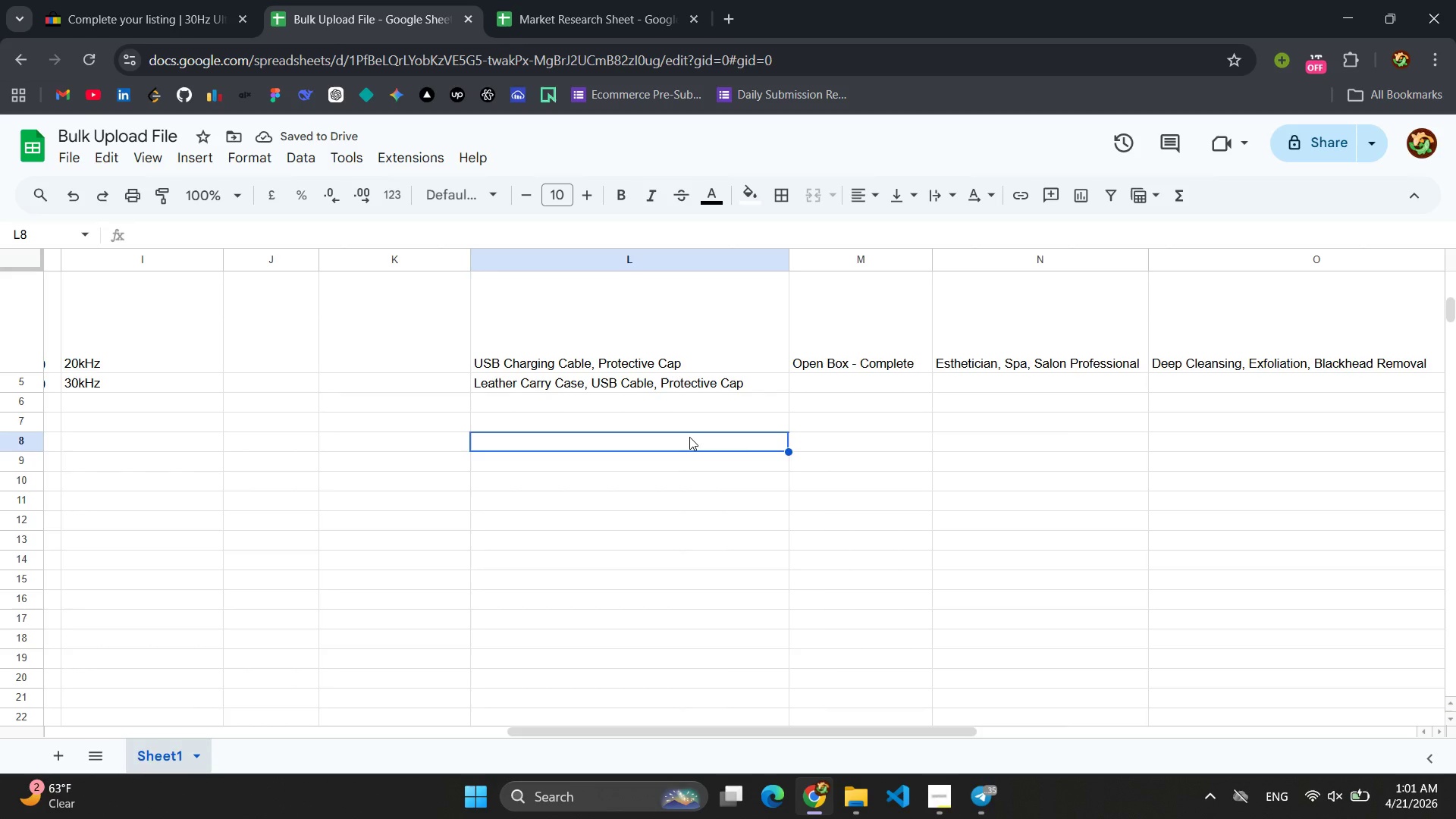 
scroll: coordinate [689, 437], scroll_direction: down, amount: 2.0
 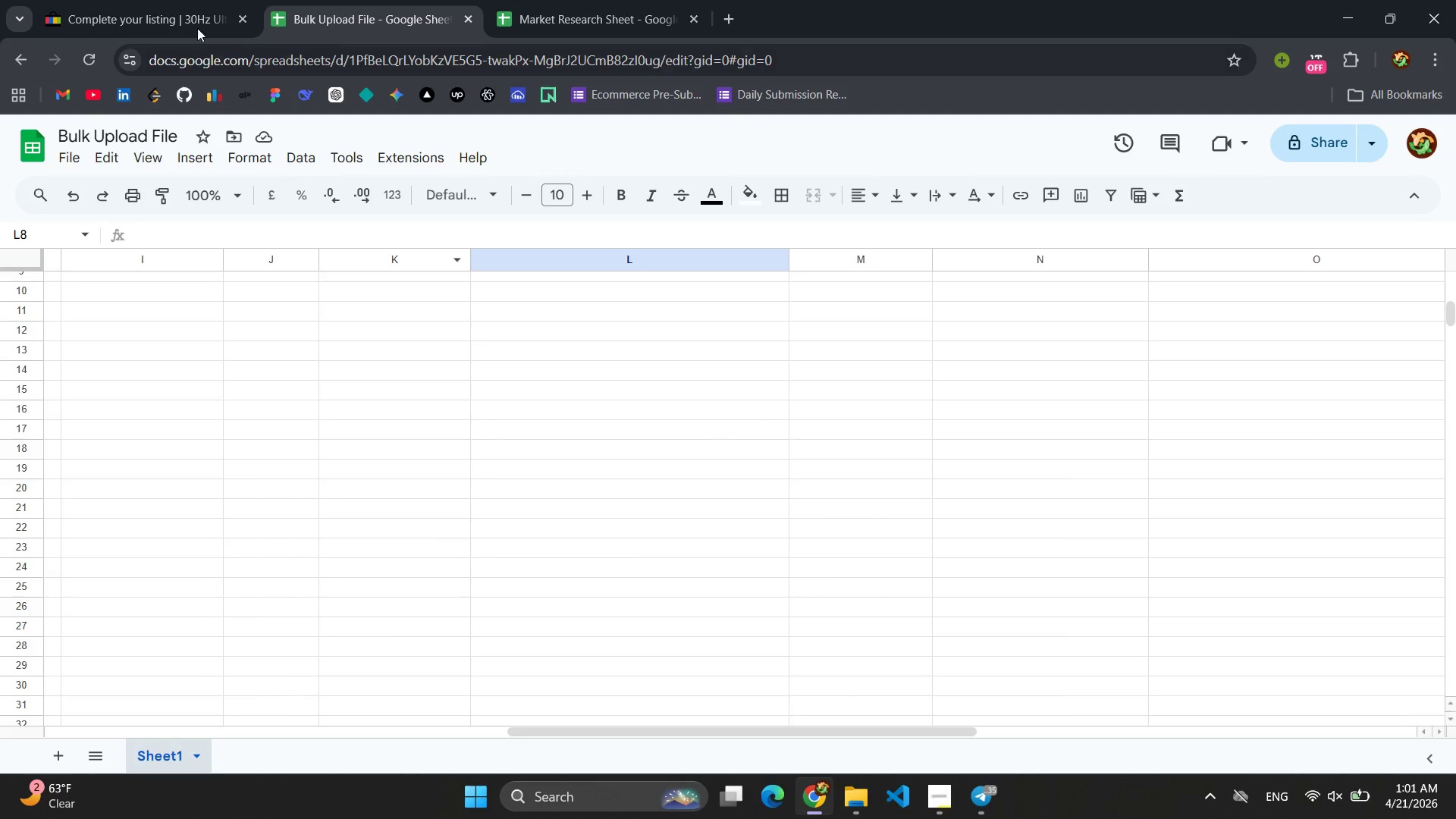 
left_click([141, 0])
 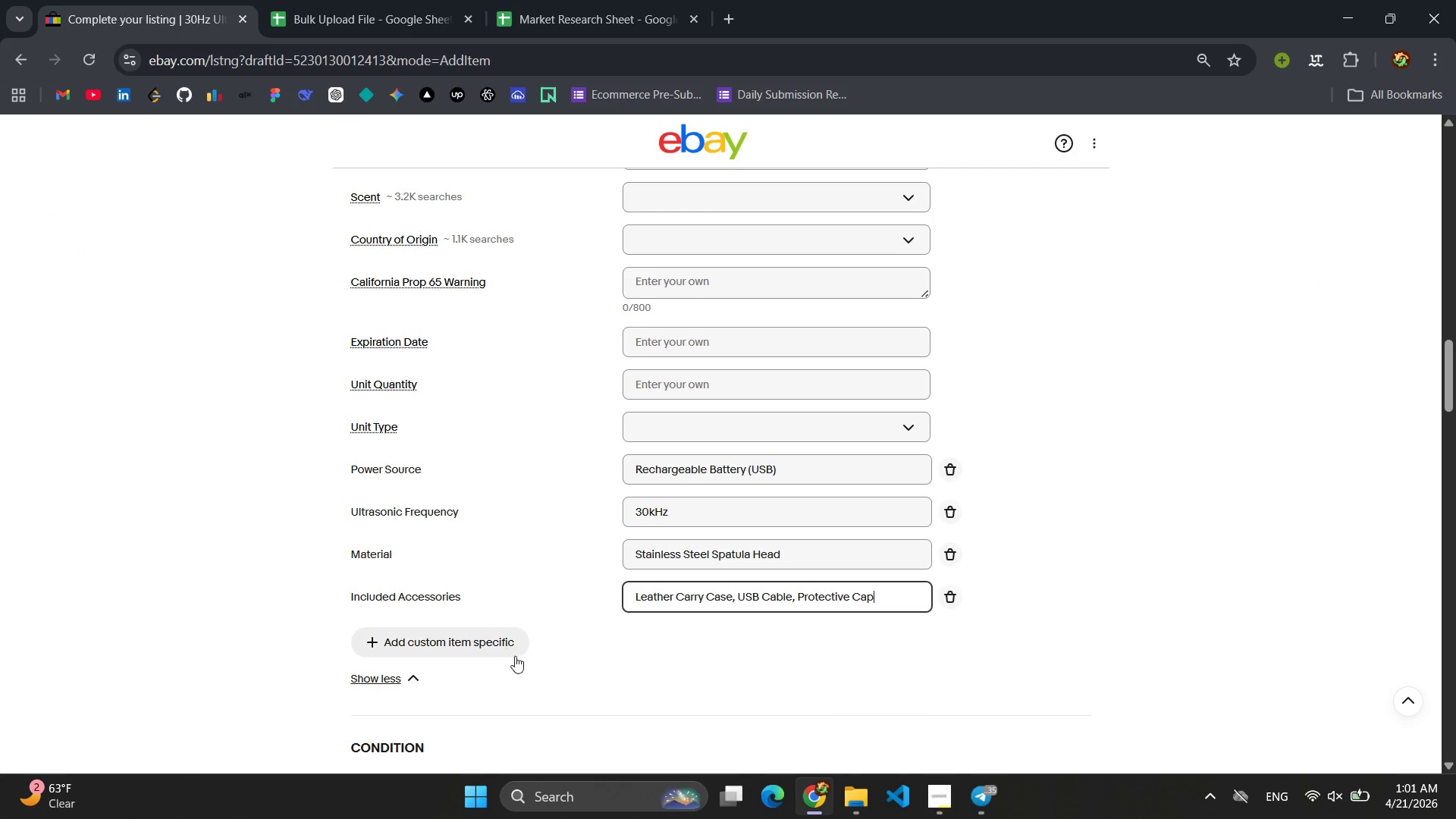 
scroll: coordinate [557, 661], scroll_direction: down, amount: 2.0
 